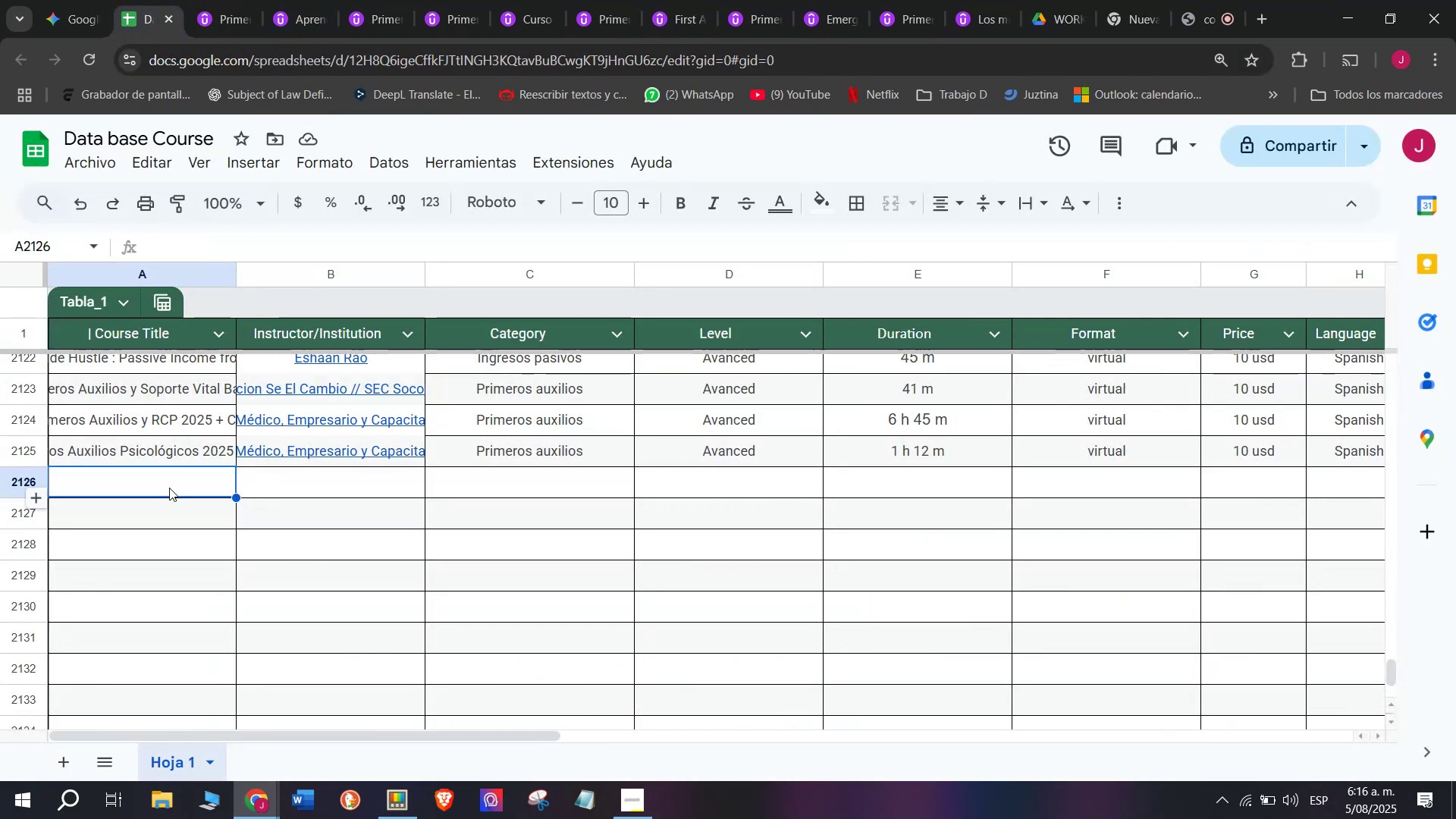 
double_click([169, 488])
 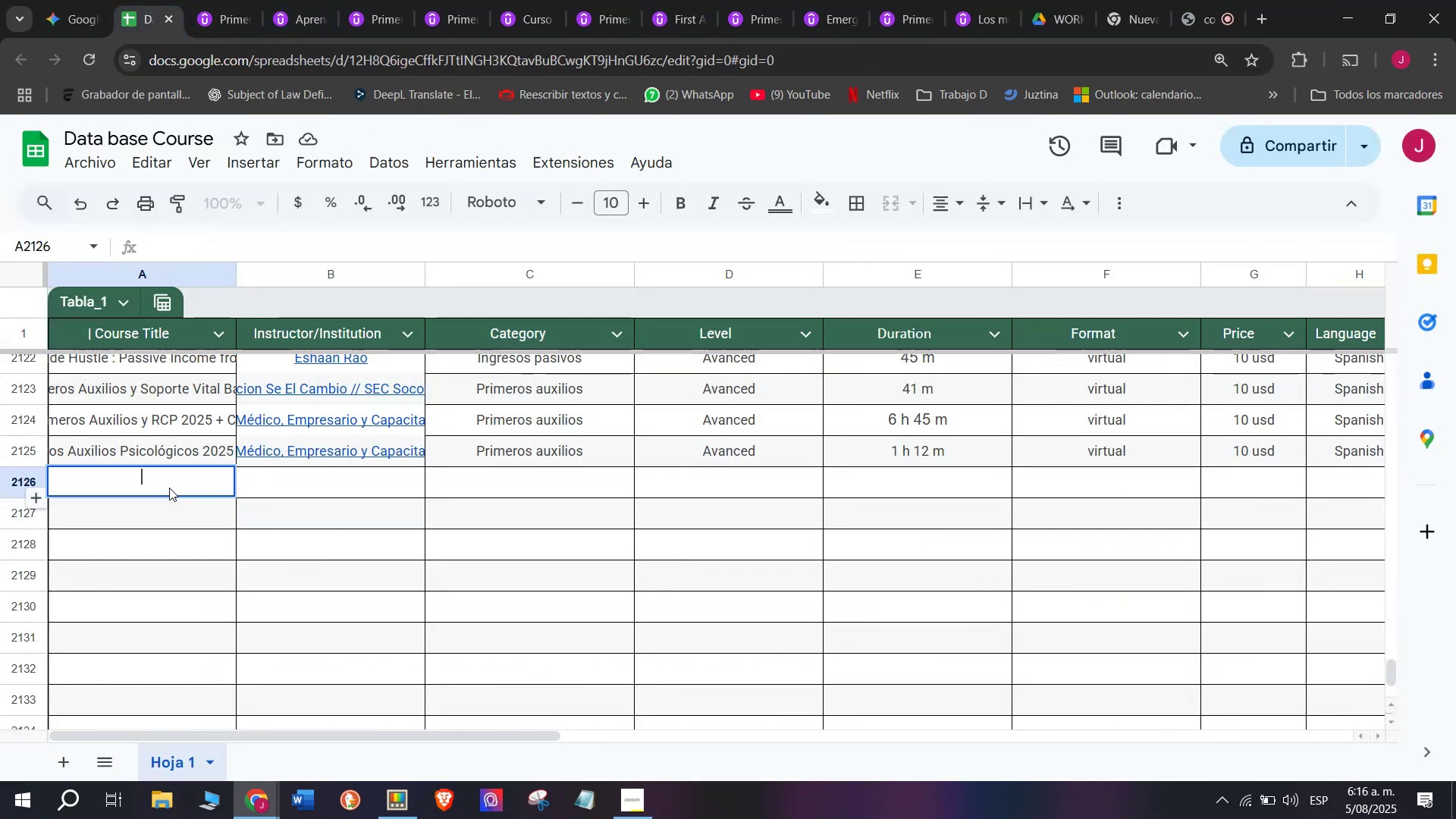 
key(Control+ControlLeft)
 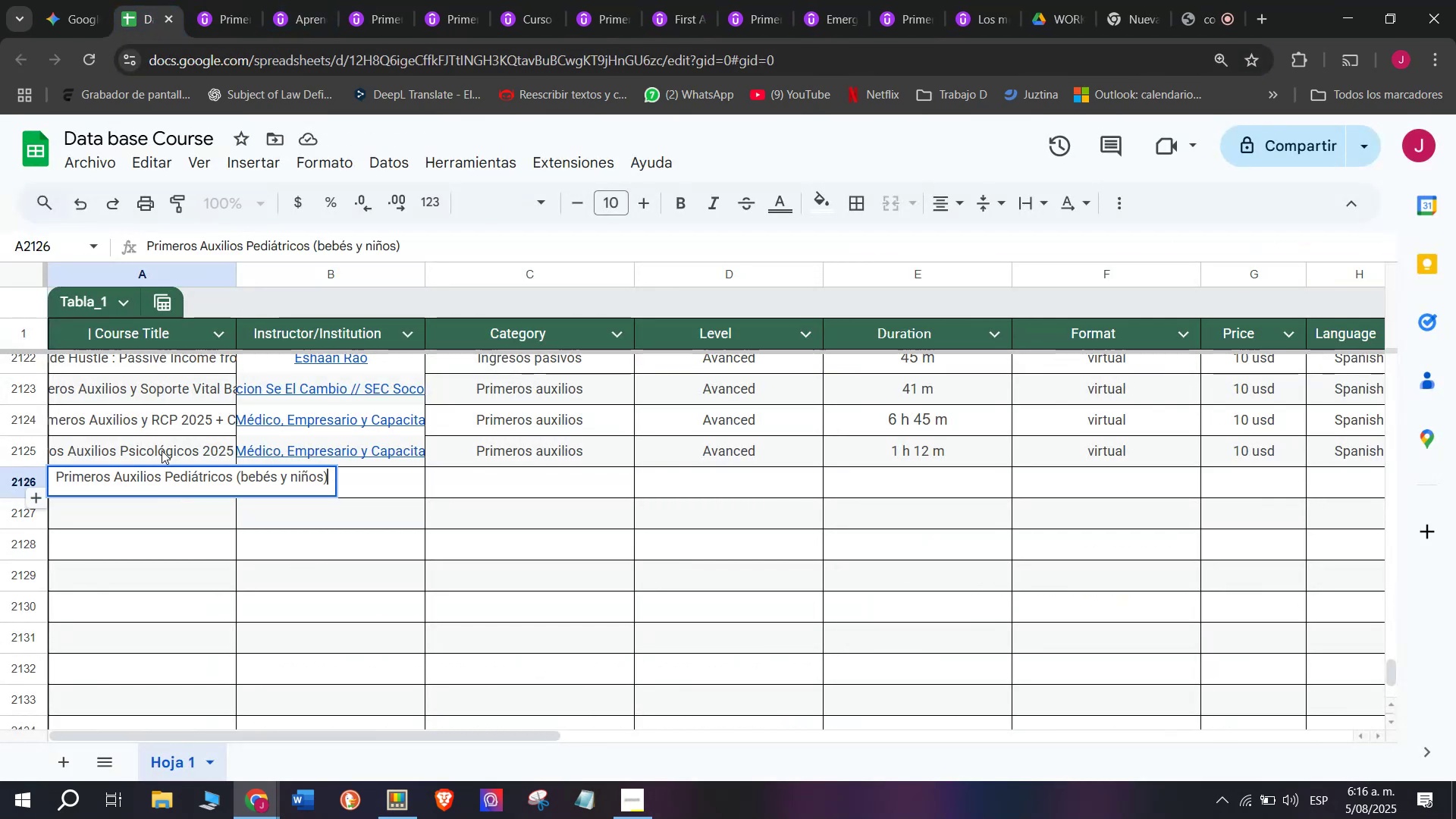 
key(Z)
 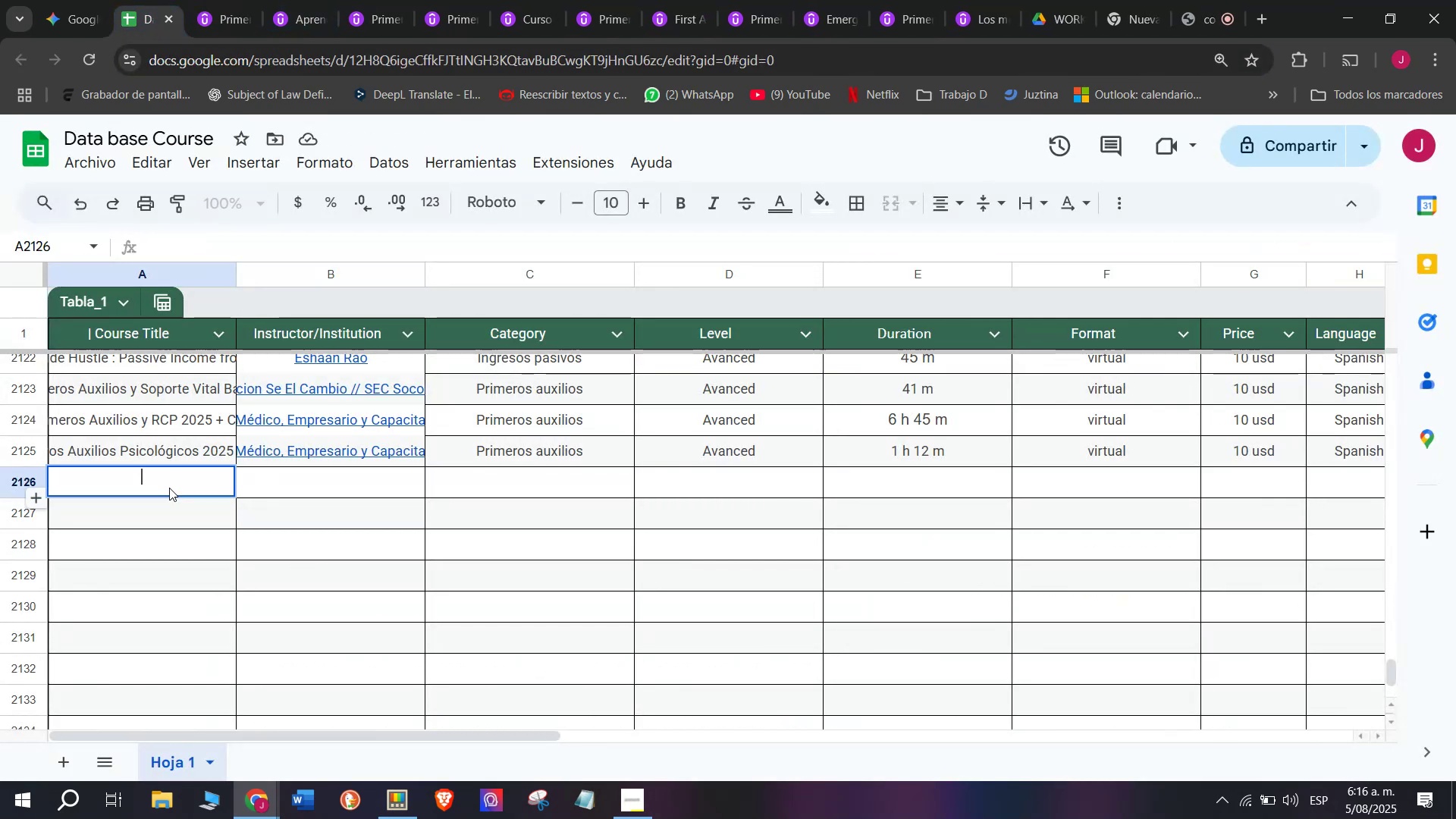 
key(Control+V)
 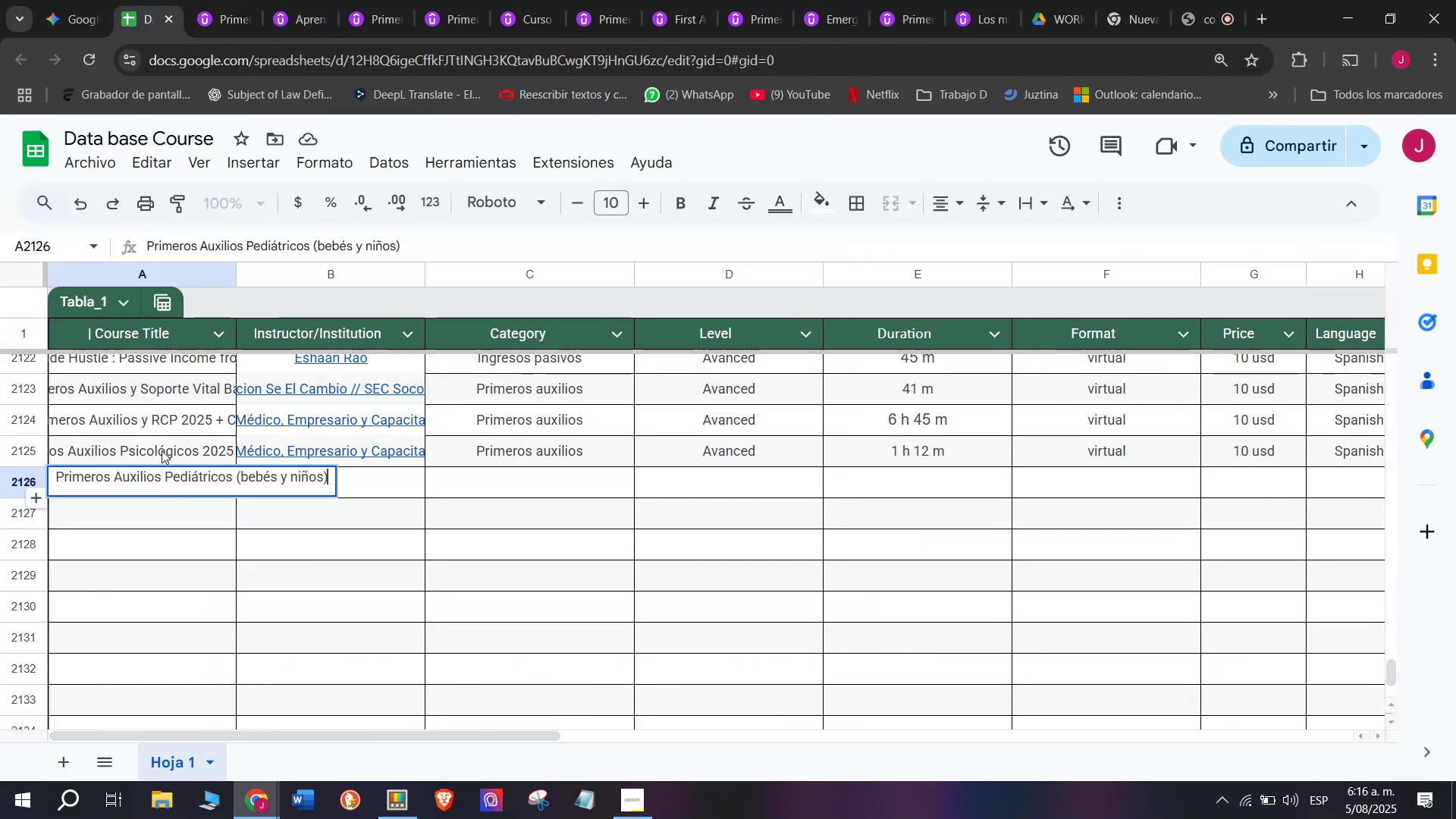 
left_click([162, 450])
 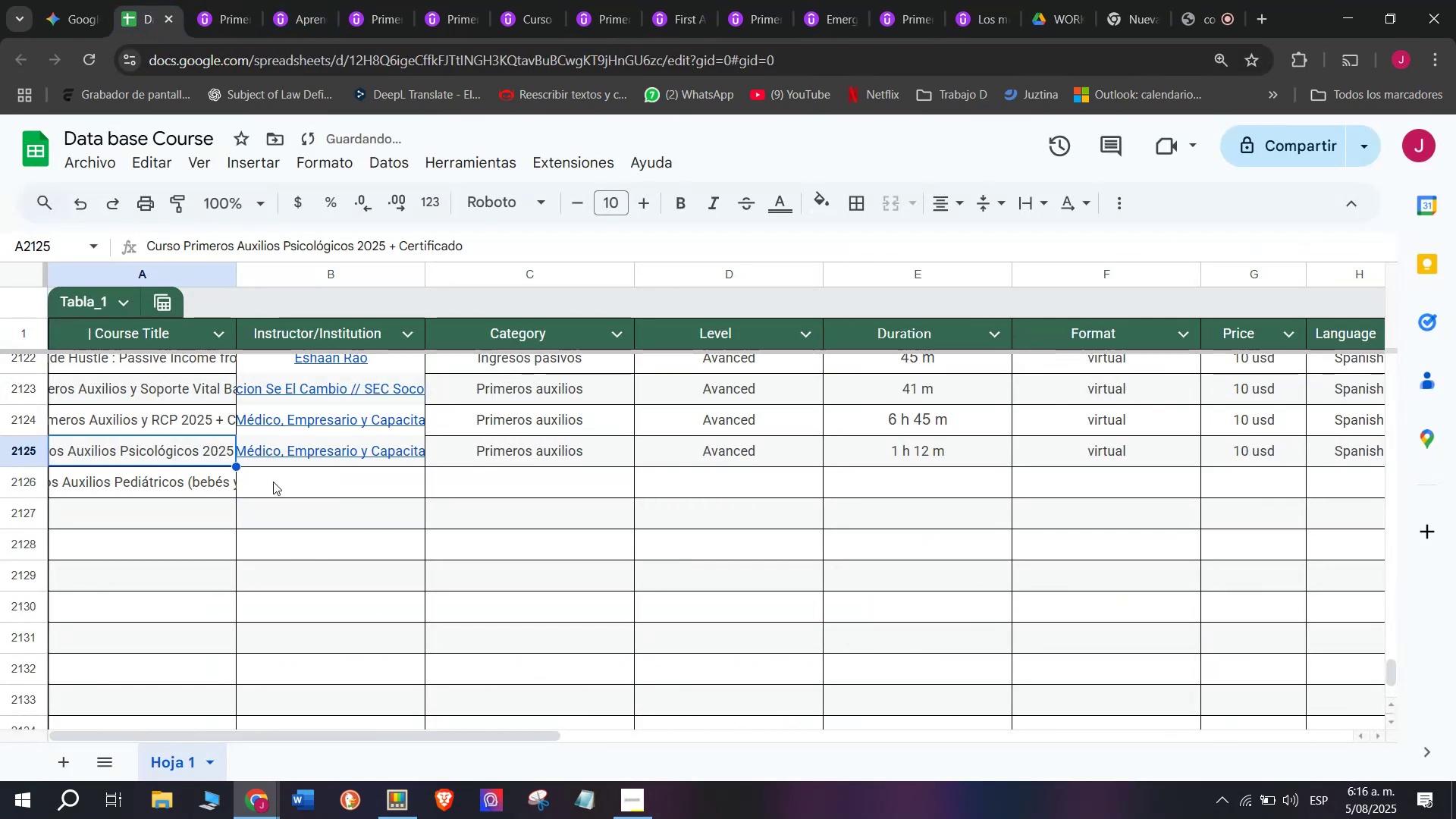 
left_click([275, 482])
 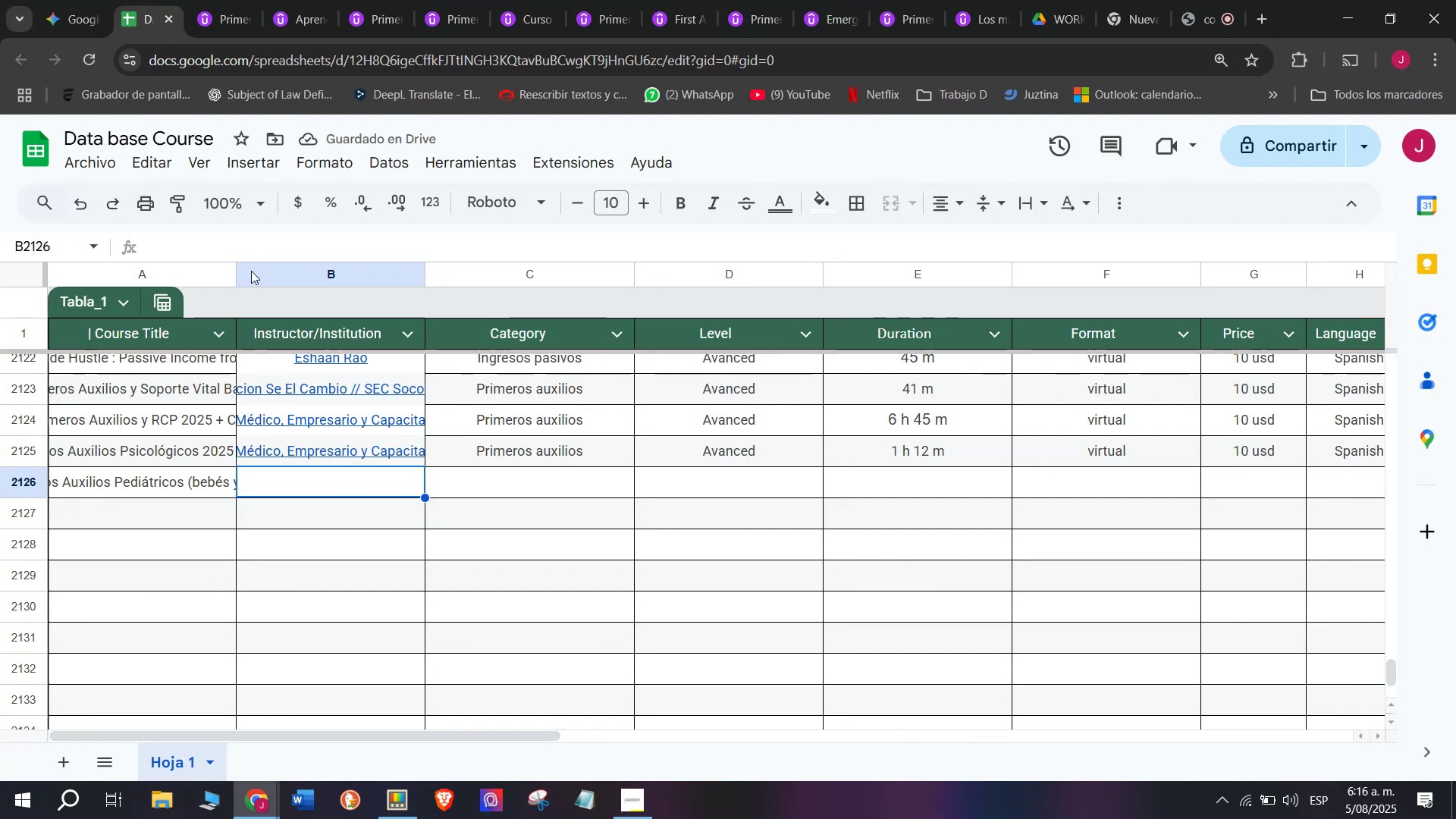 
left_click([229, 0])
 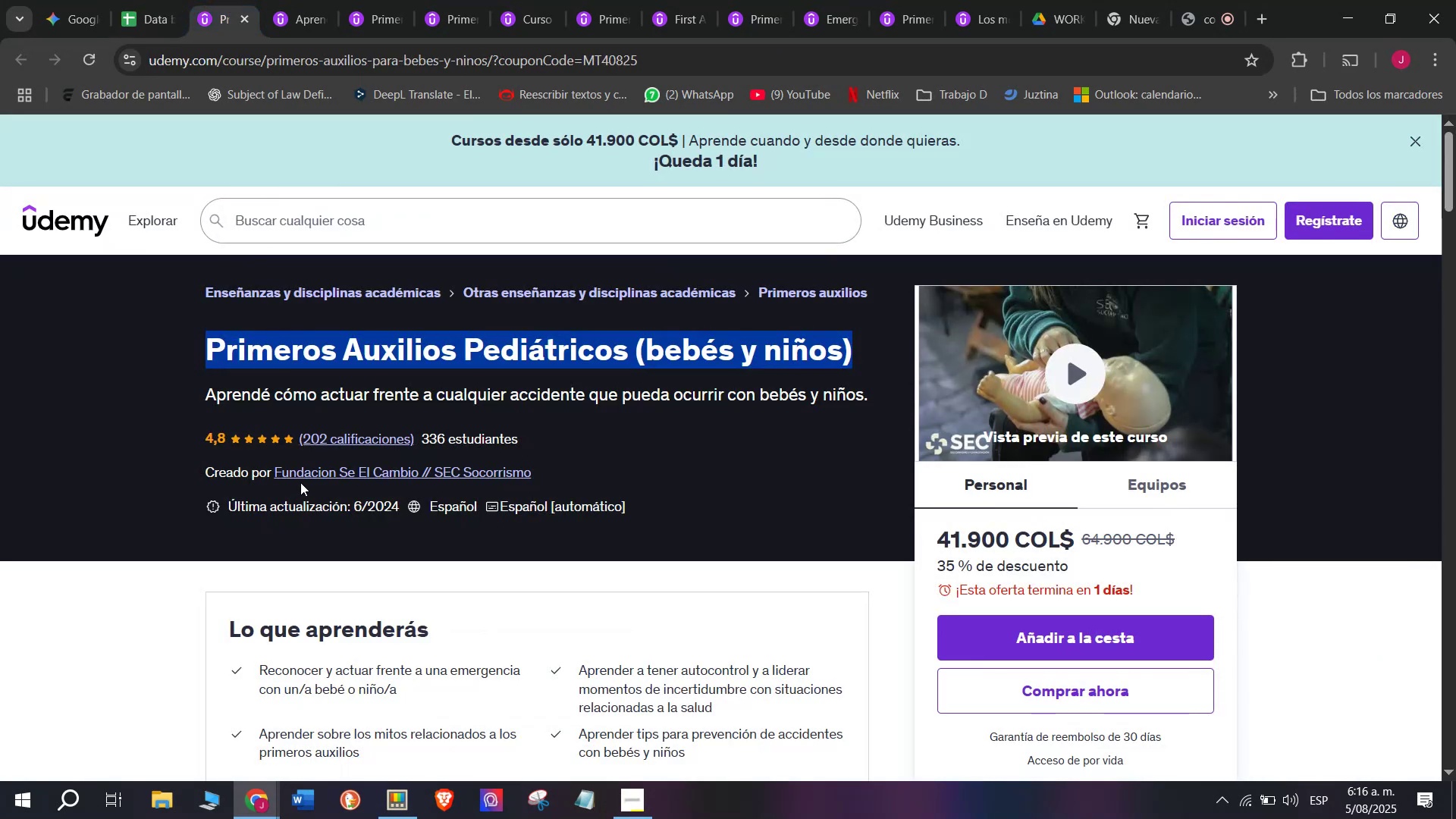 
left_click([303, 471])
 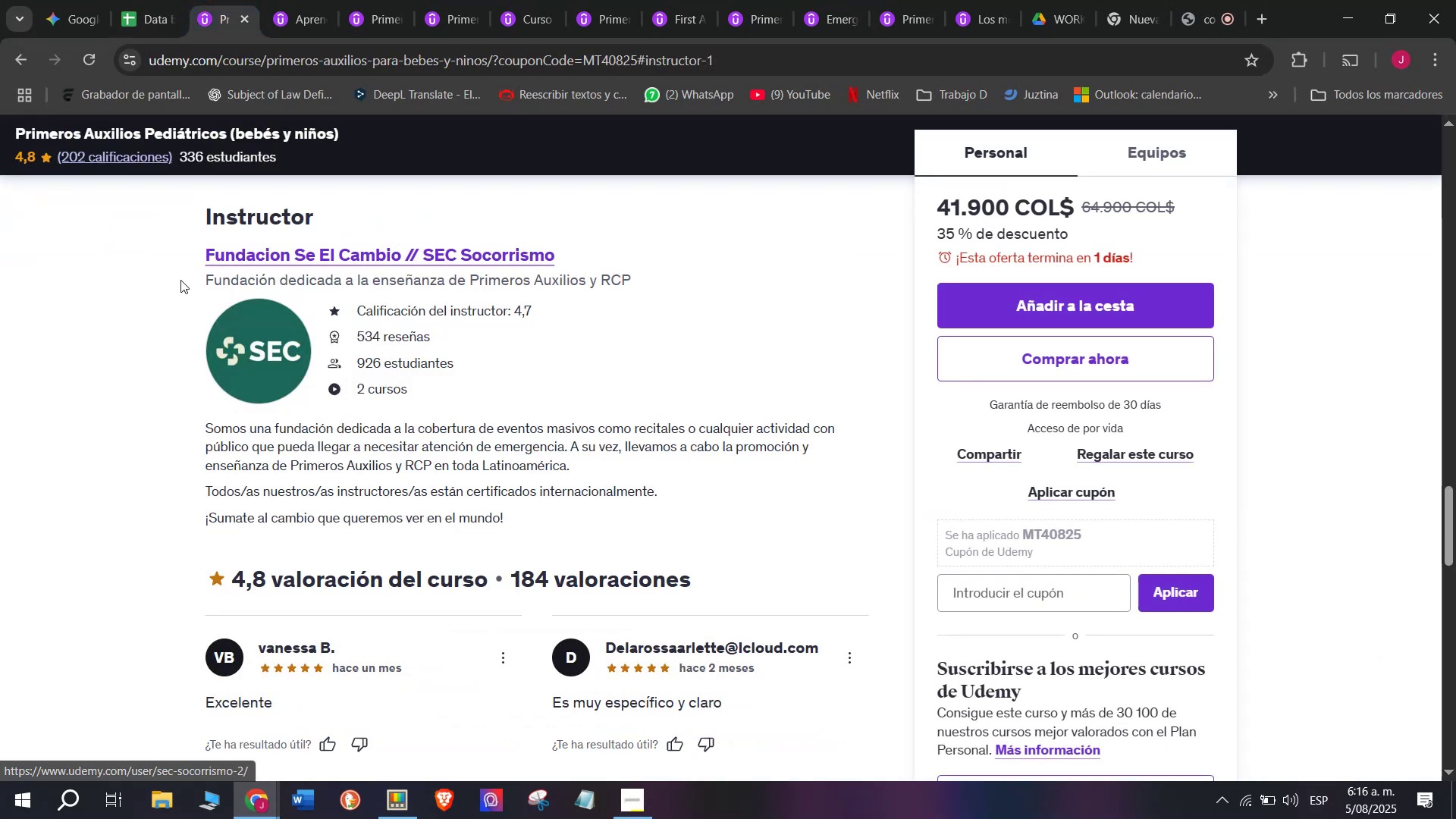 
left_click_drag(start_coordinate=[177, 252], to_coordinate=[598, 241])
 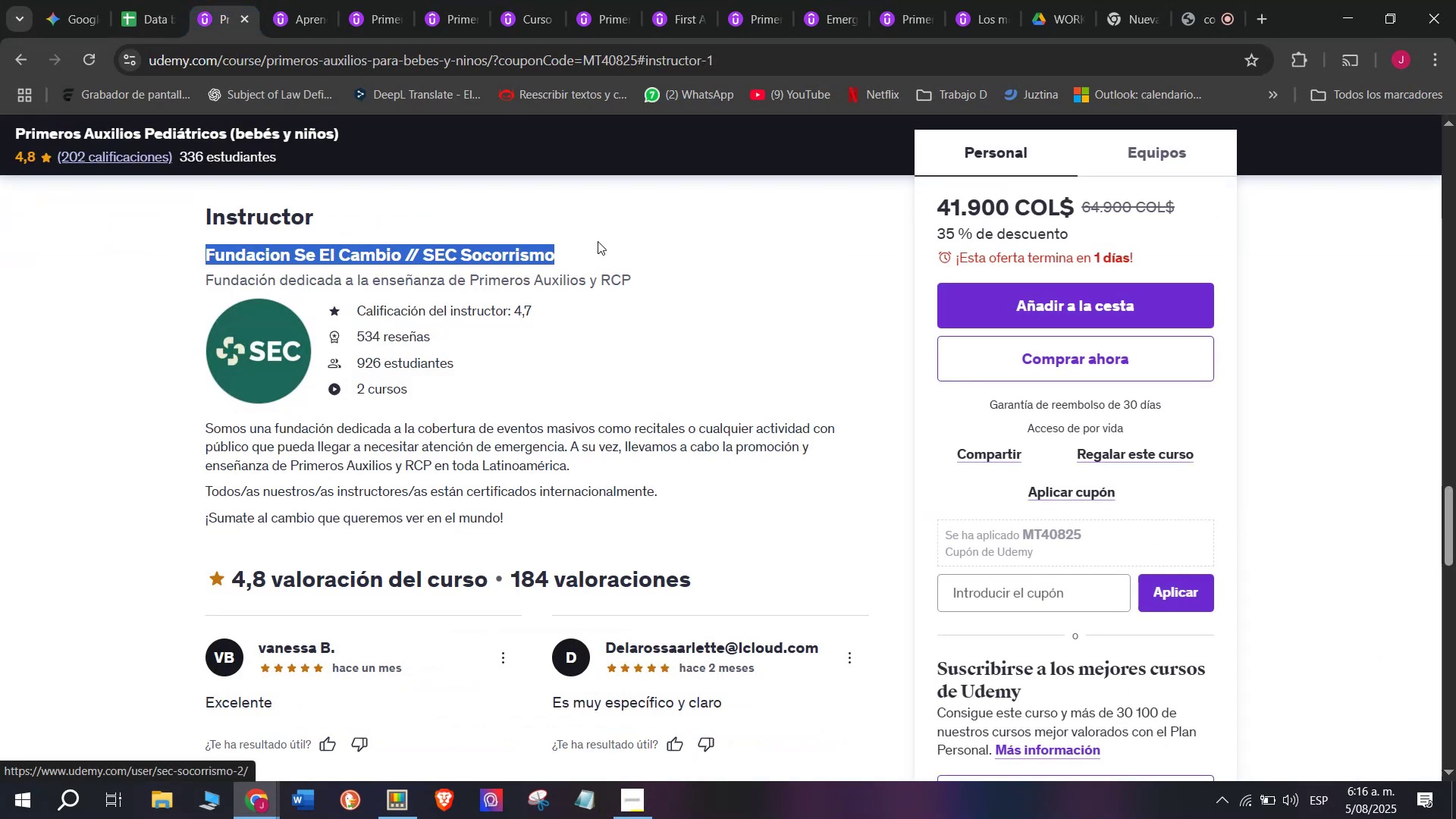 
key(Break)
 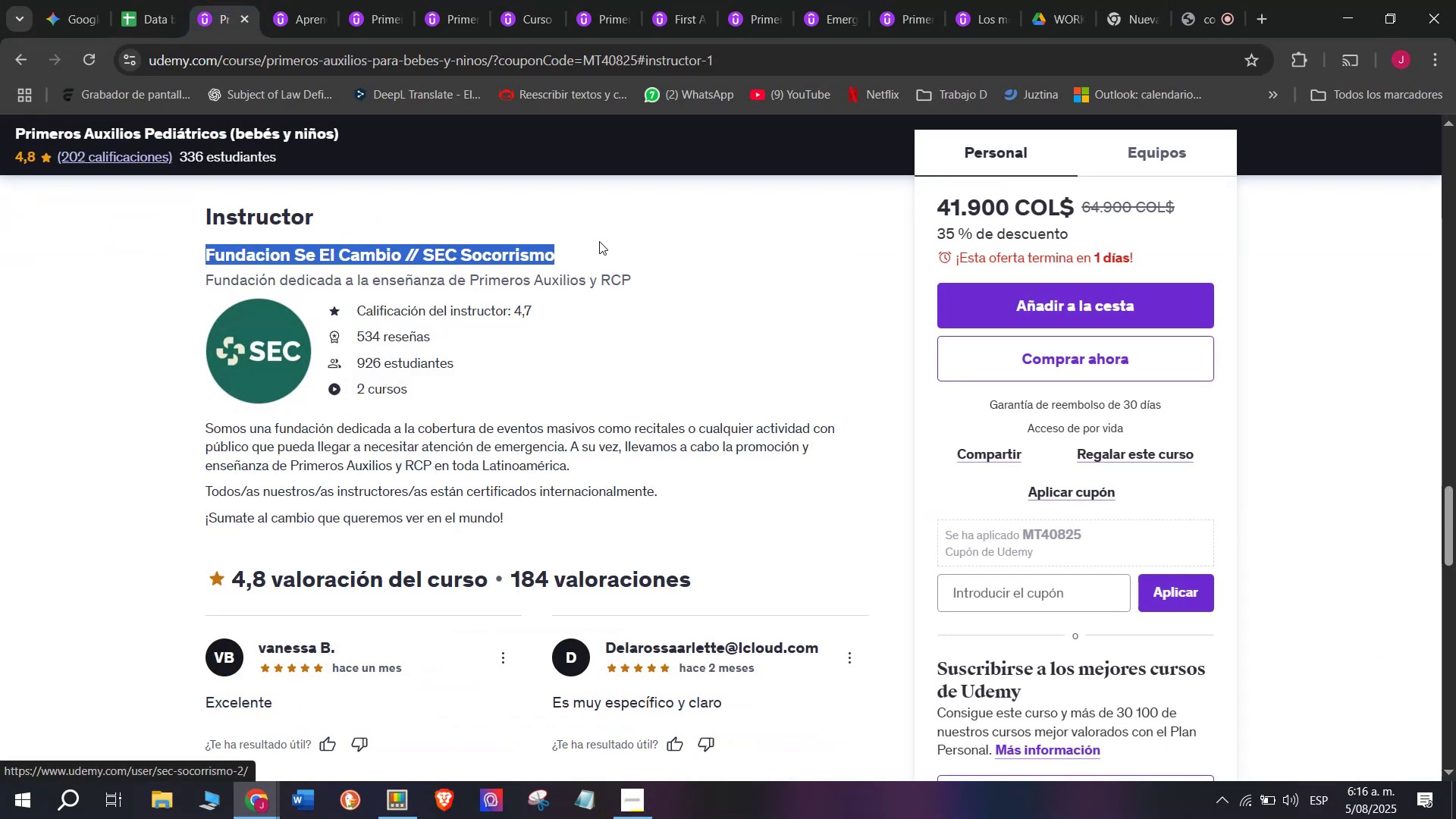 
key(Control+ControlLeft)
 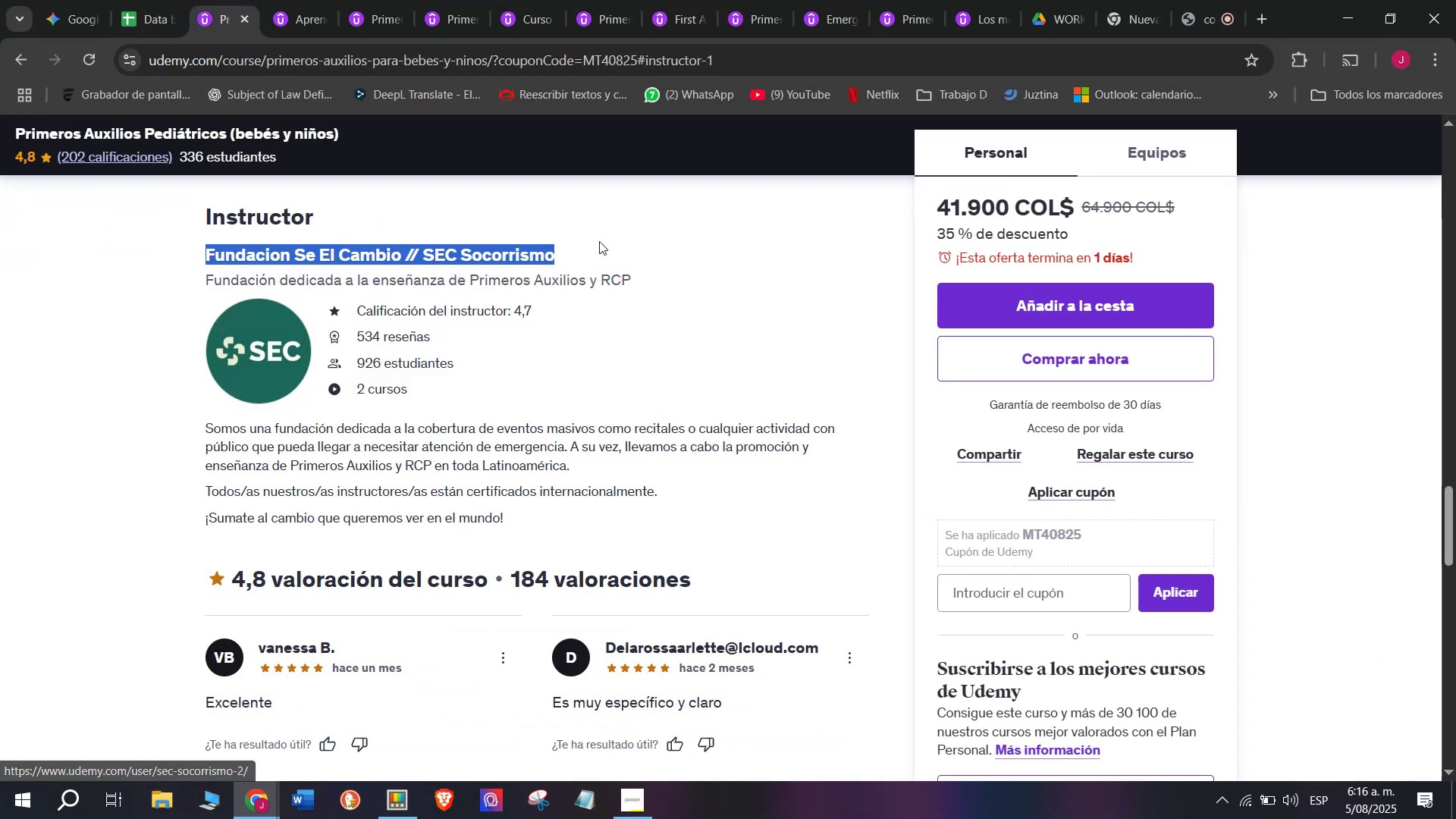 
key(Control+C)
 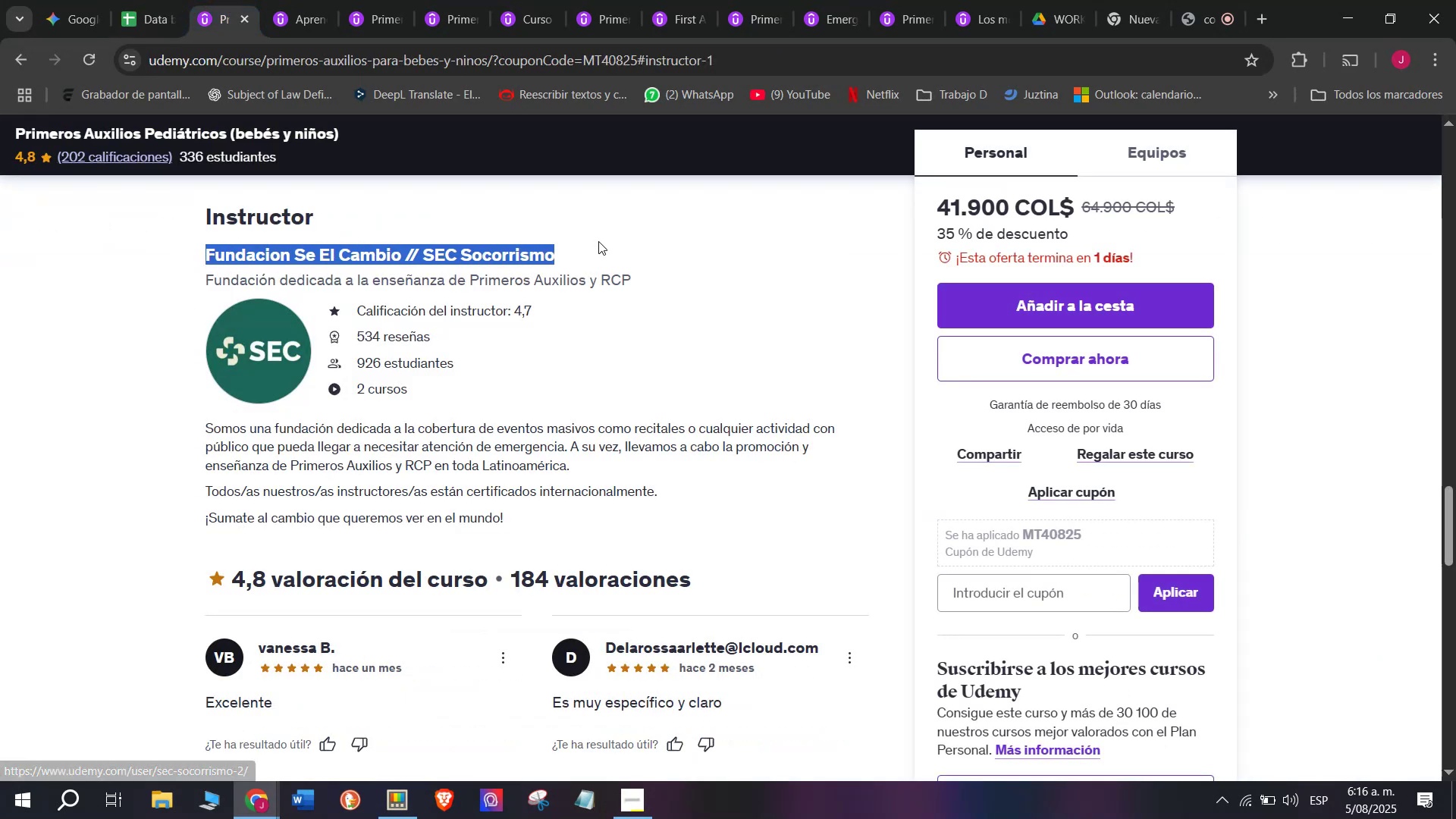 
key(Control+ControlLeft)
 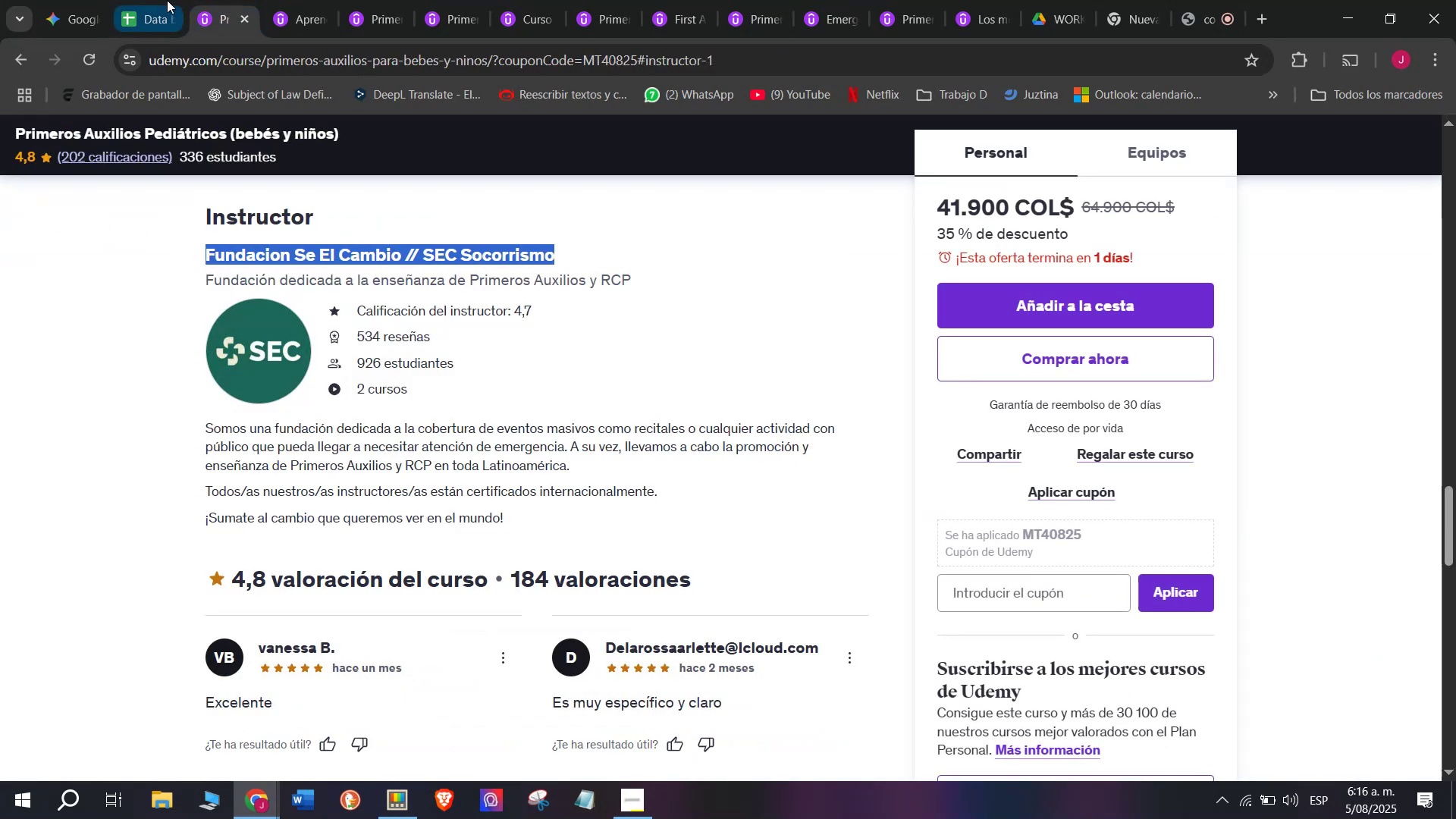 
key(Break)
 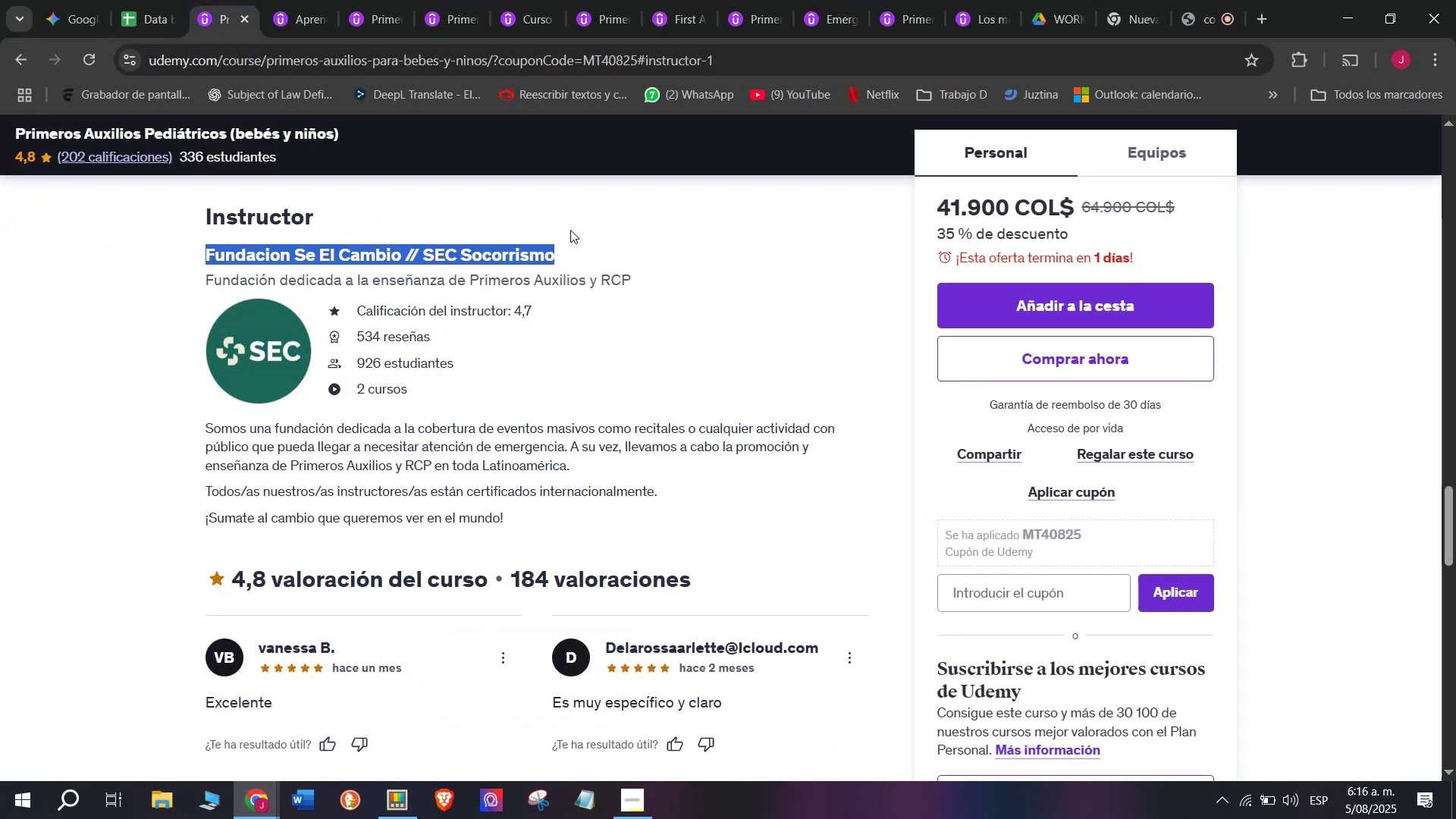 
key(Control+C)
 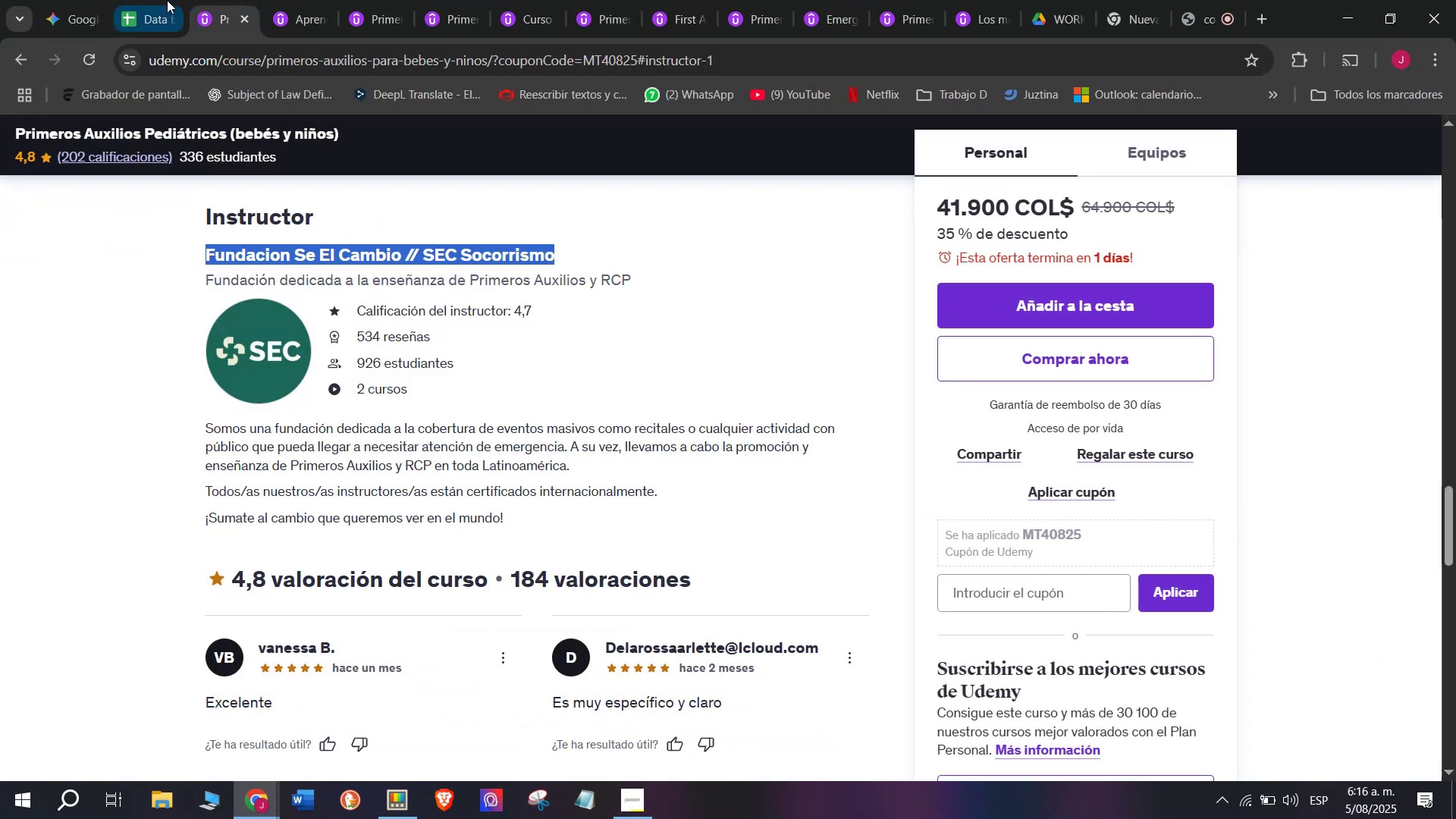 
left_click([167, 0])
 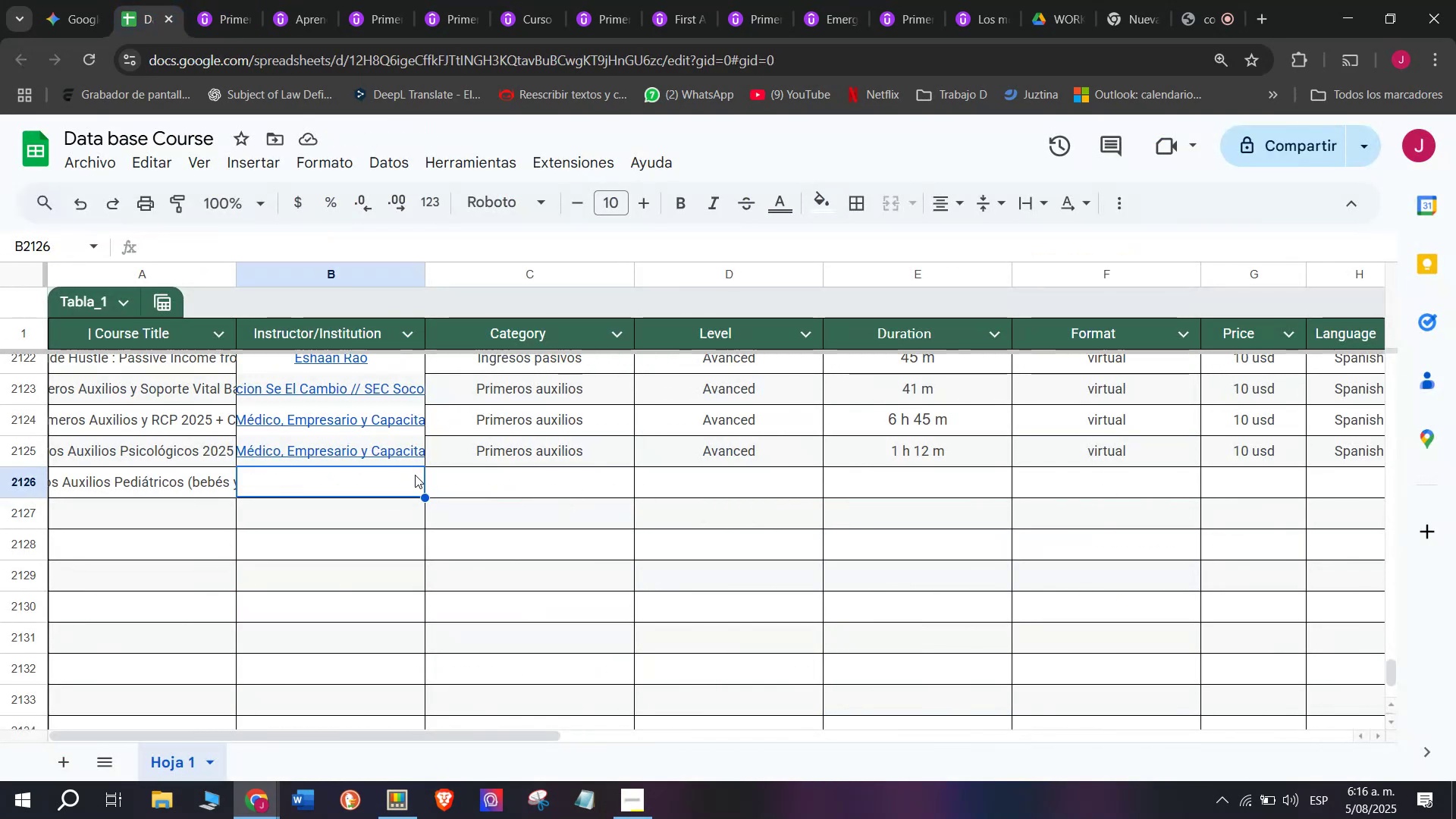 
double_click([366, 476])
 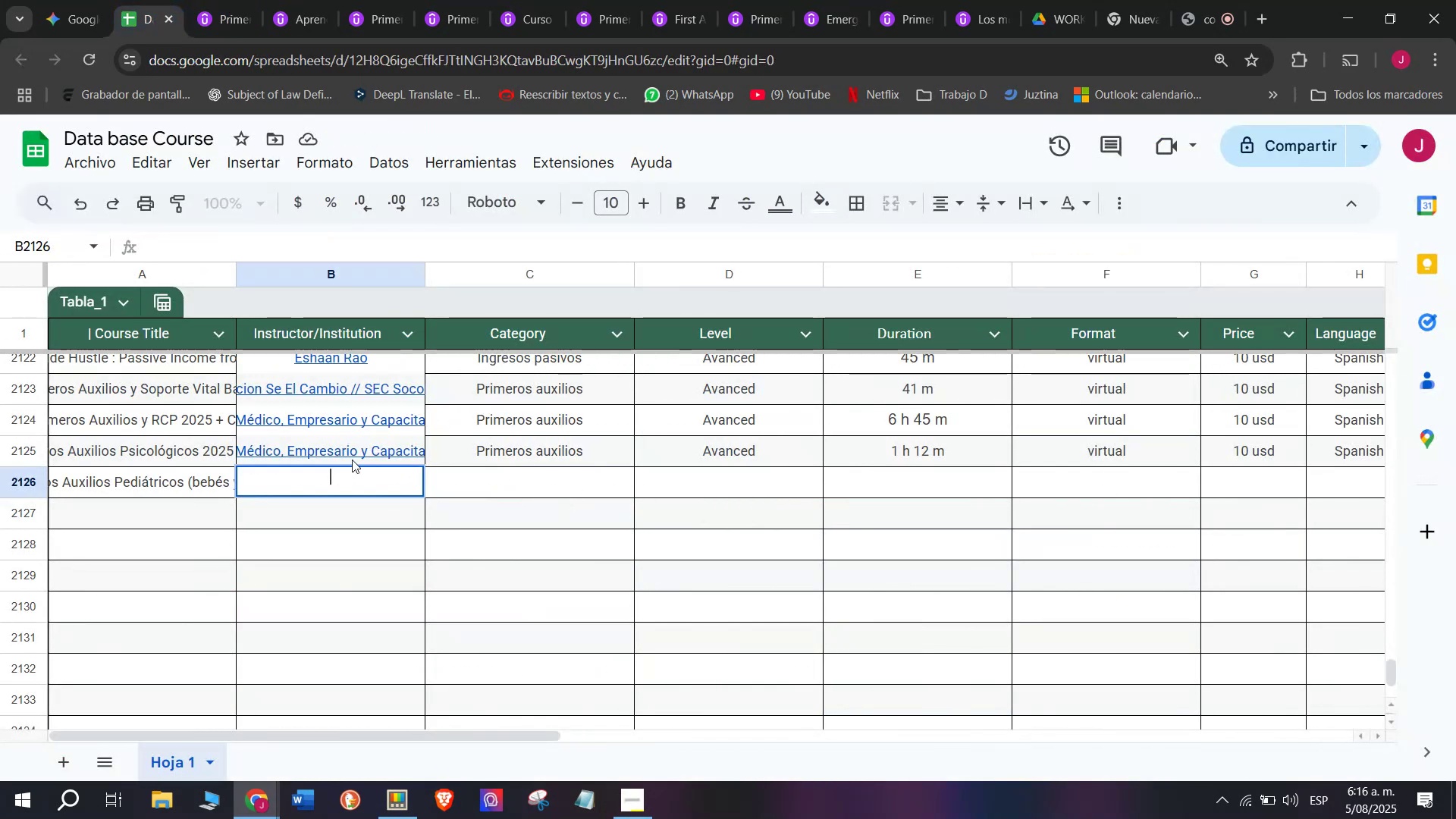 
key(Control+ControlLeft)
 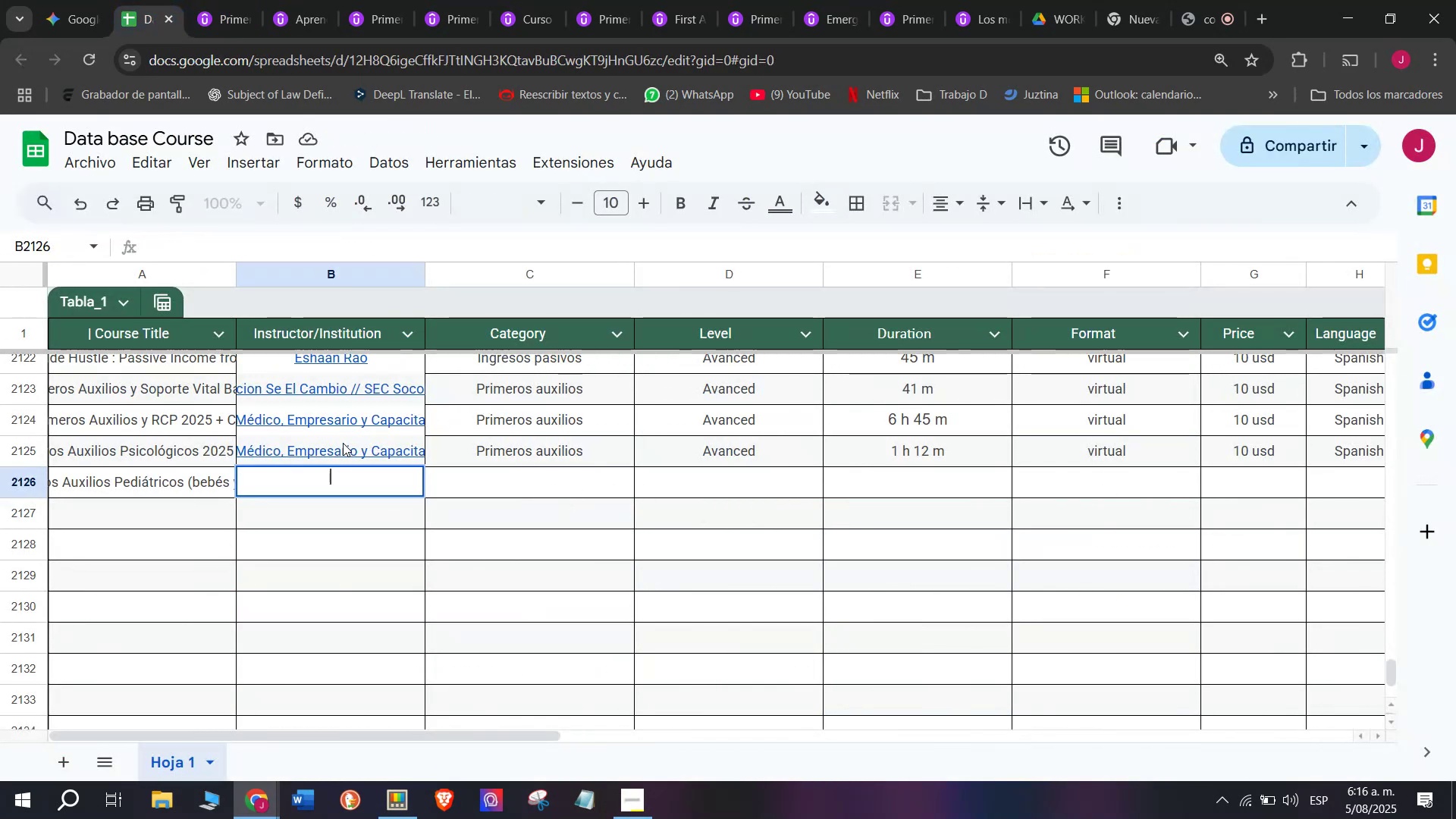 
key(Z)
 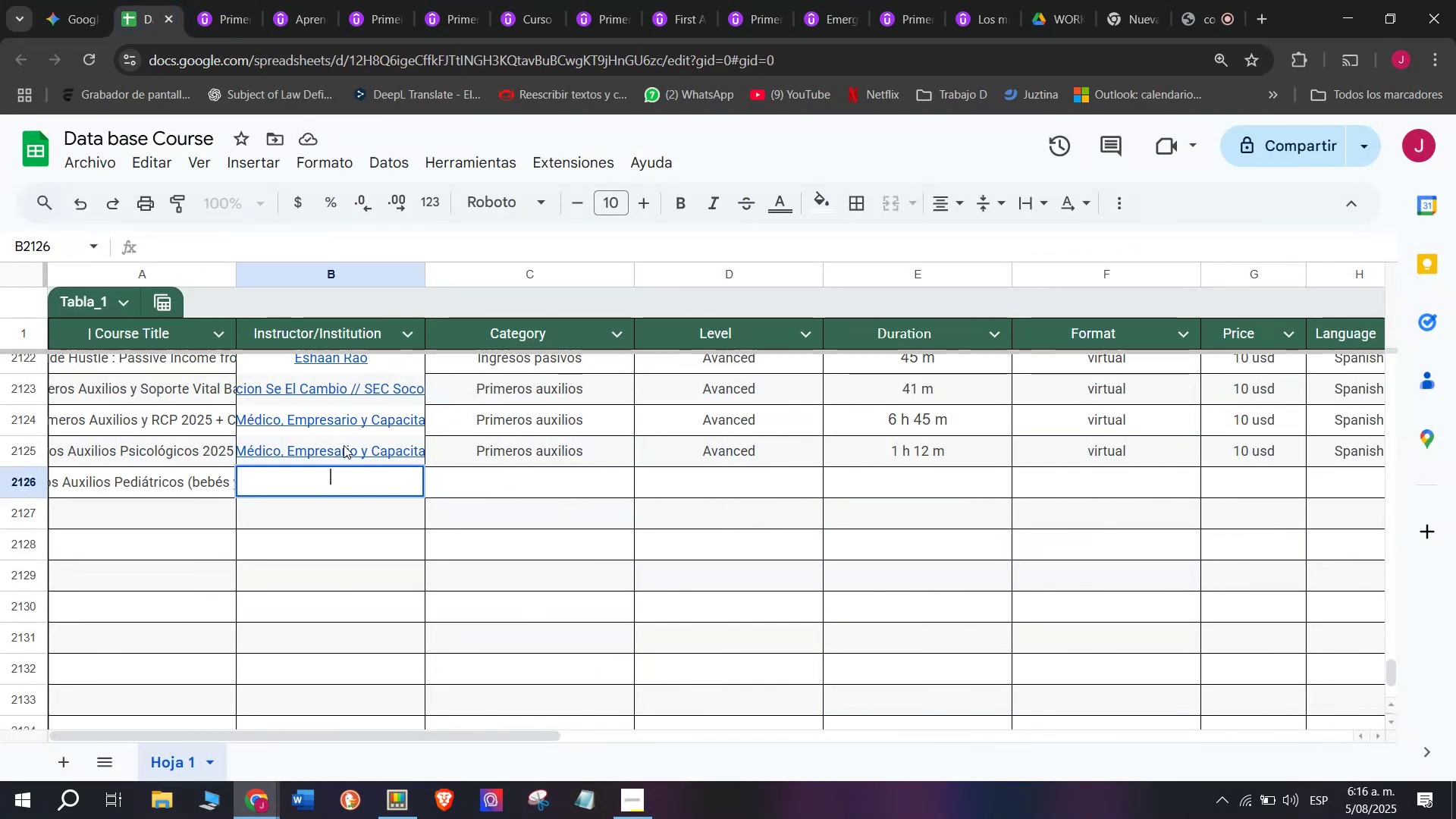 
key(Control+V)
 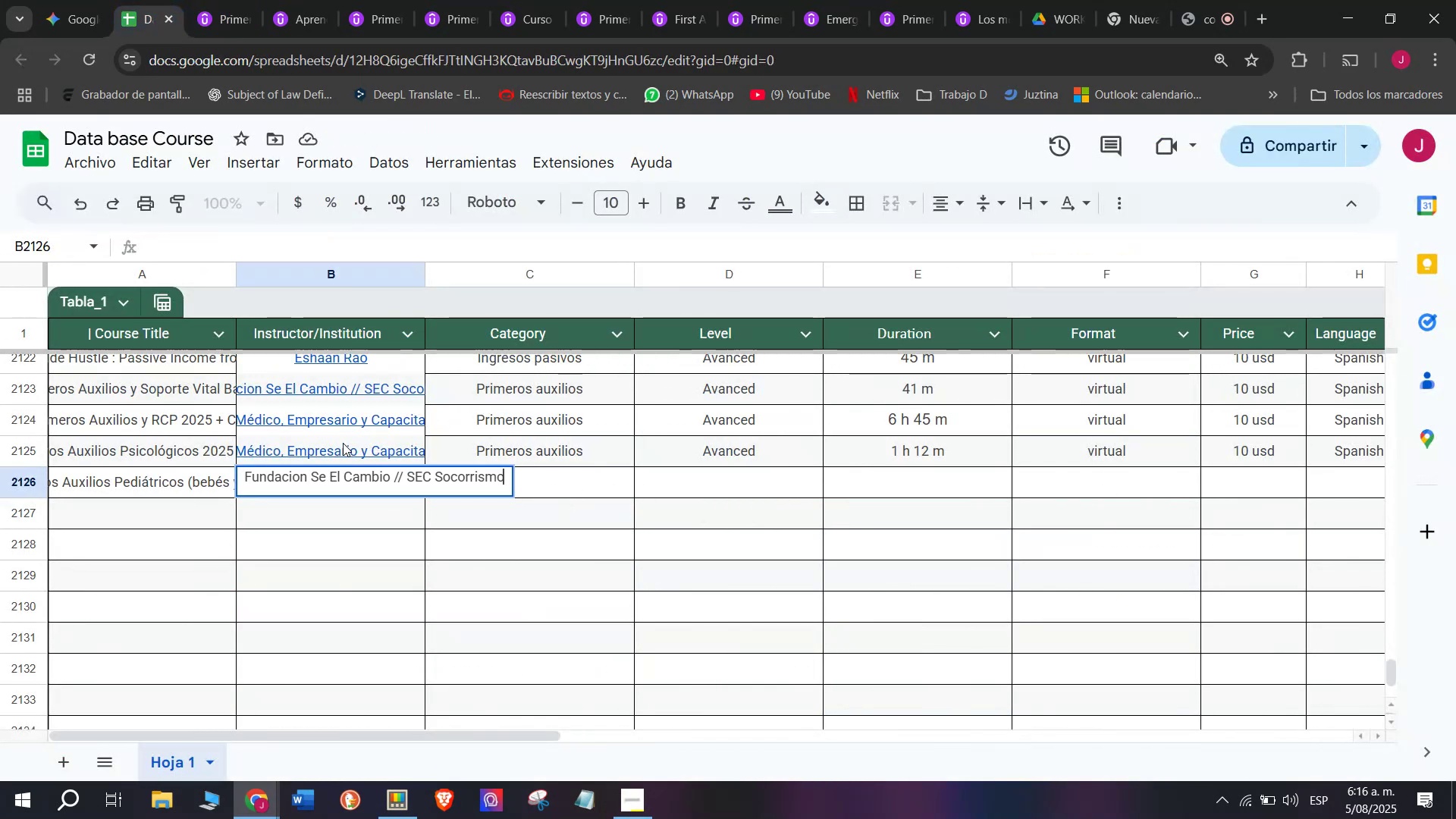 
key(Control+Shift+ControlLeft)
 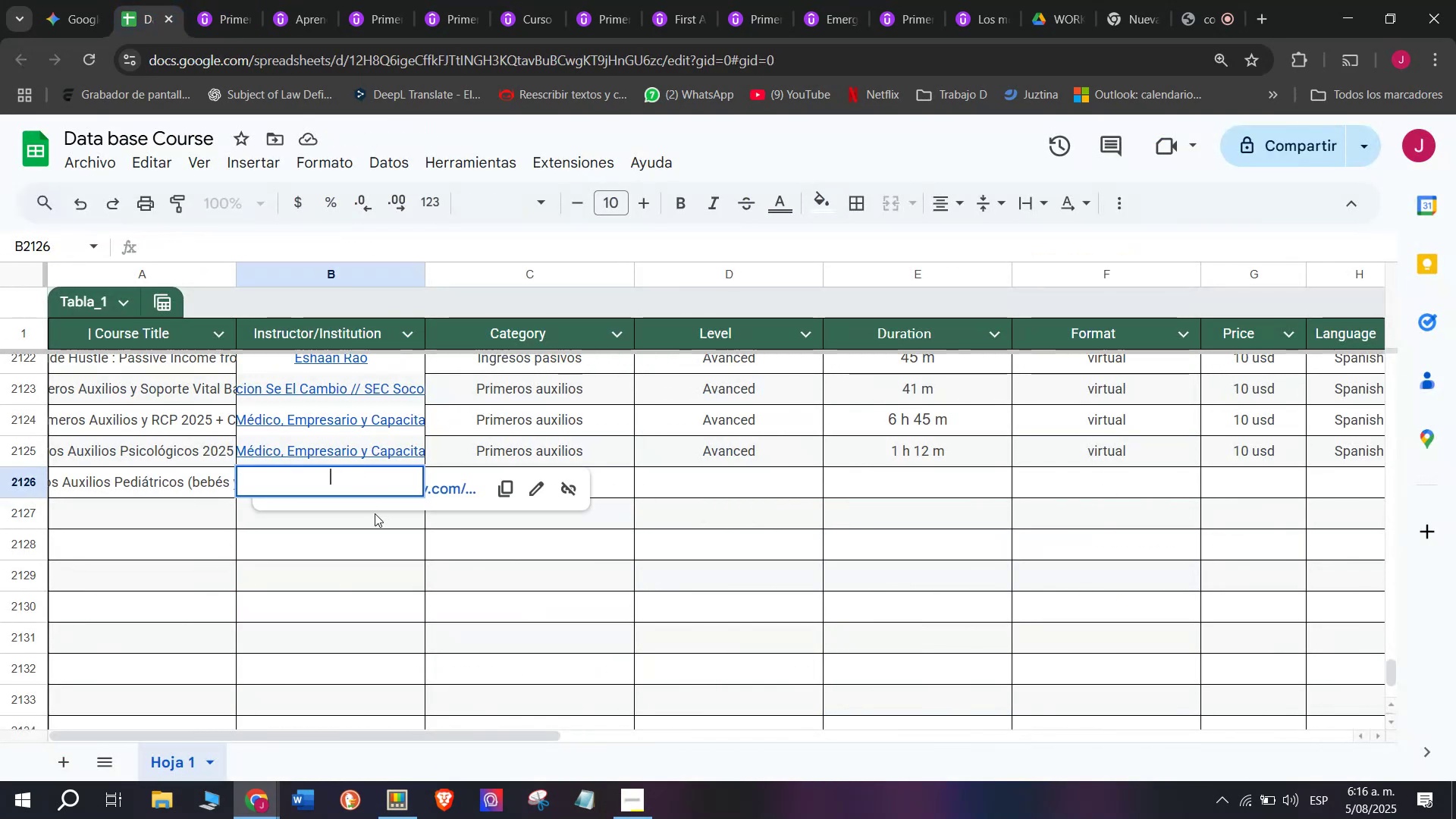 
key(Shift+ShiftLeft)
 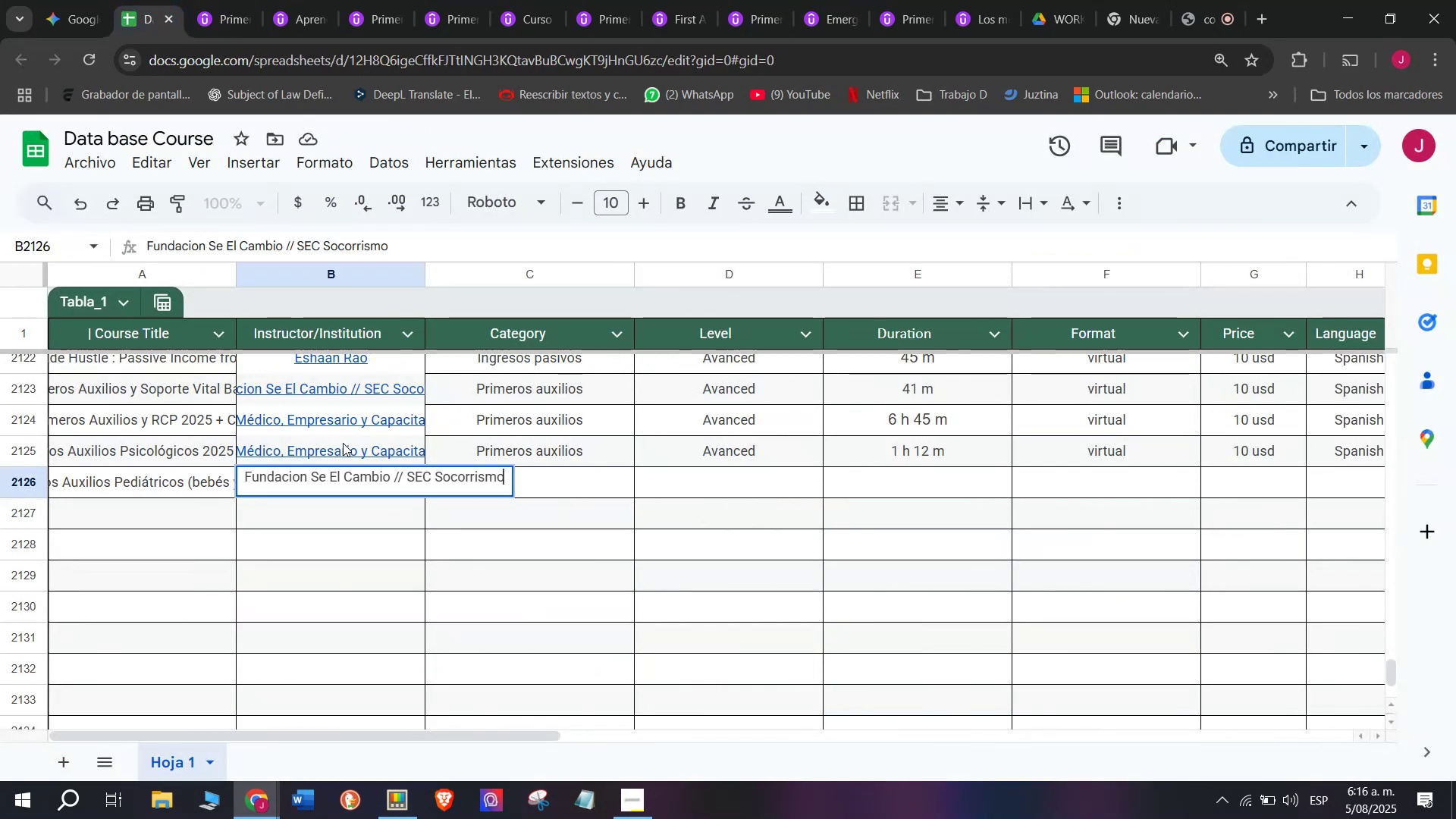 
key(Control+Shift+Z)
 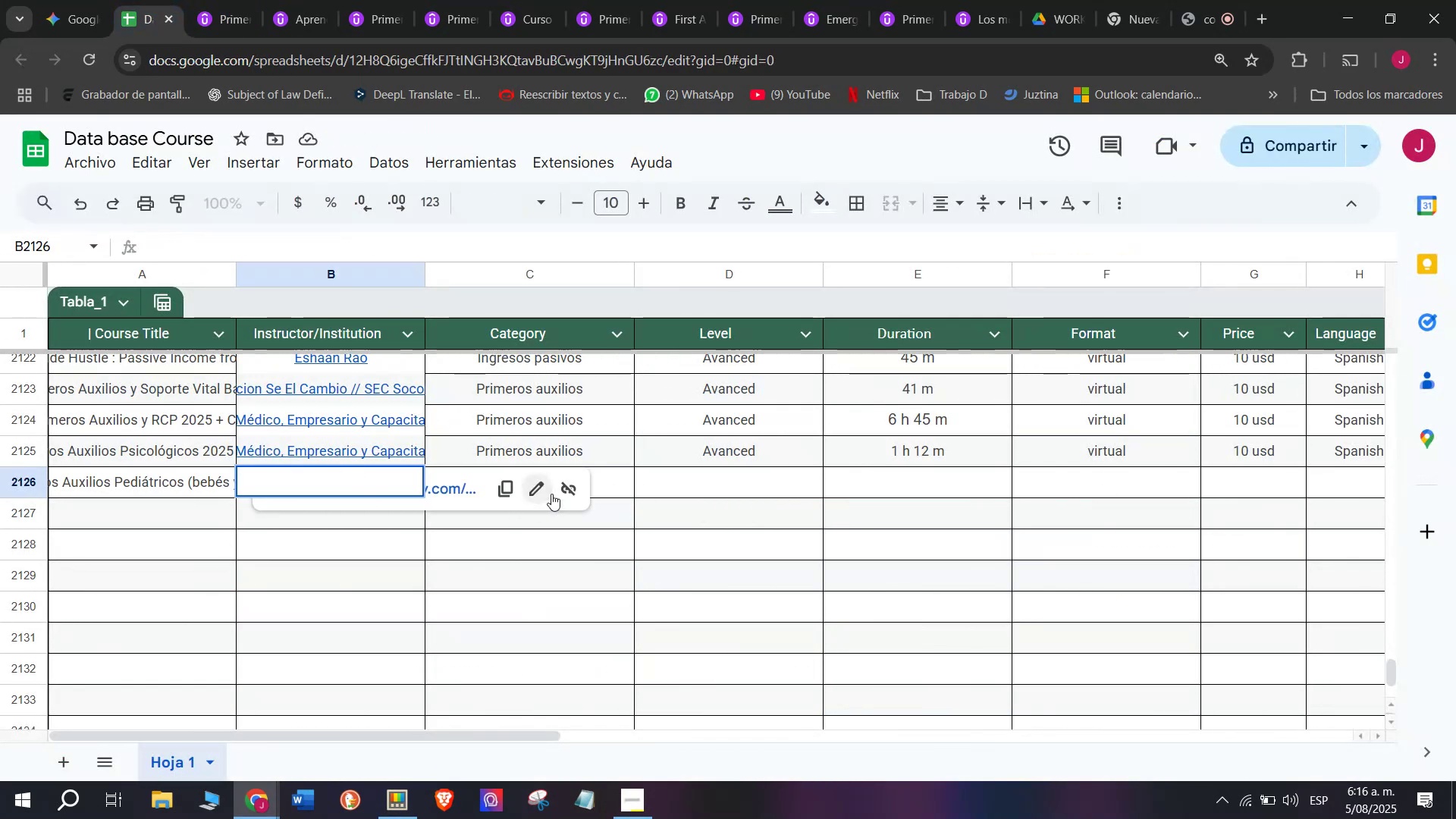 
left_click([697, 554])
 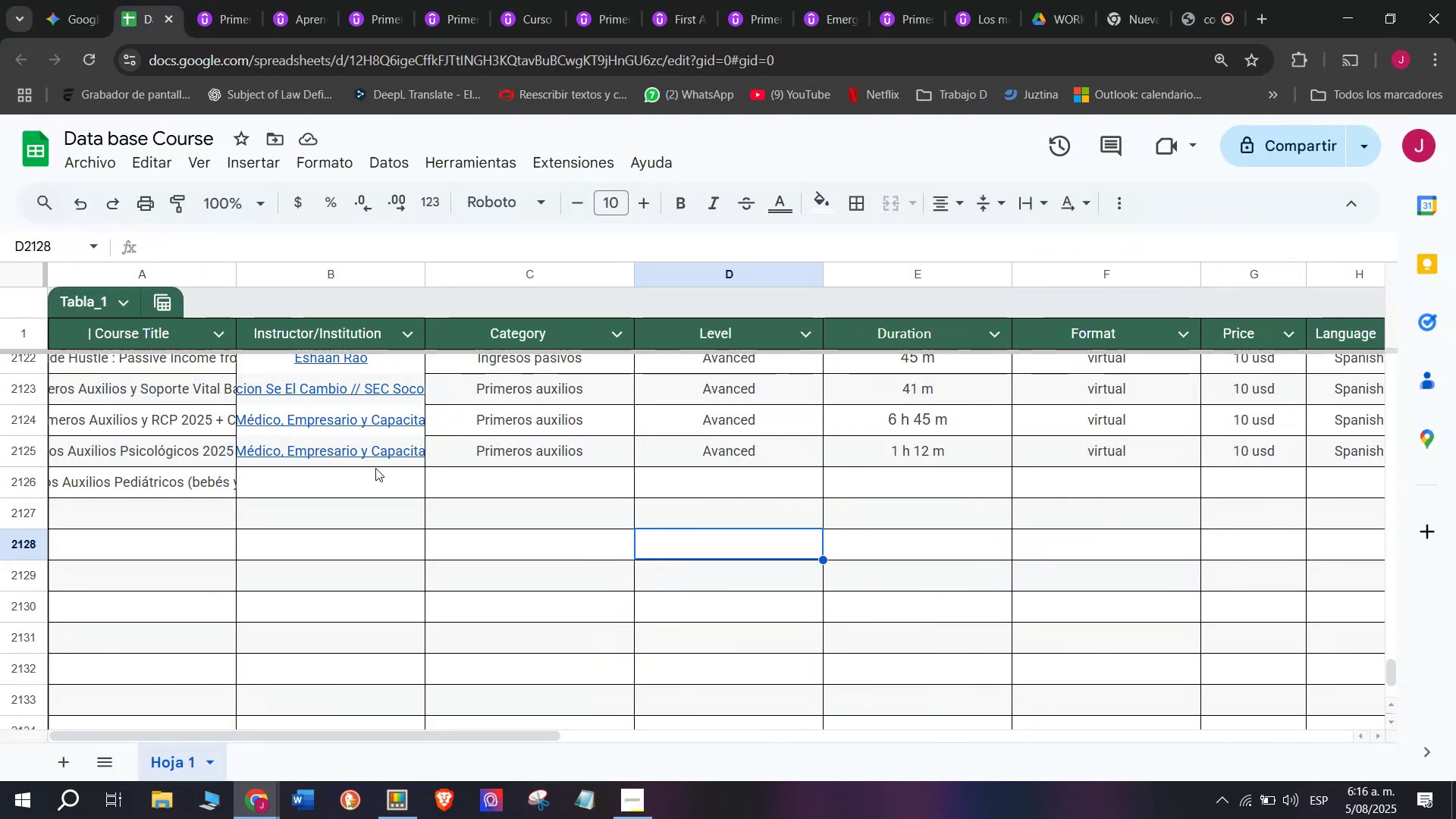 
left_click([375, 468])
 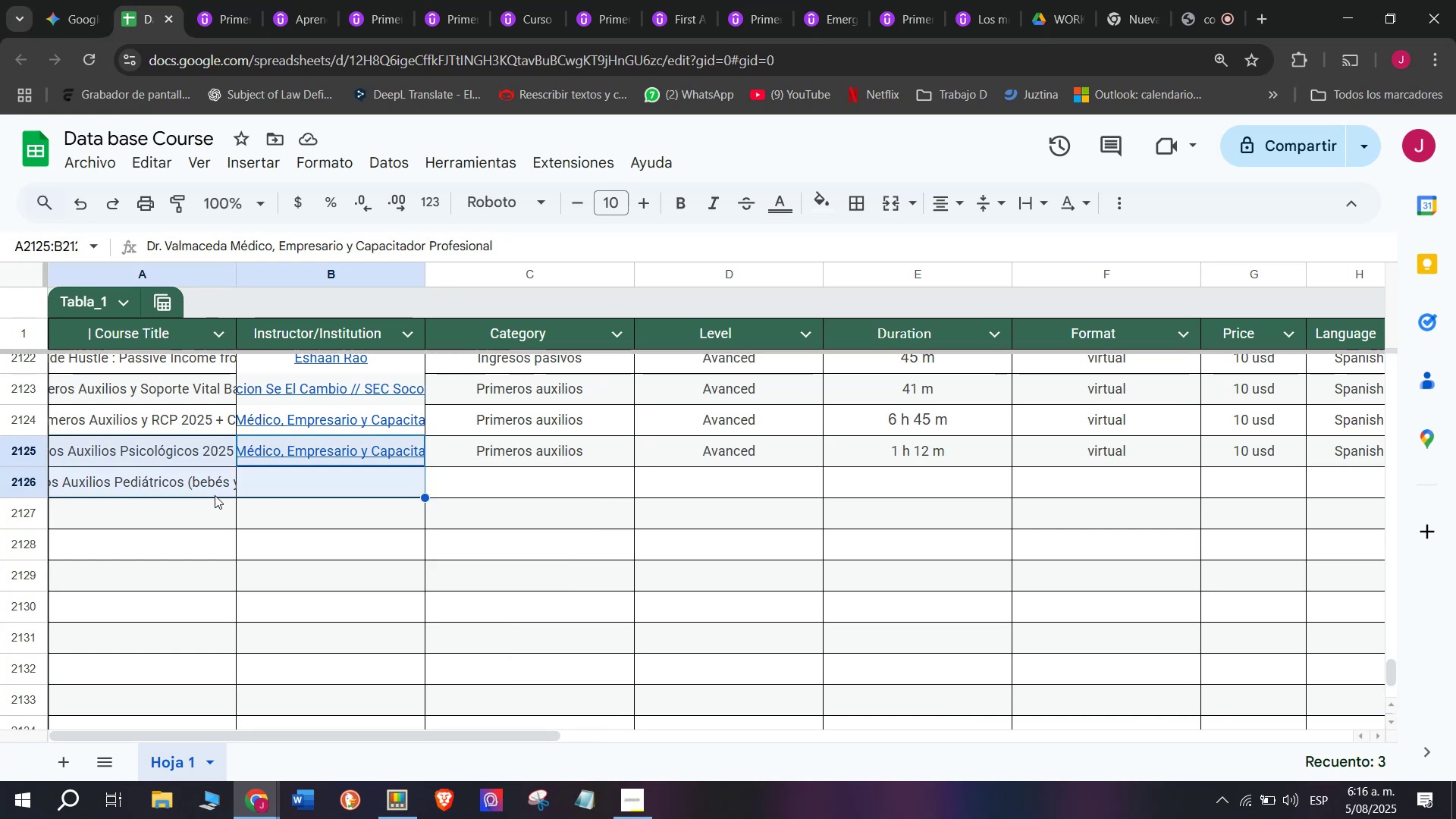 
double_click([275, 535])
 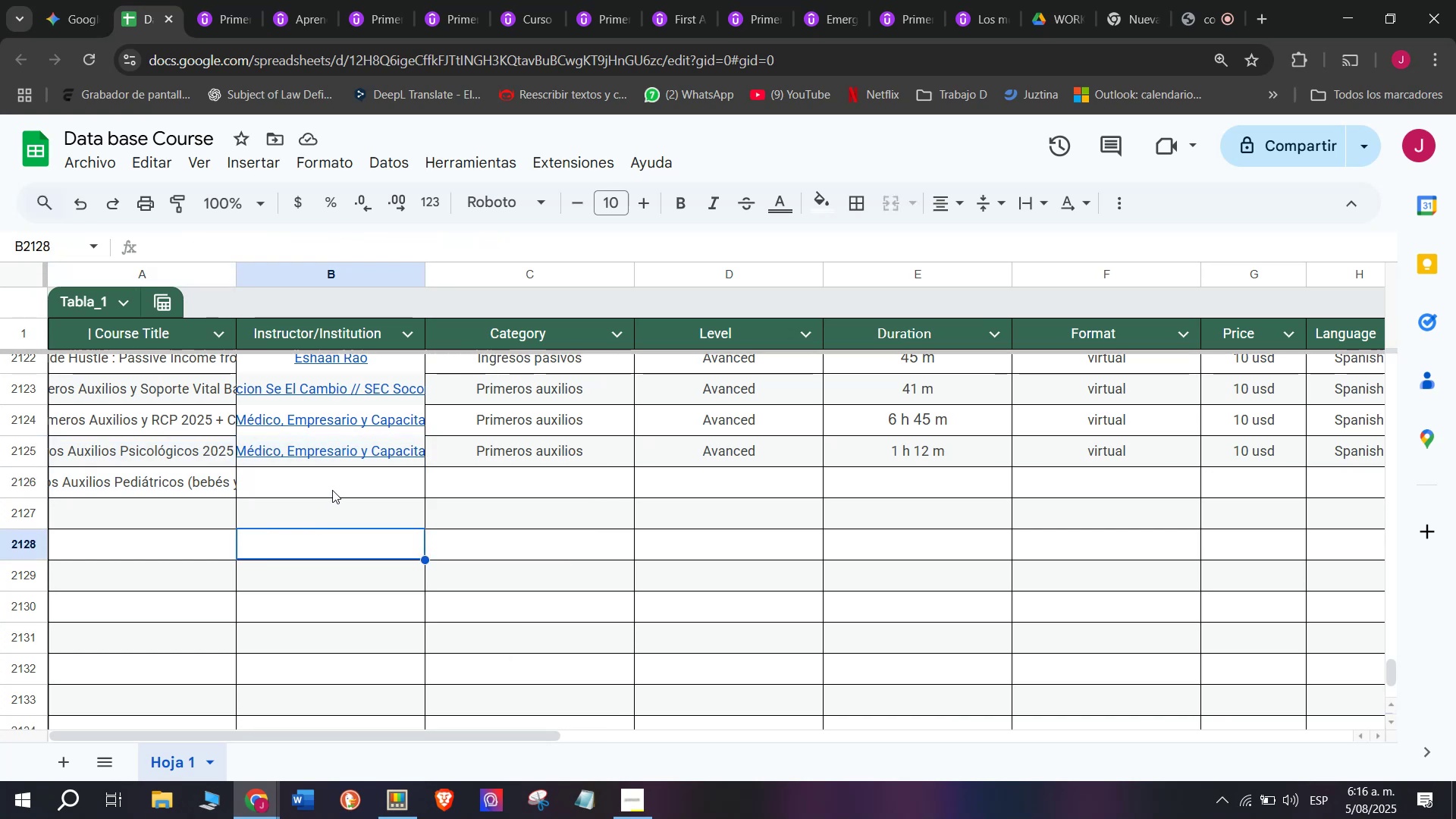 
left_click([334, 488])
 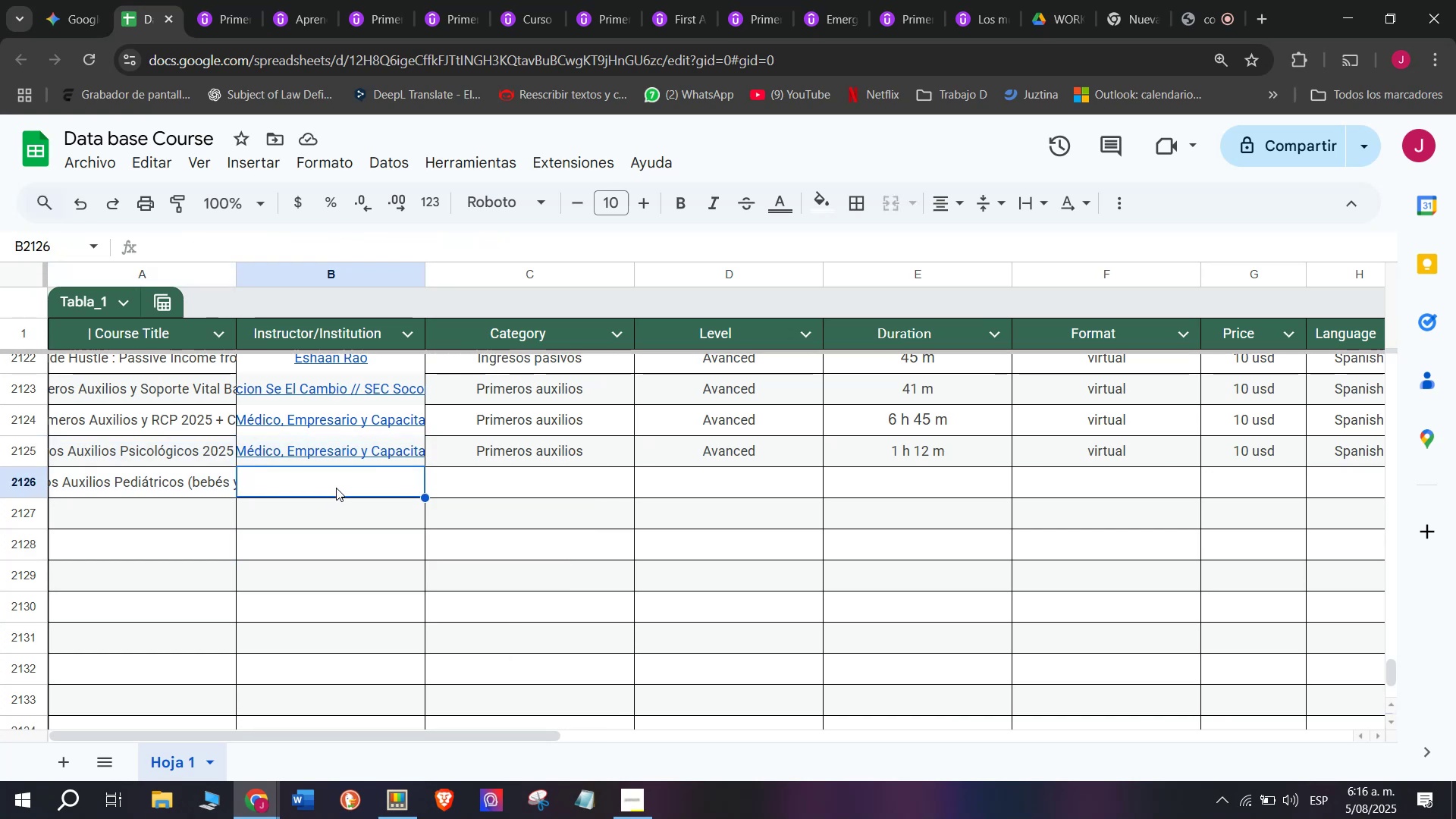 
key(Control+ControlLeft)
 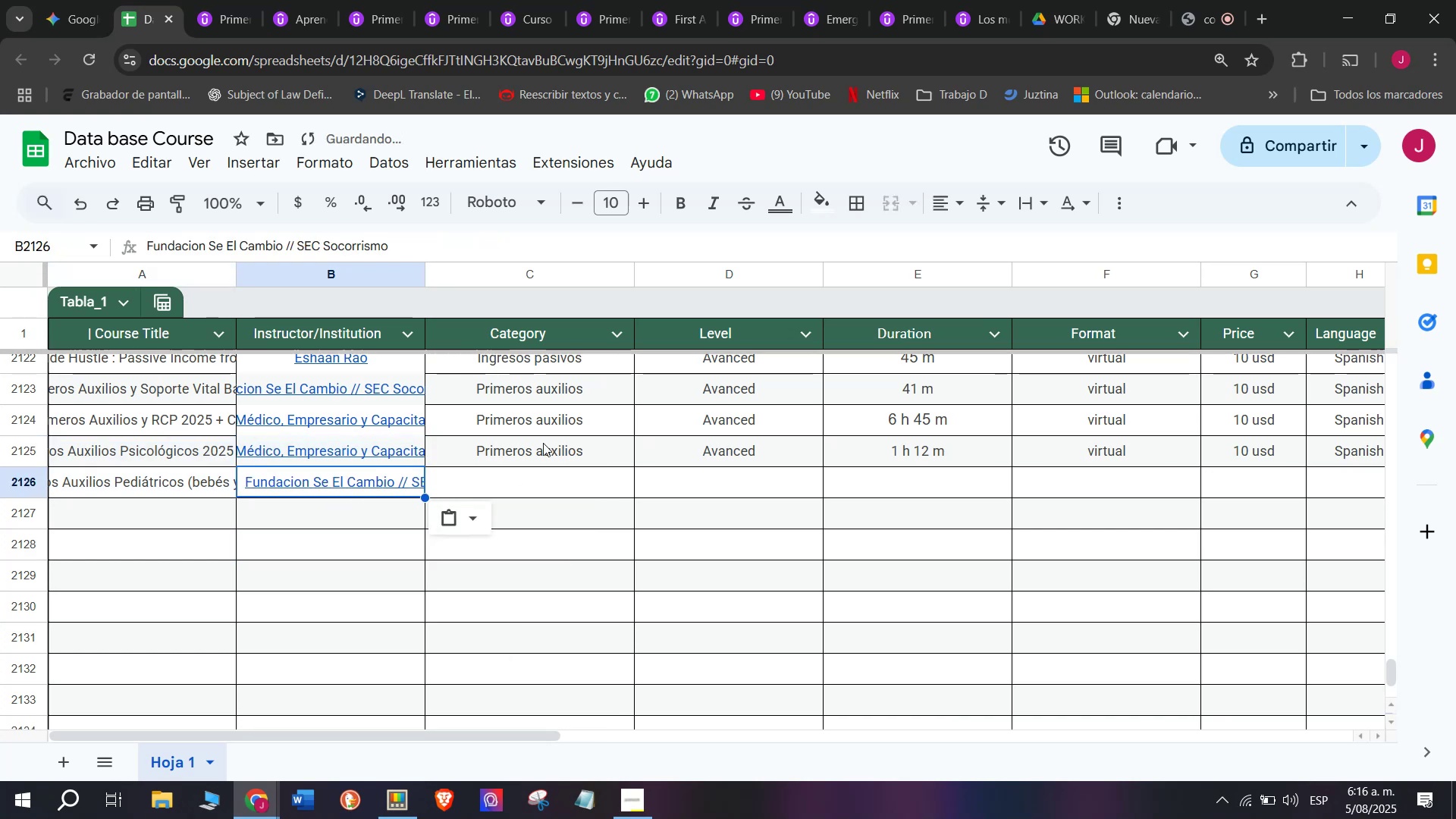 
key(Z)
 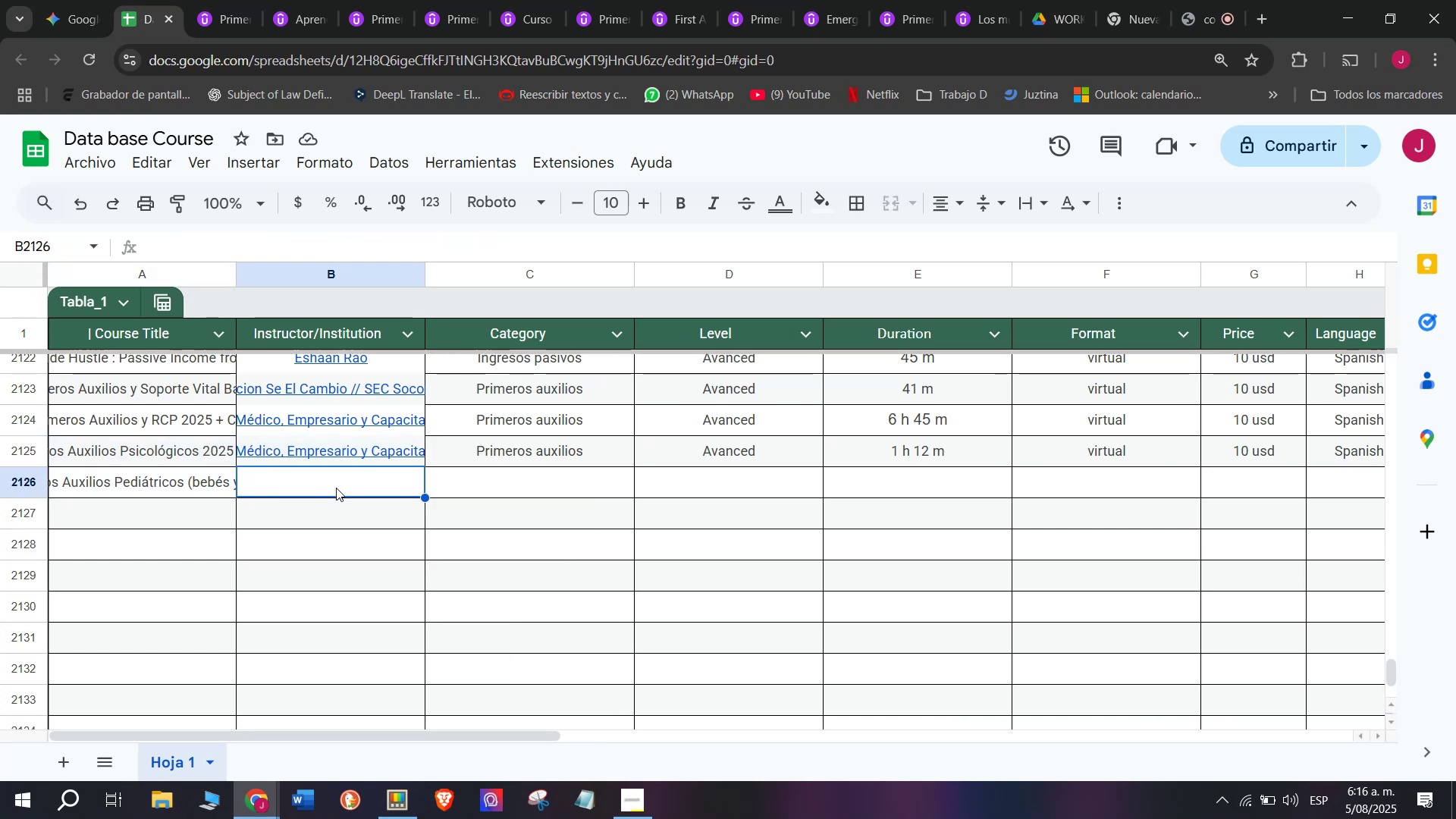 
key(Control+V)
 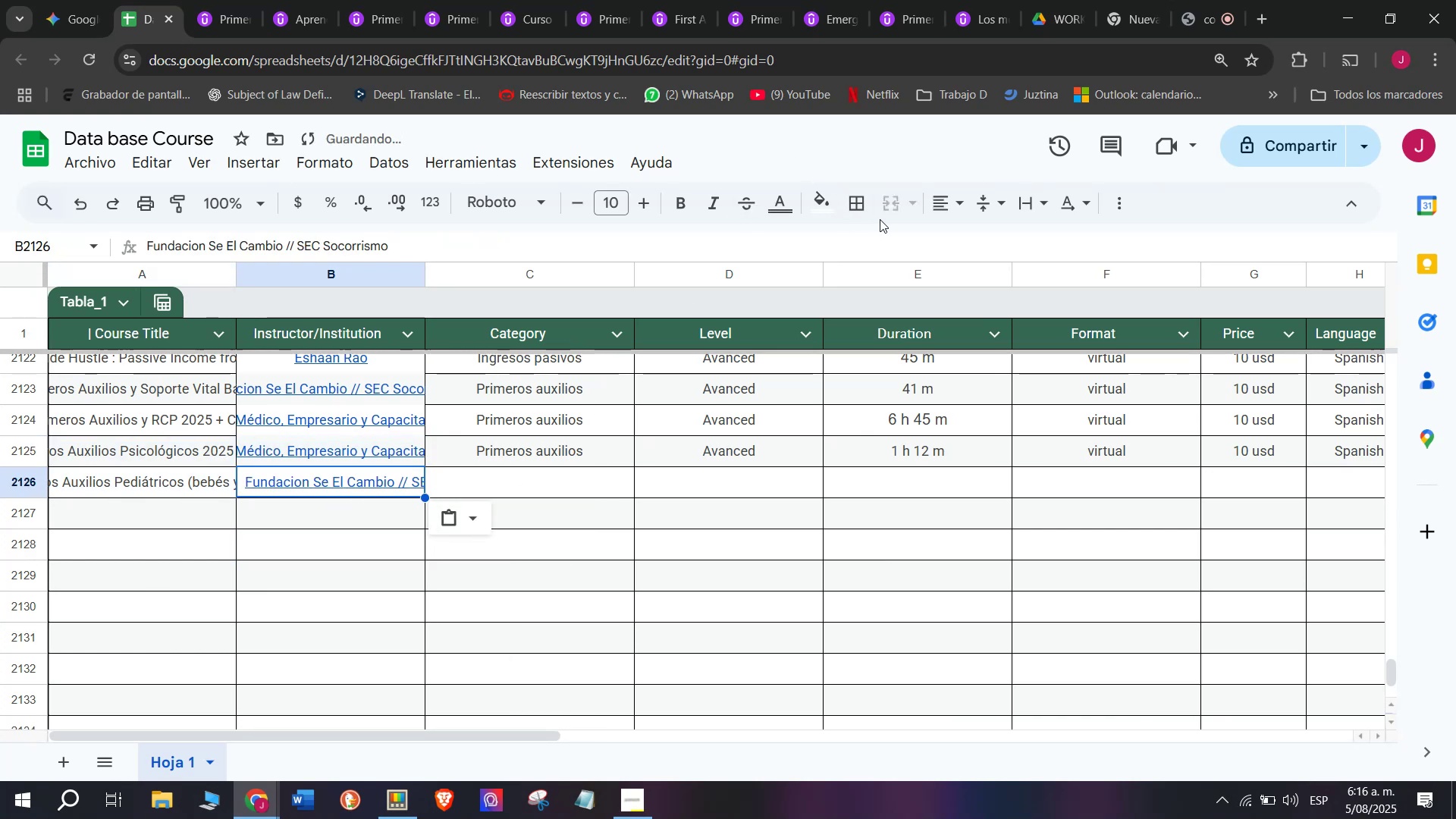 
left_click([958, 211])
 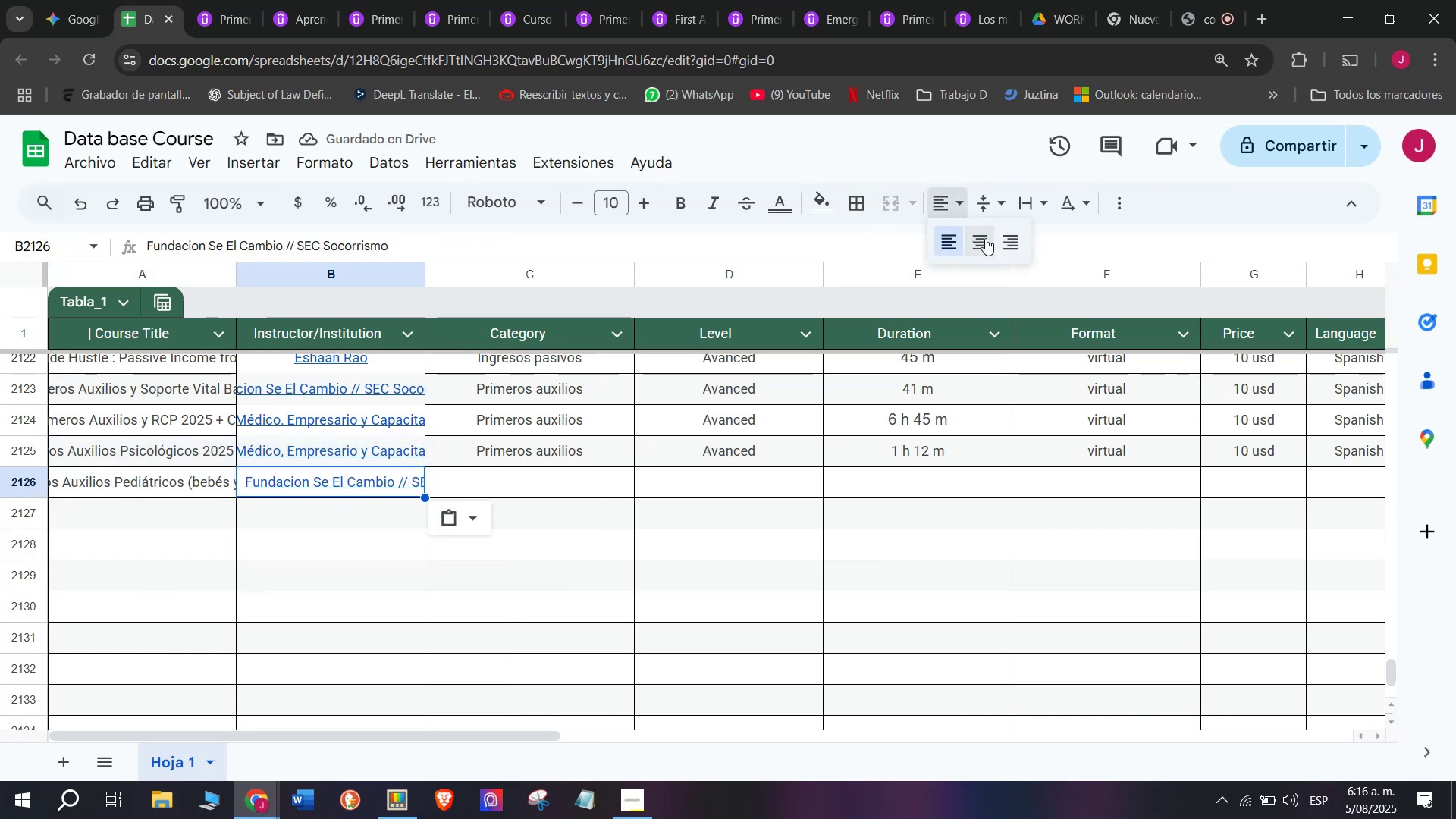 
left_click([985, 238])
 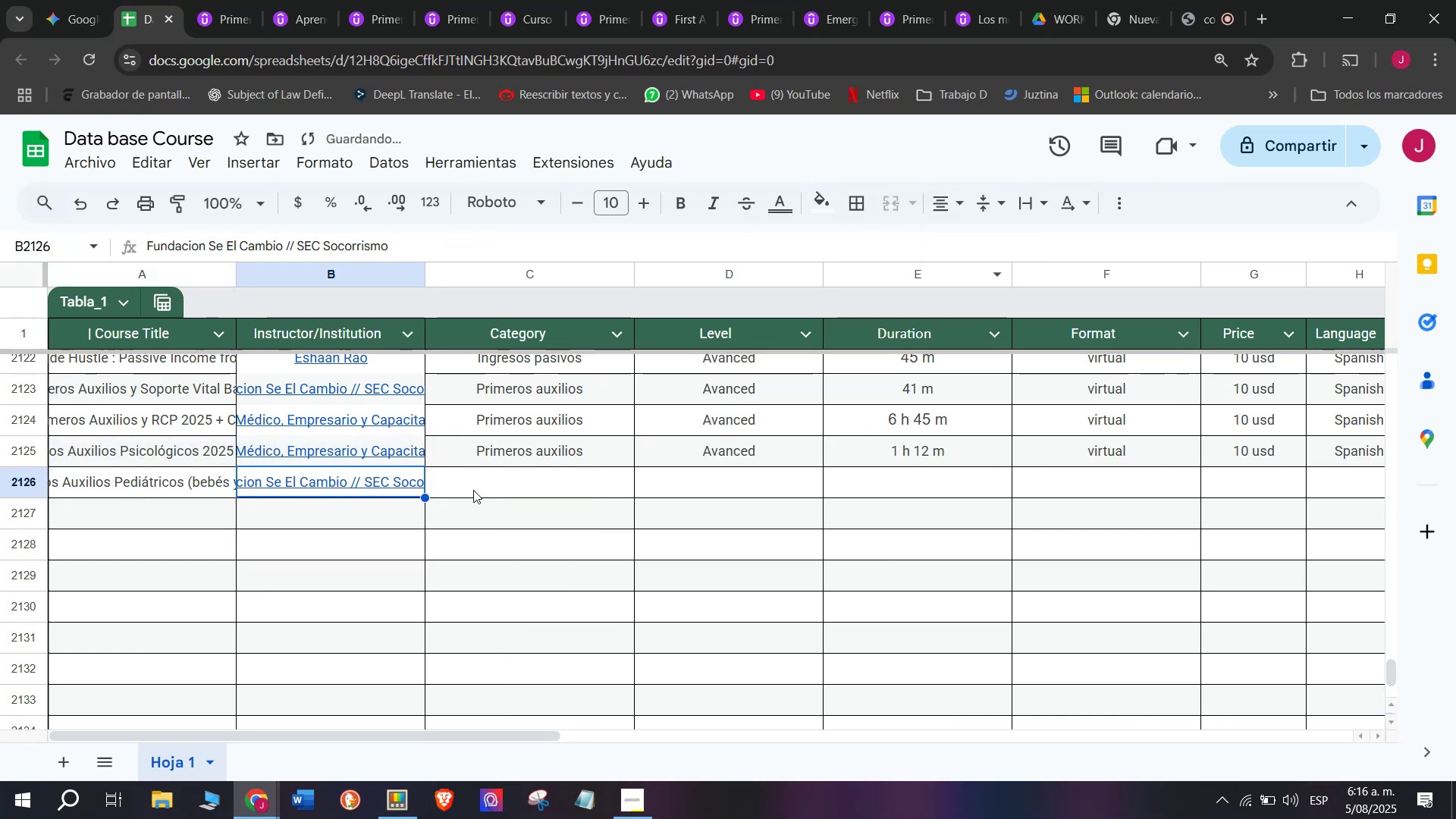 
left_click([486, 493])
 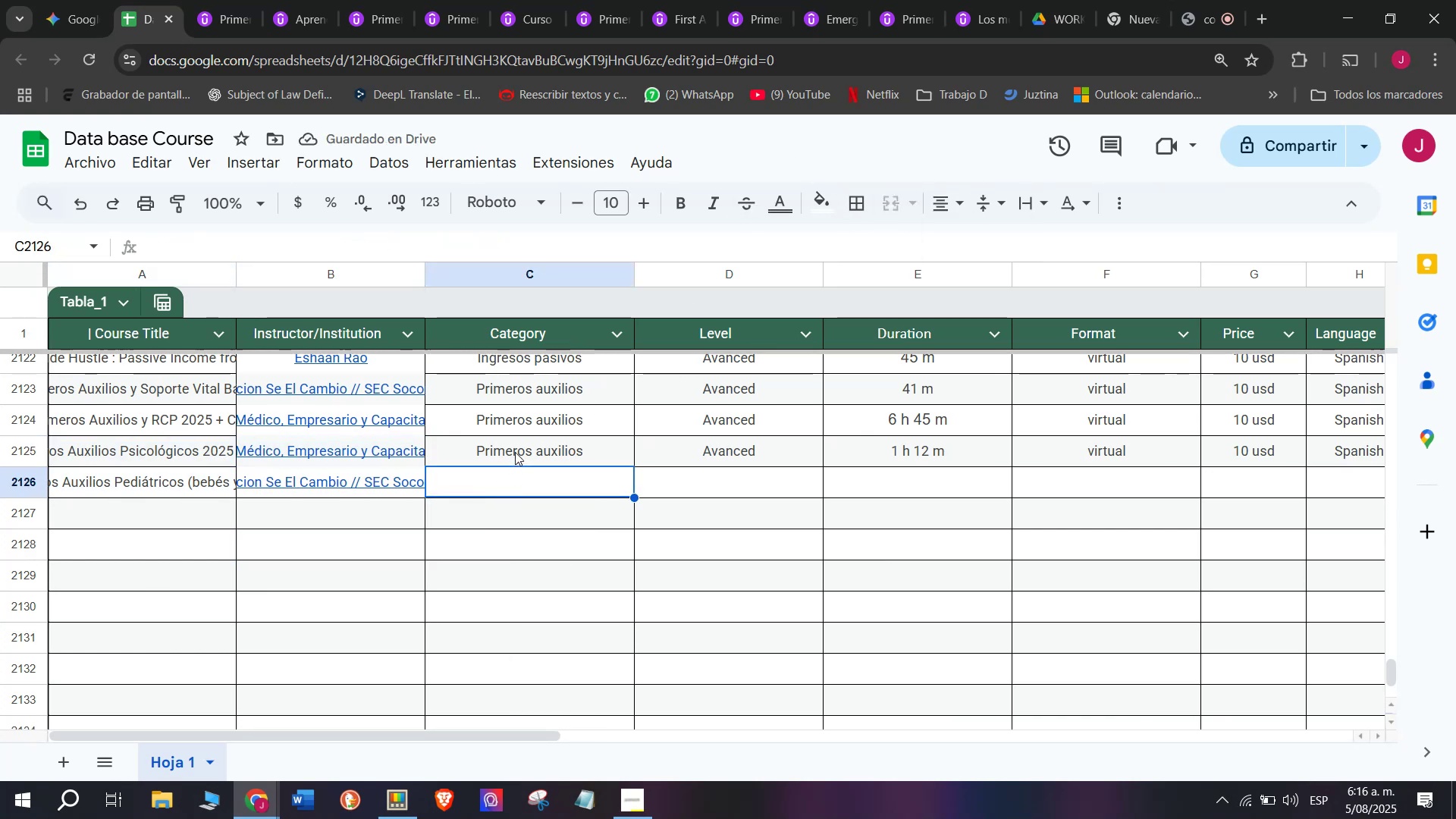 
left_click([521, 447])
 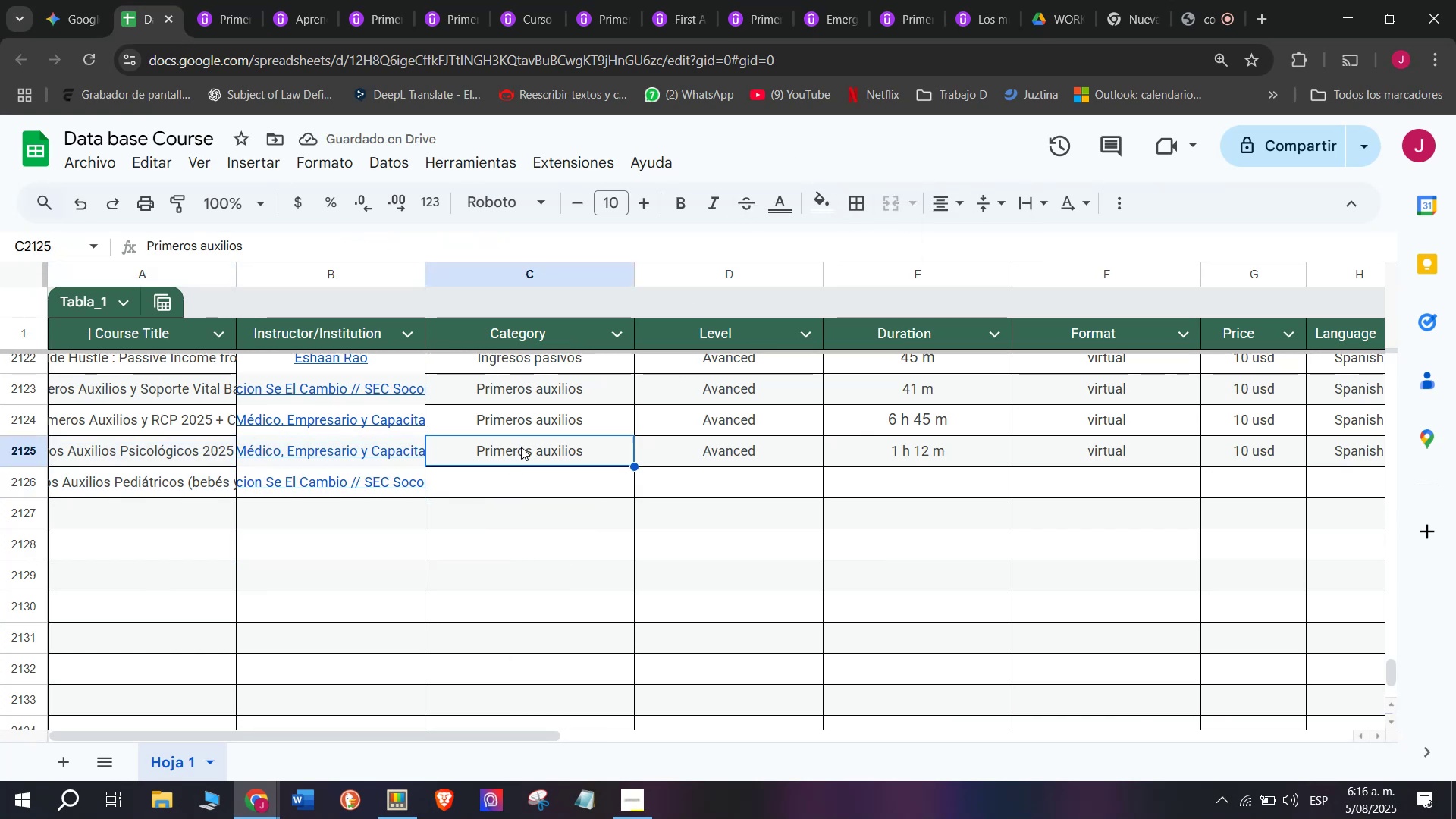 
key(Break)
 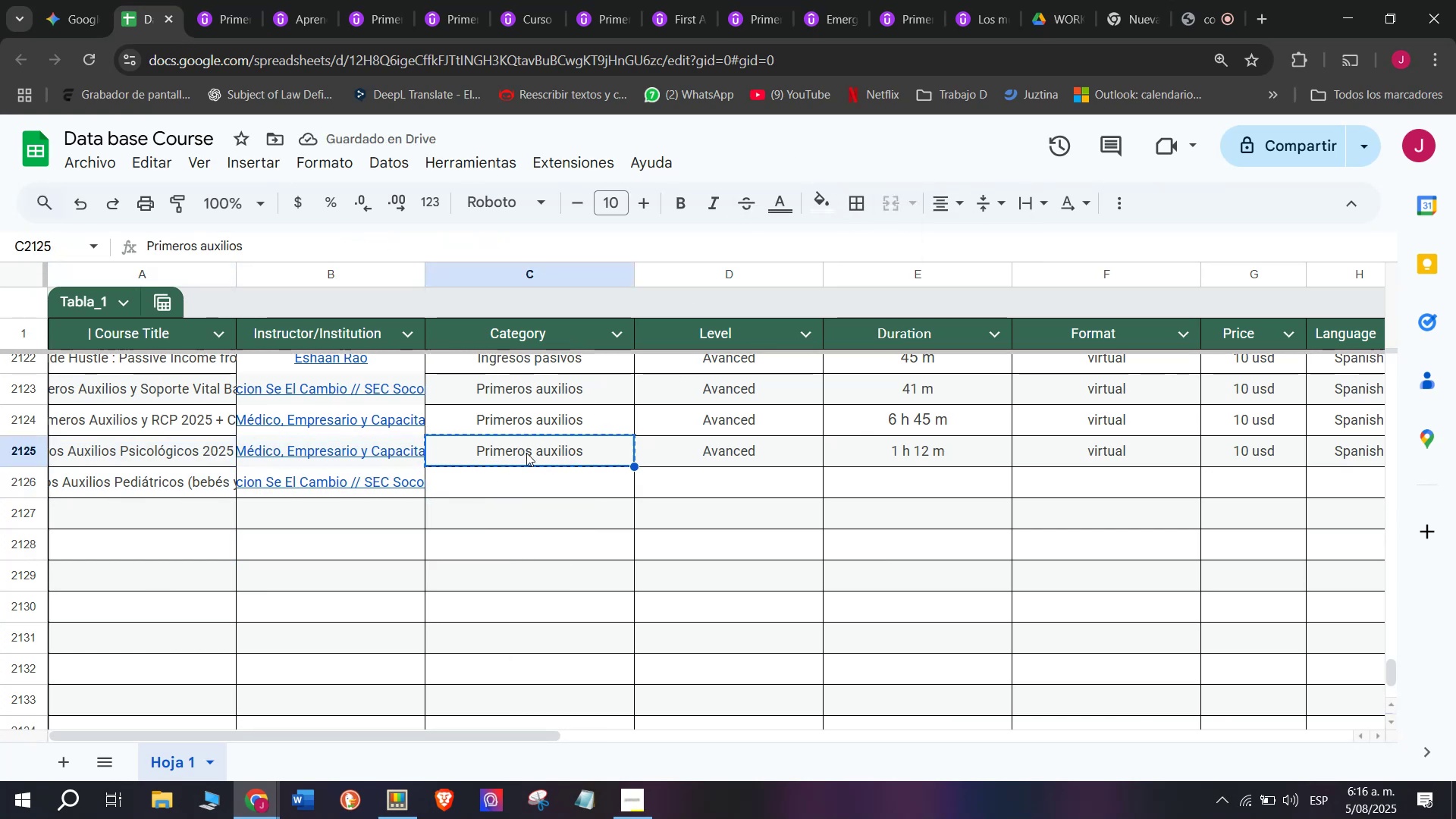 
key(Control+ControlLeft)
 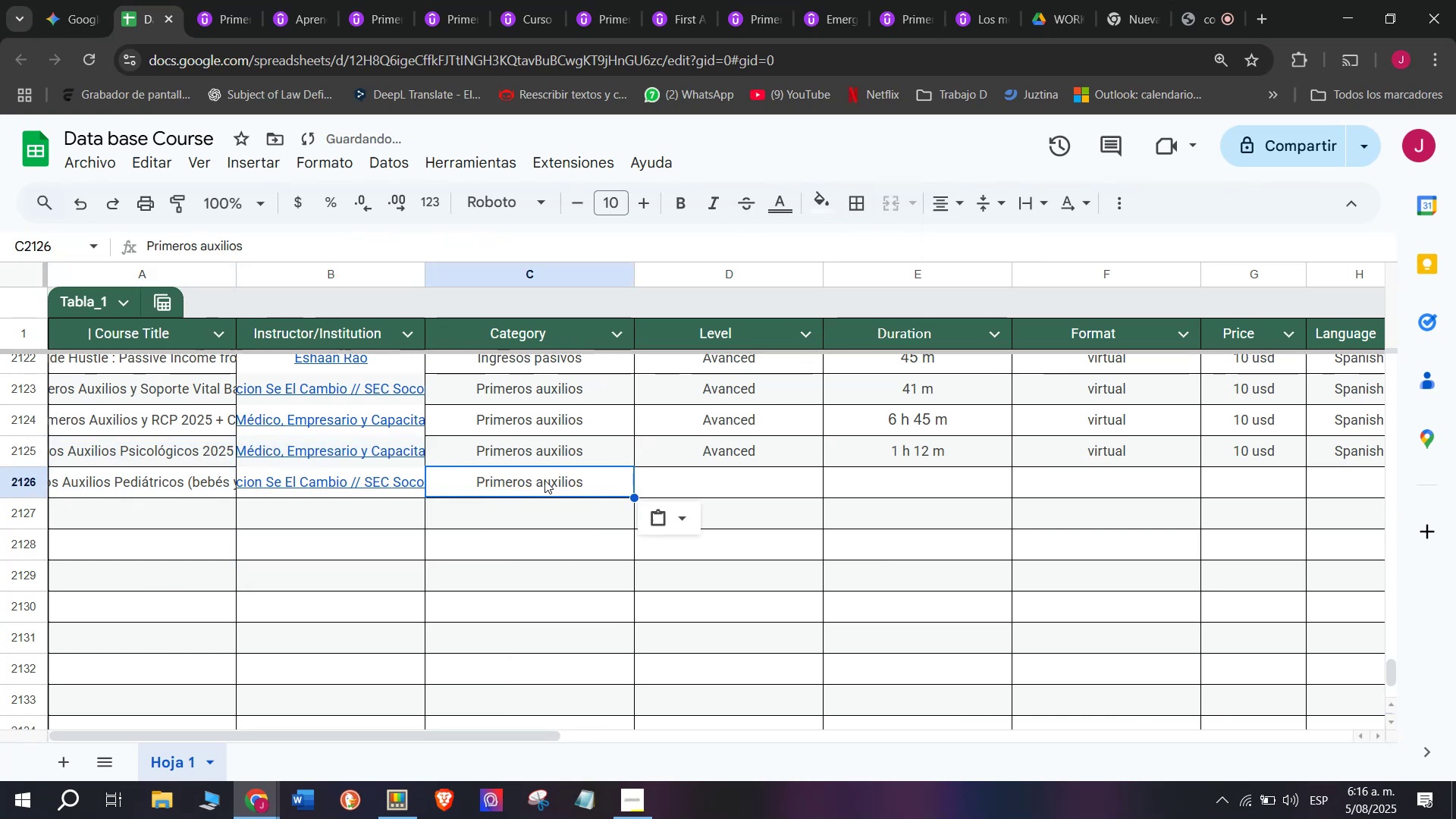 
key(Control+C)
 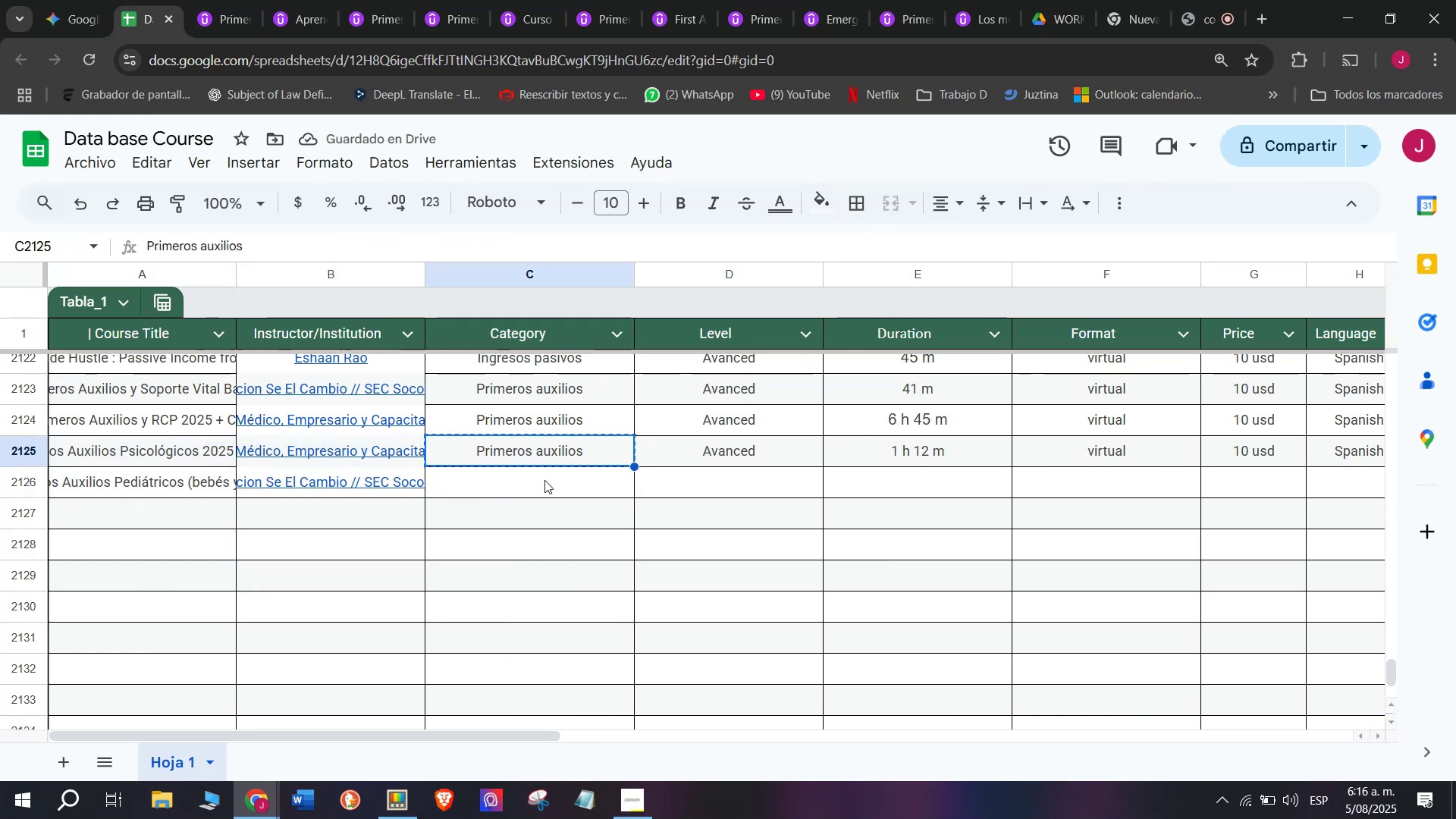 
double_click([544, 480])
 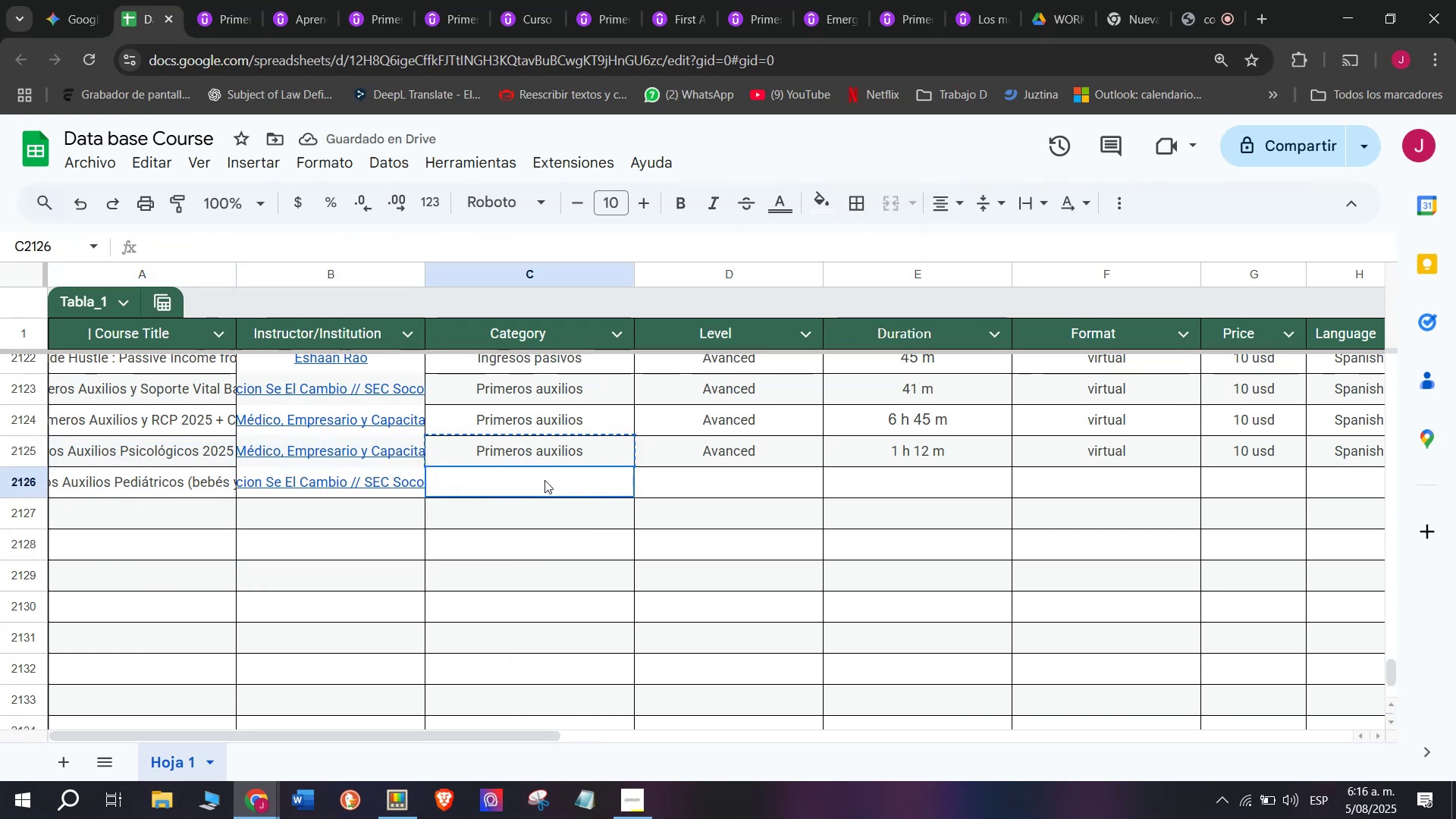 
key(Z)
 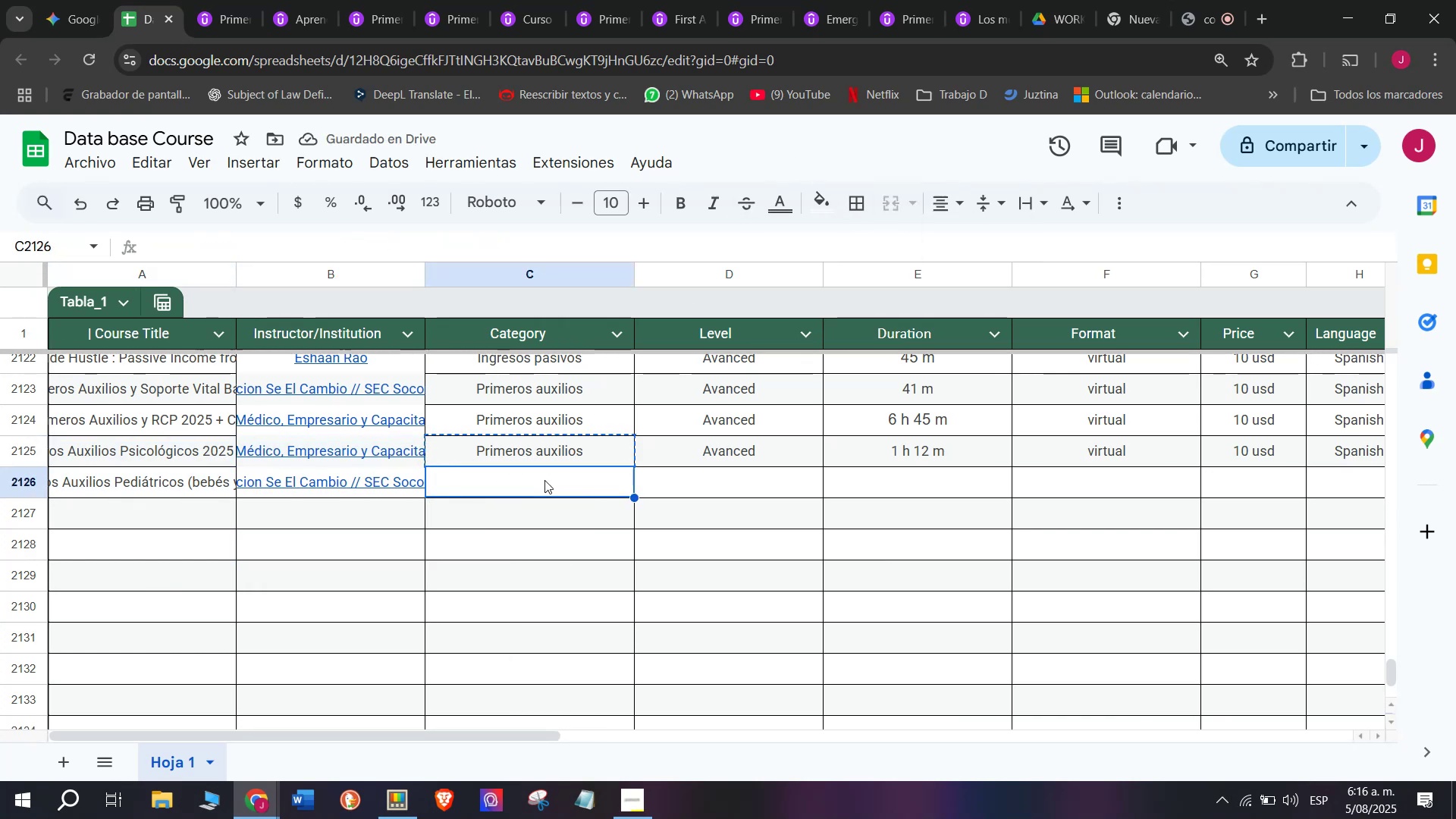 
key(Control+ControlLeft)
 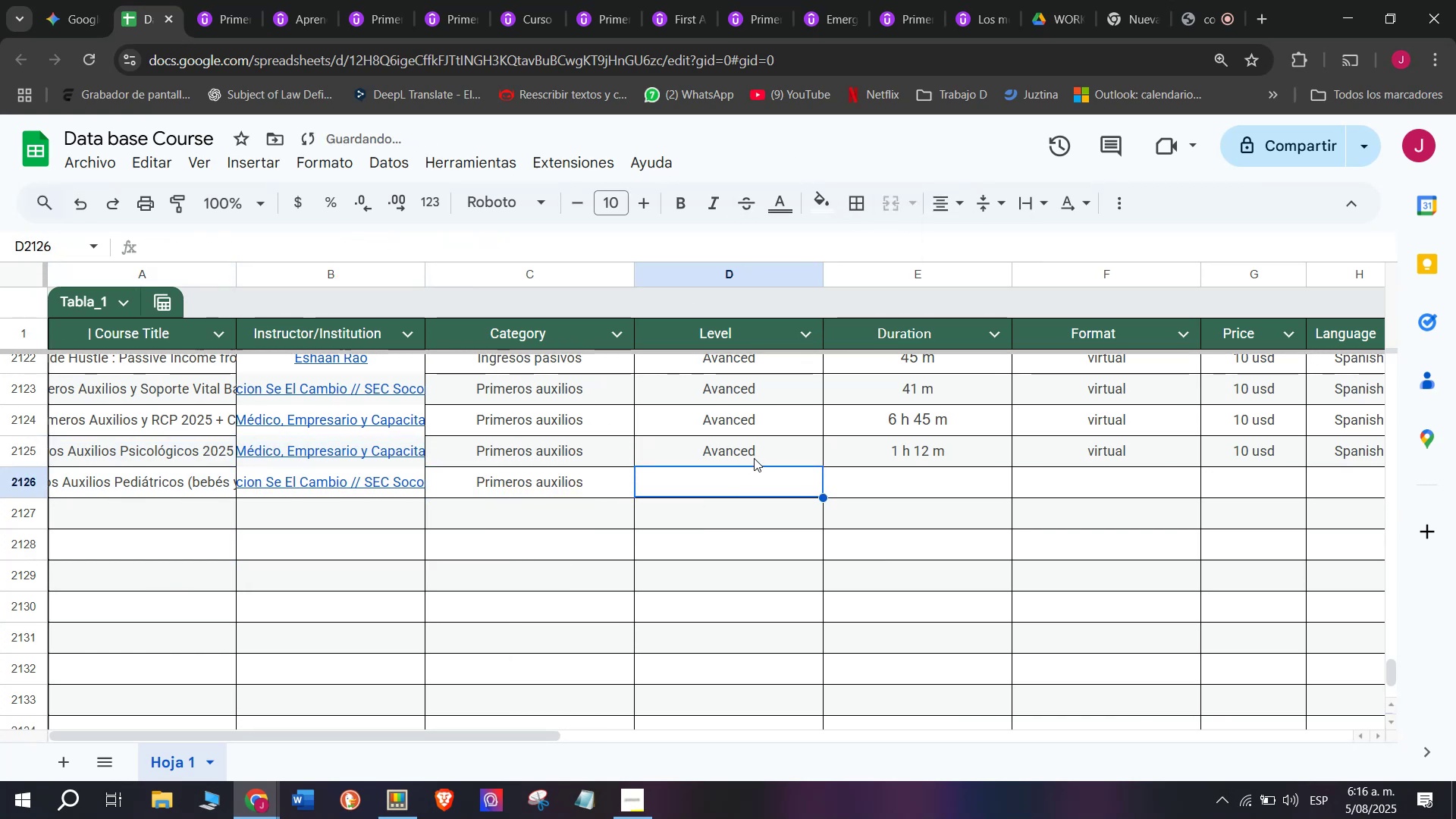 
key(Control+V)
 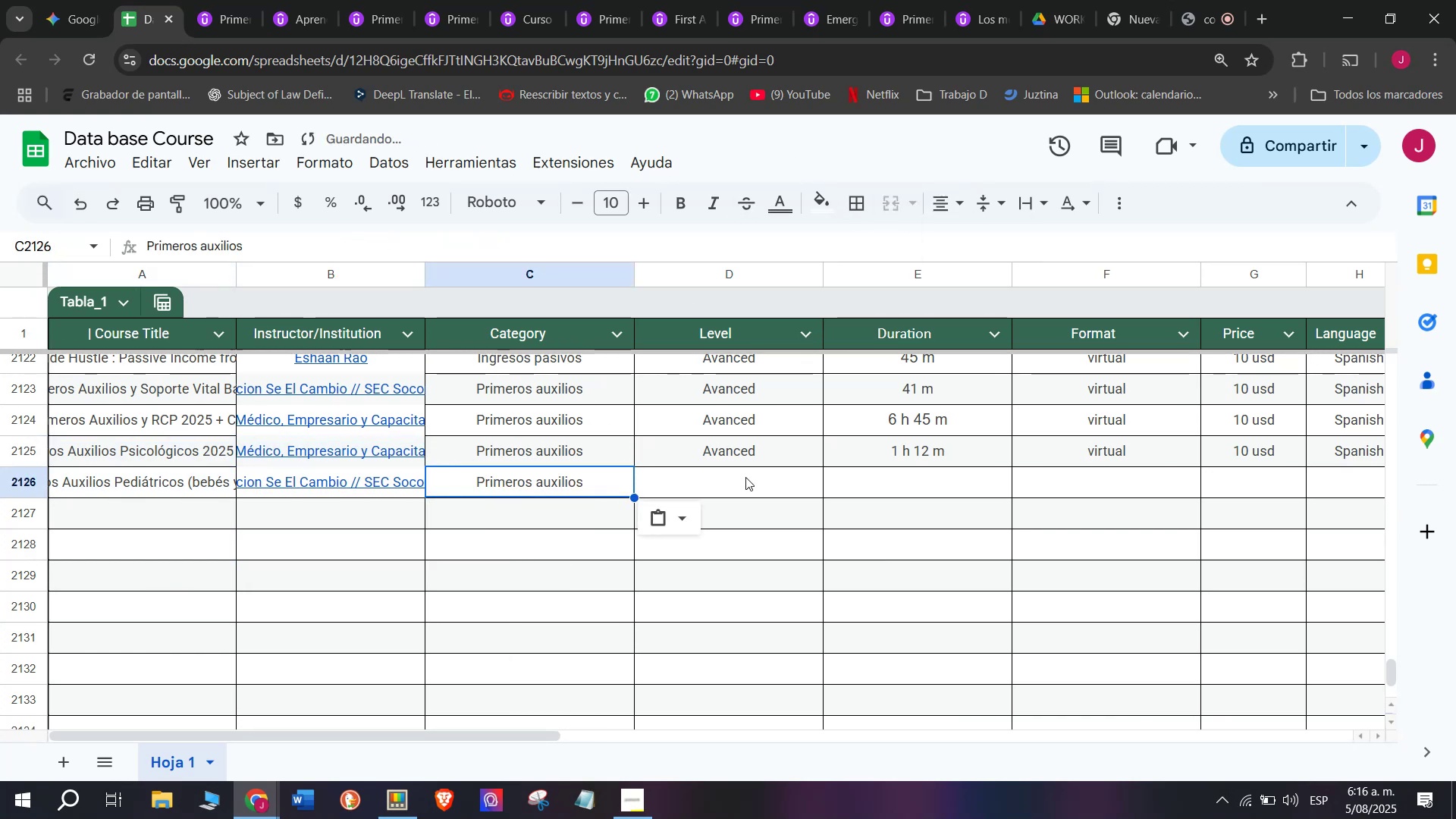 
double_click([754, 457])
 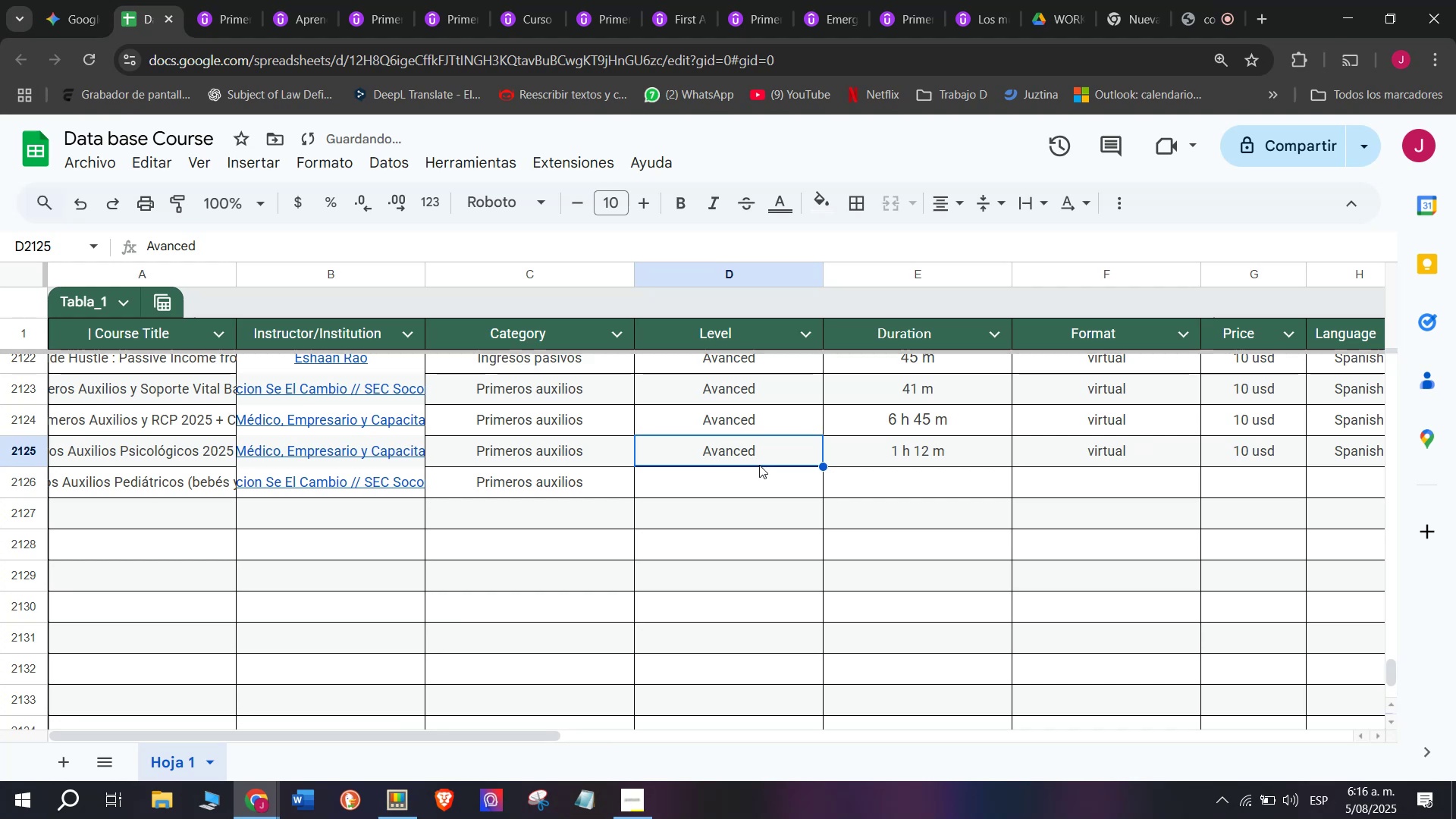 
key(Break)
 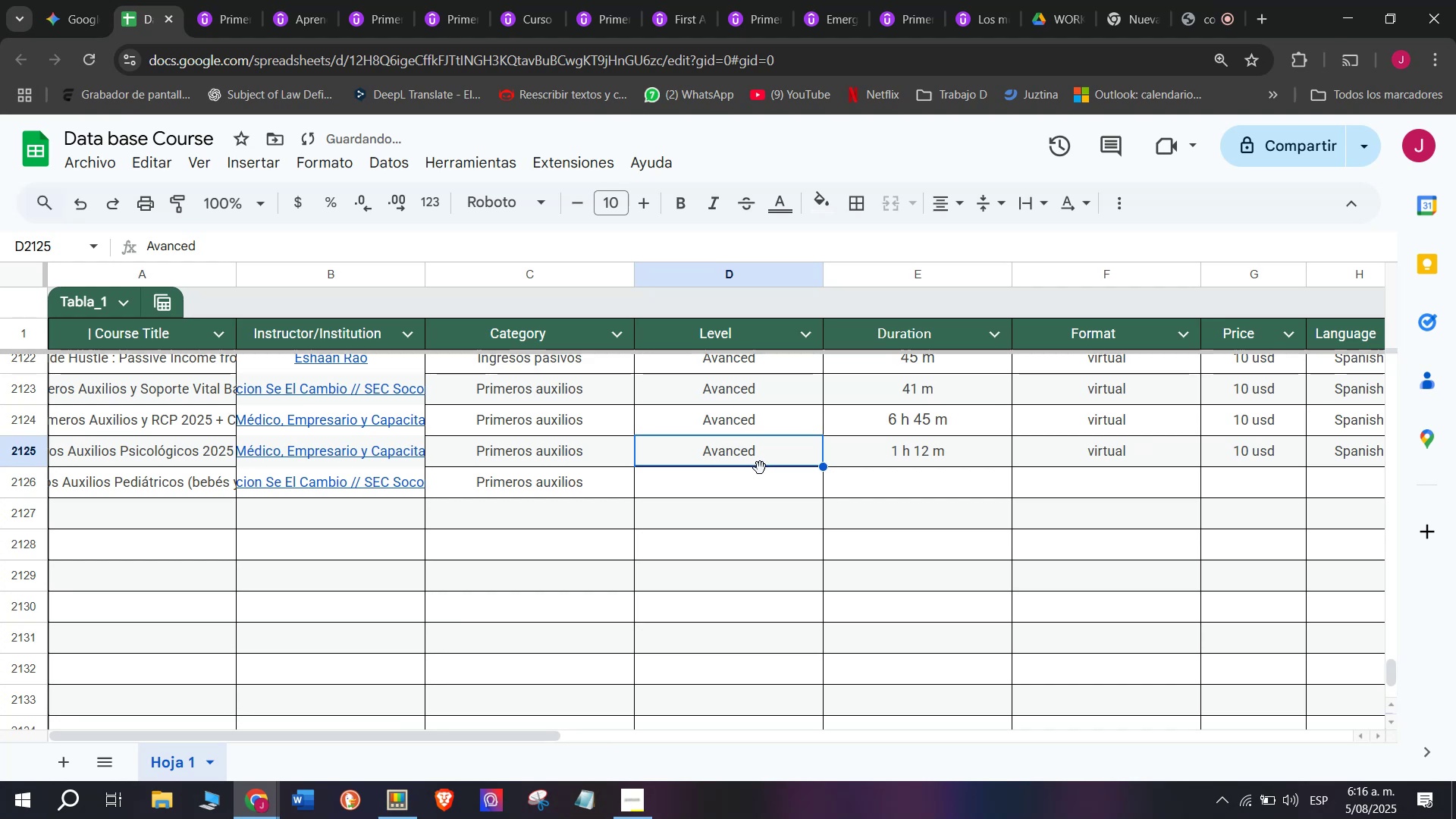 
key(Control+ControlLeft)
 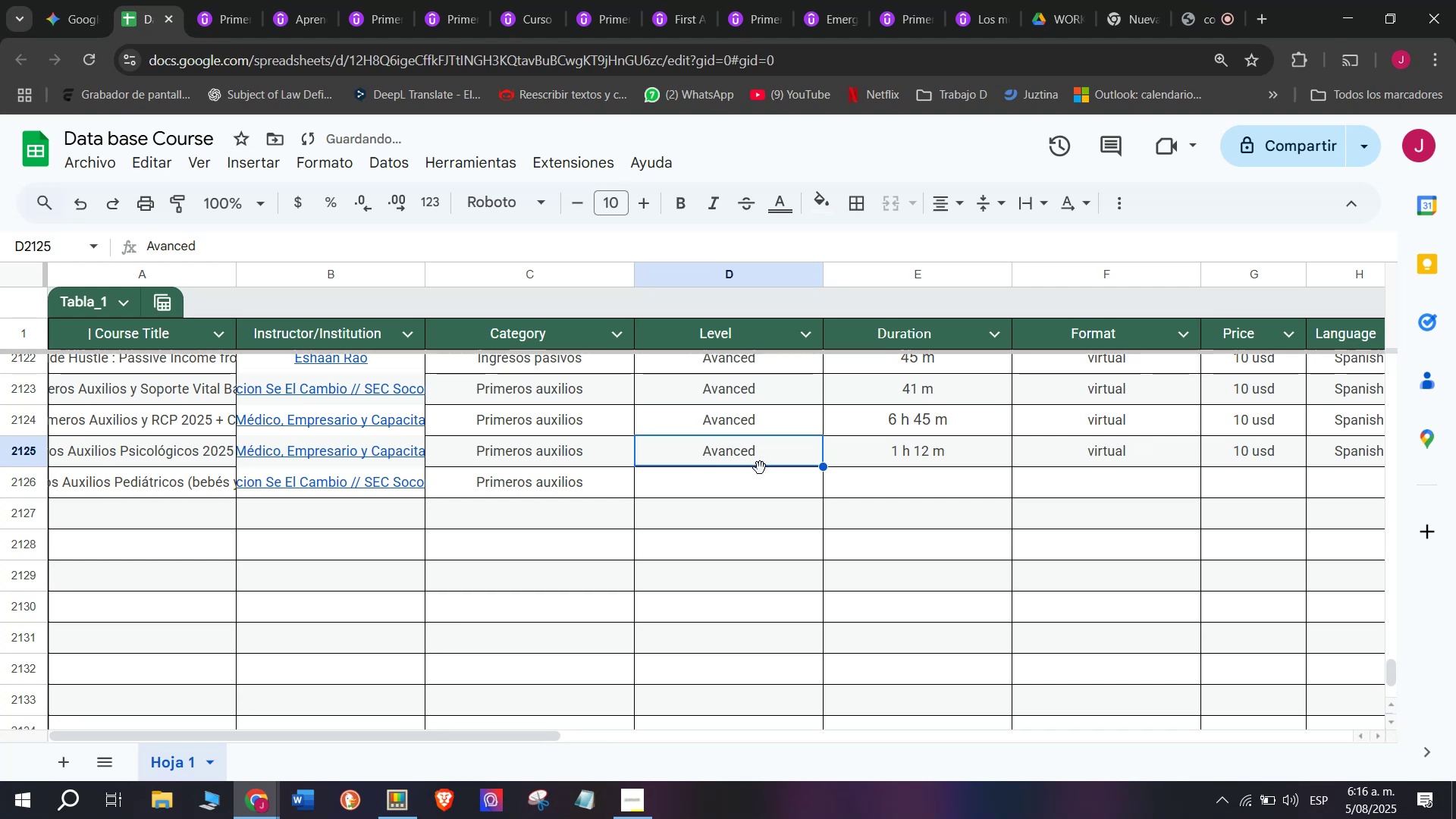 
key(Control+C)
 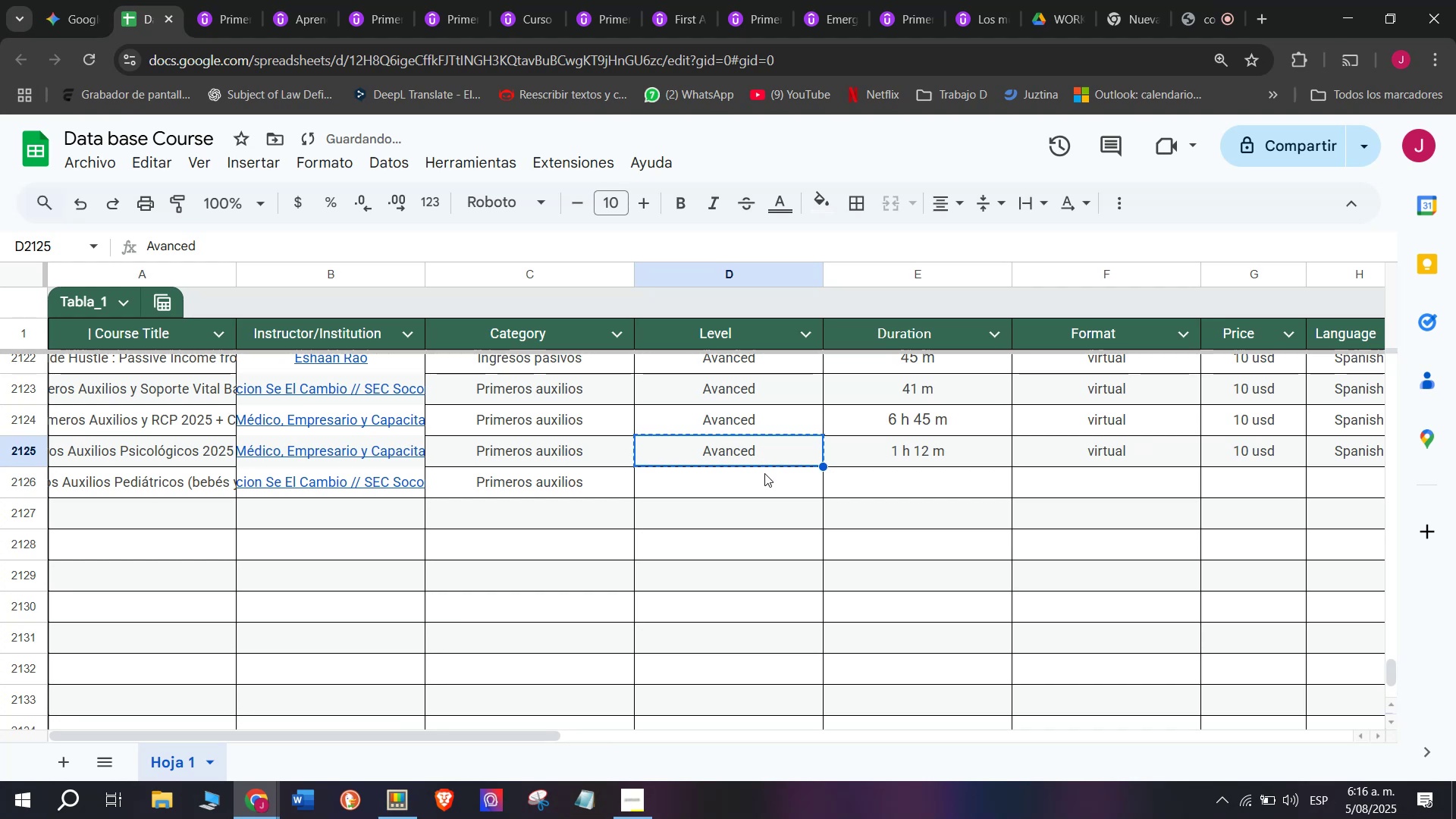 
left_click([764, 473])
 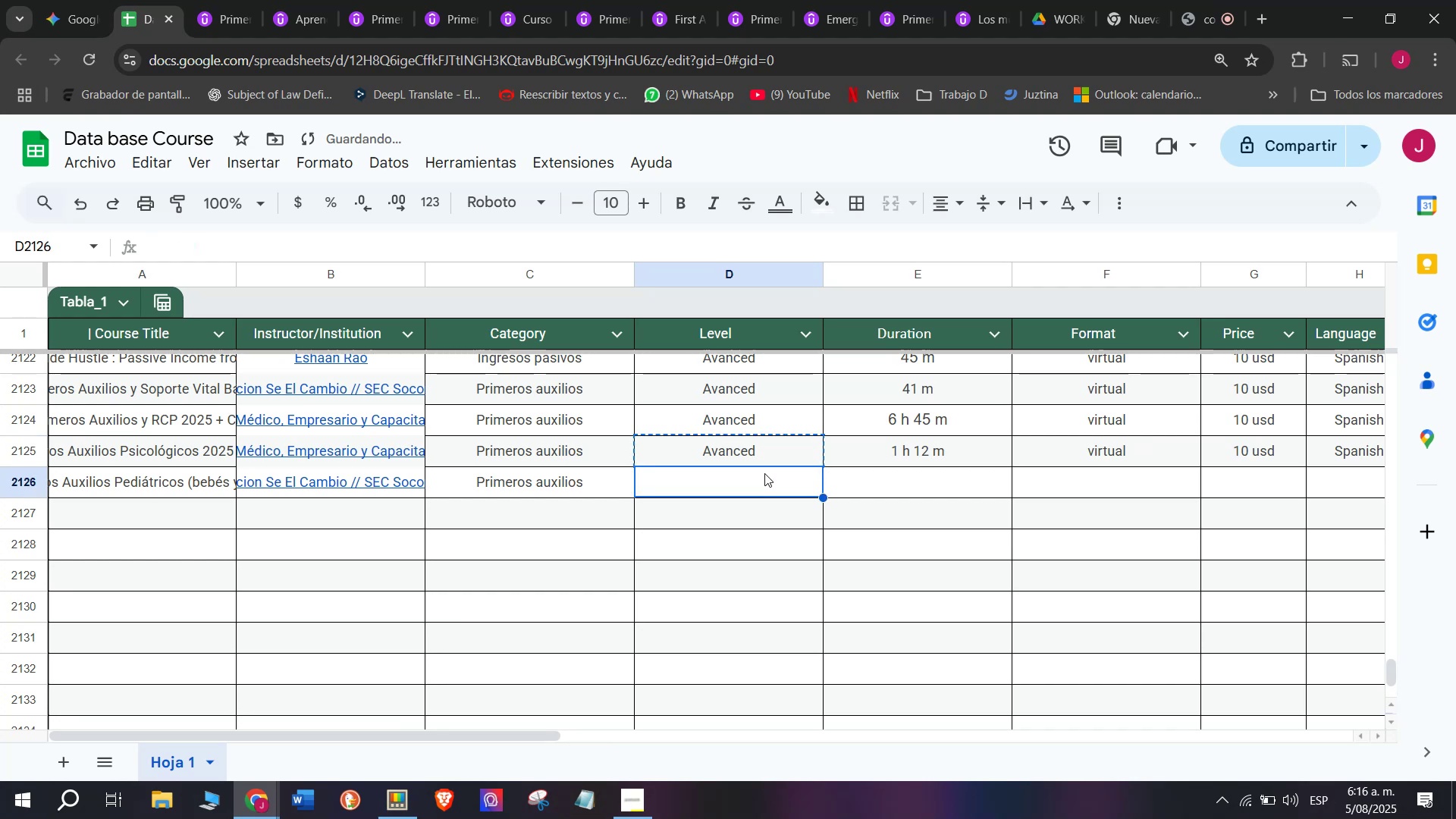 
key(Control+ControlLeft)
 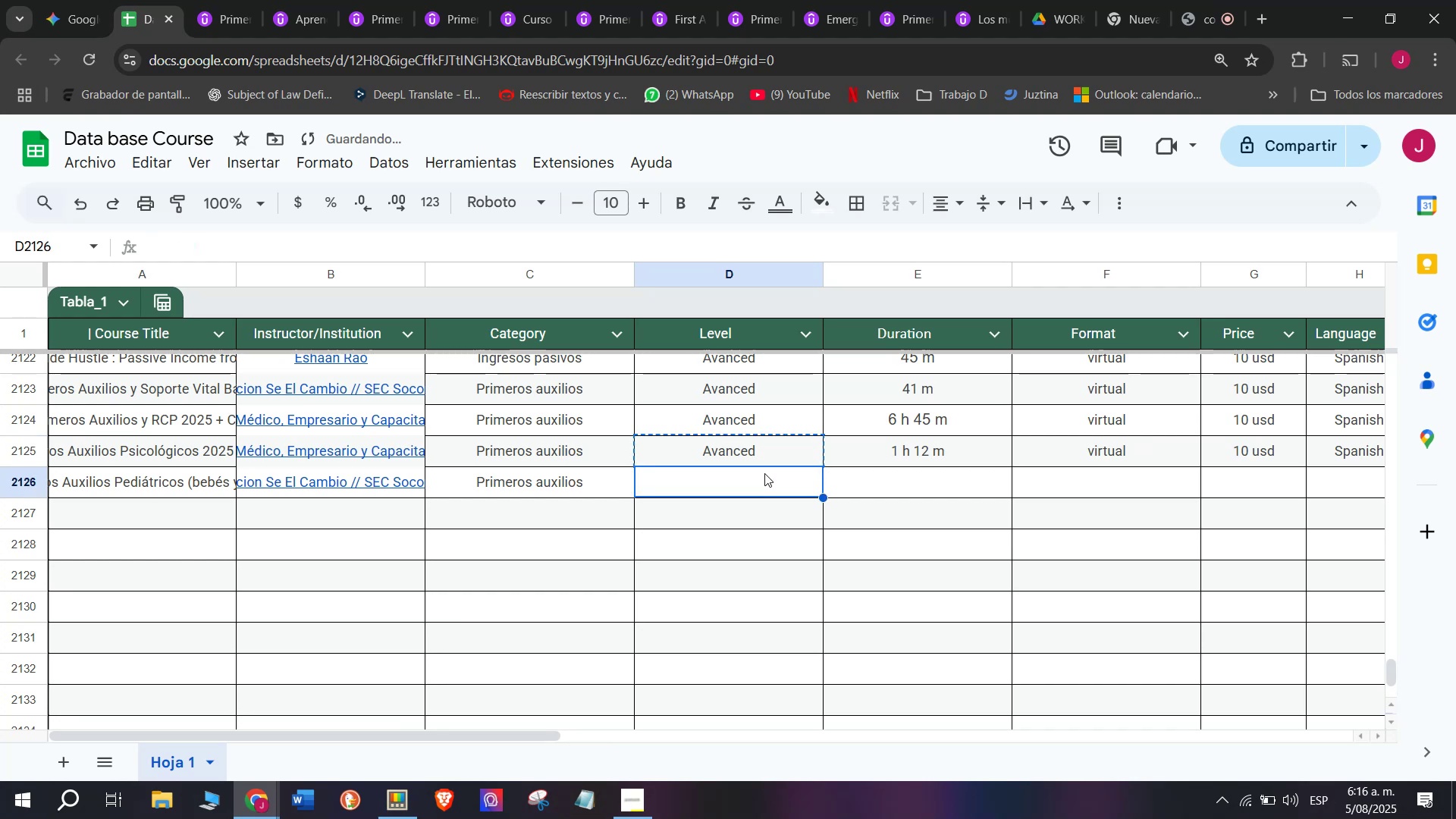 
key(Z)
 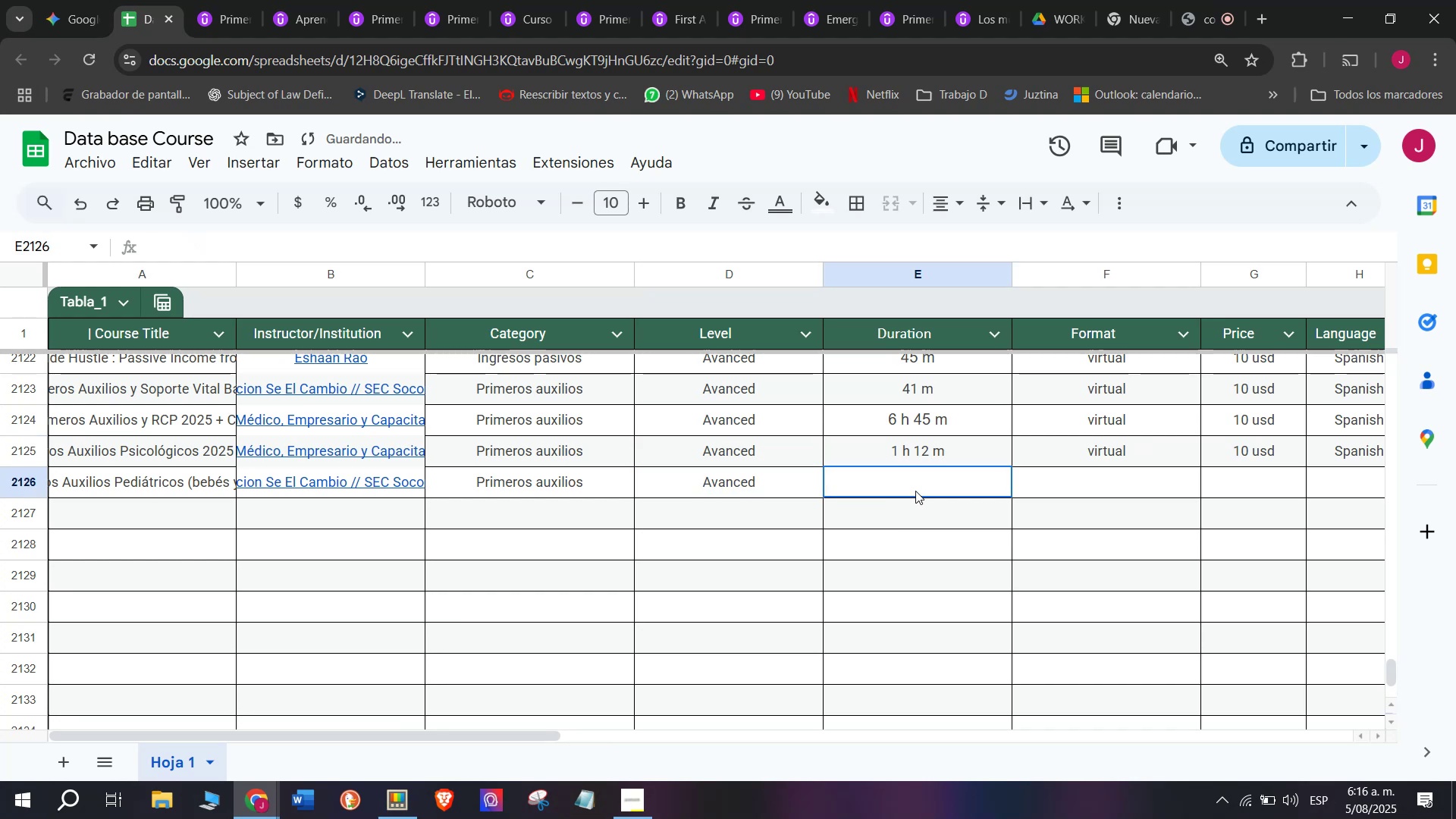 
key(Control+V)
 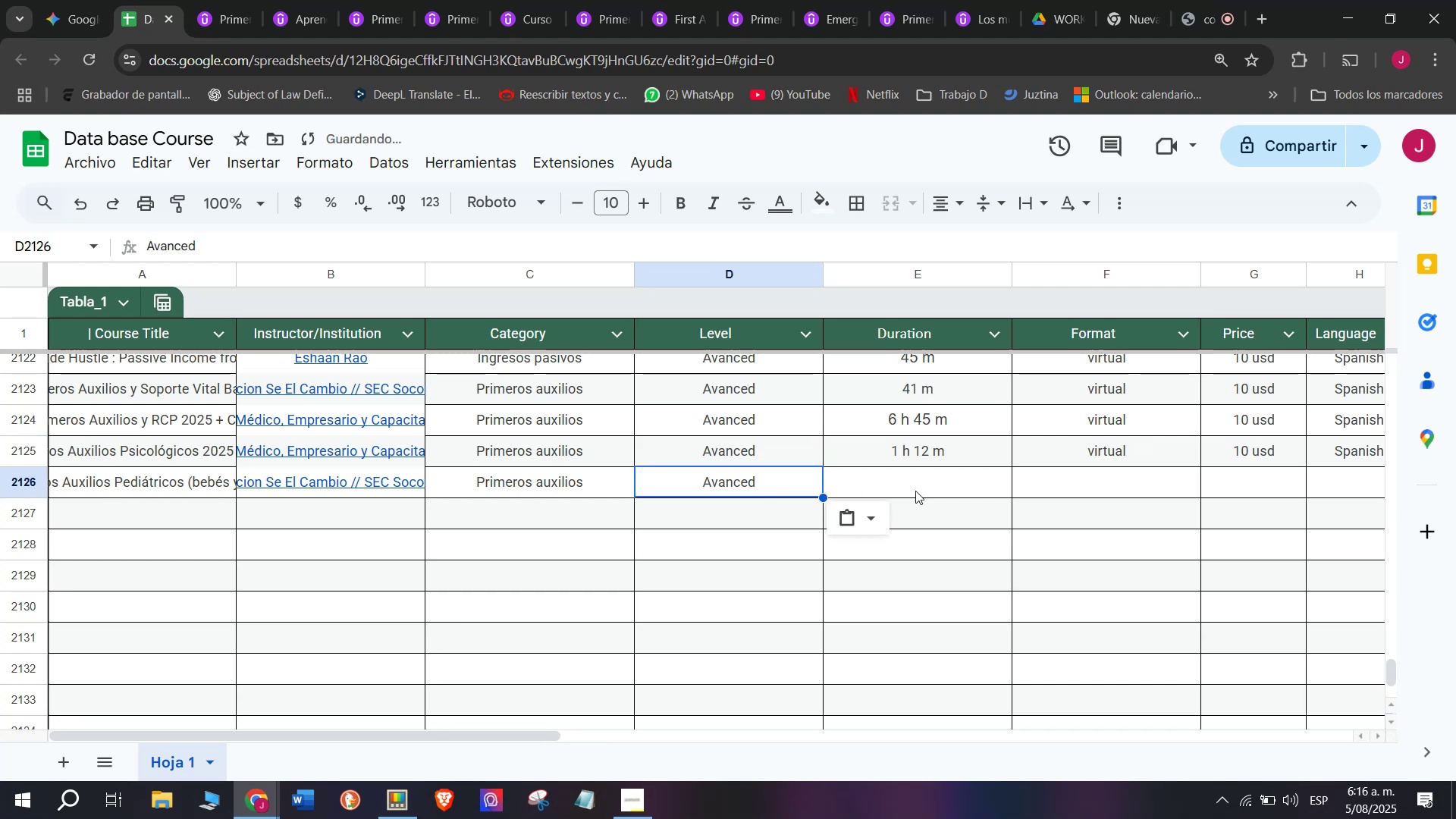 
left_click([915, 491])
 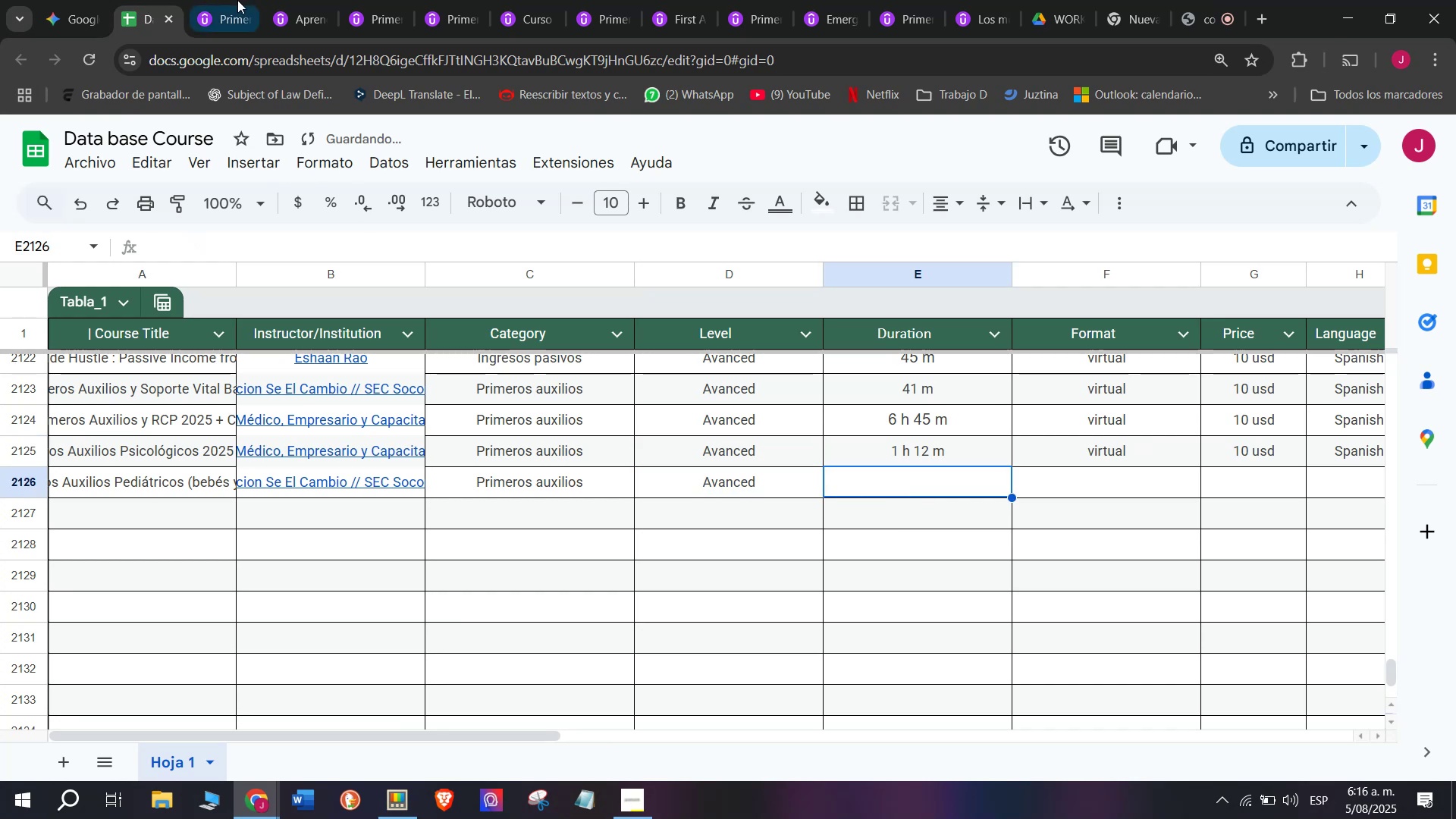 
left_click([237, 0])
 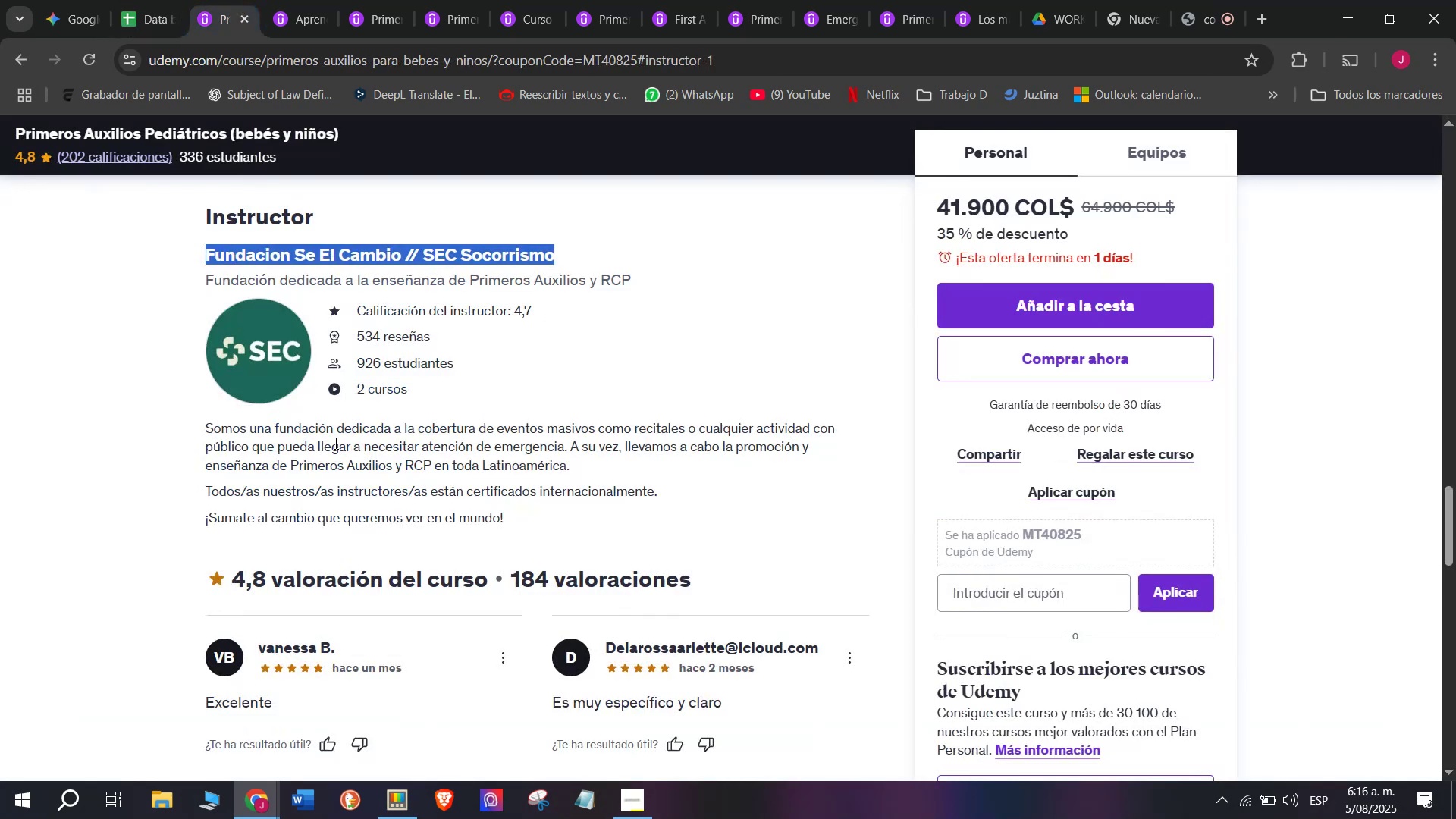 
scroll: coordinate [404, 576], scroll_direction: up, amount: 8.0
 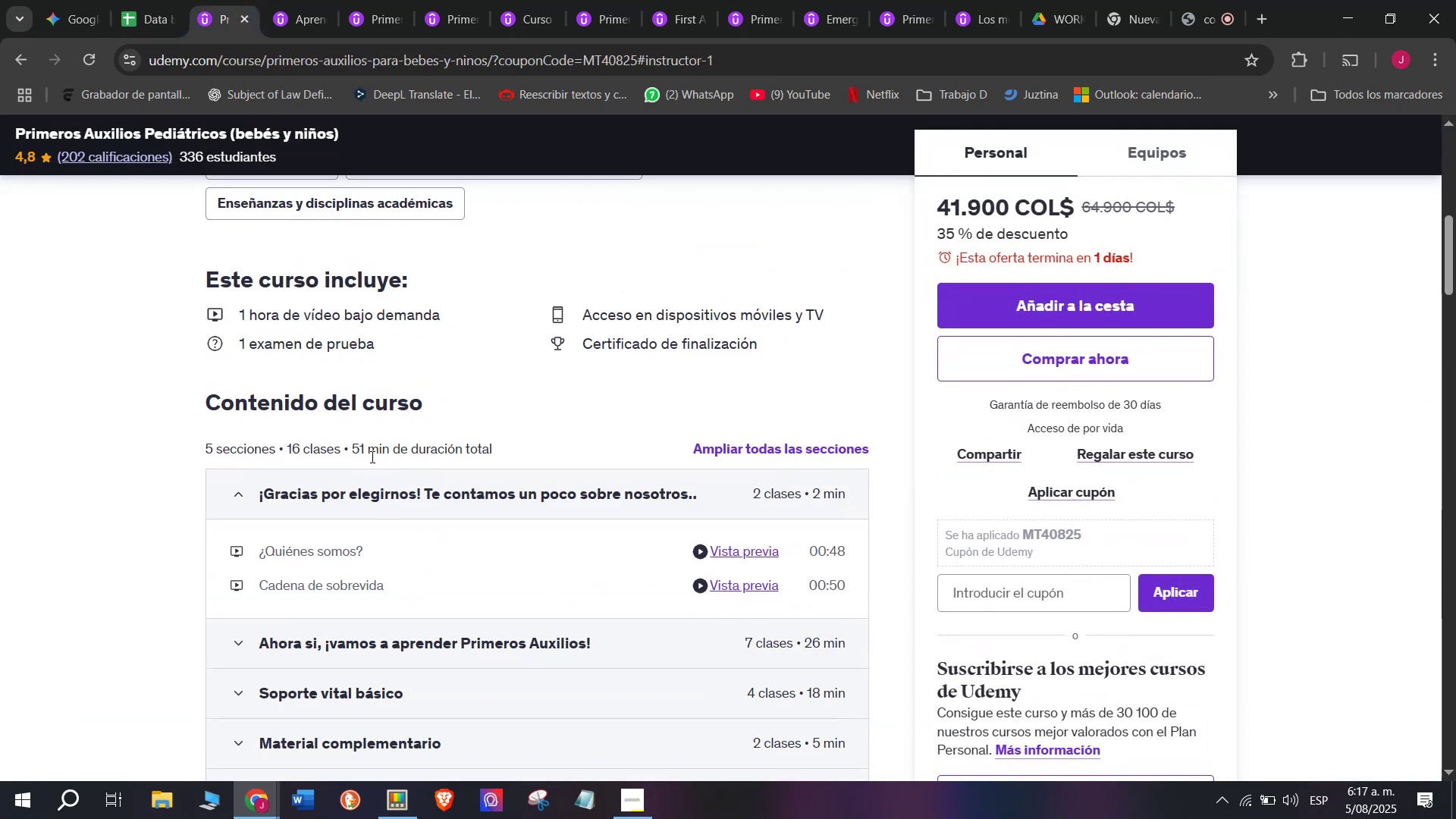 
left_click_drag(start_coordinate=[371, 455], to_coordinate=[358, 446])
 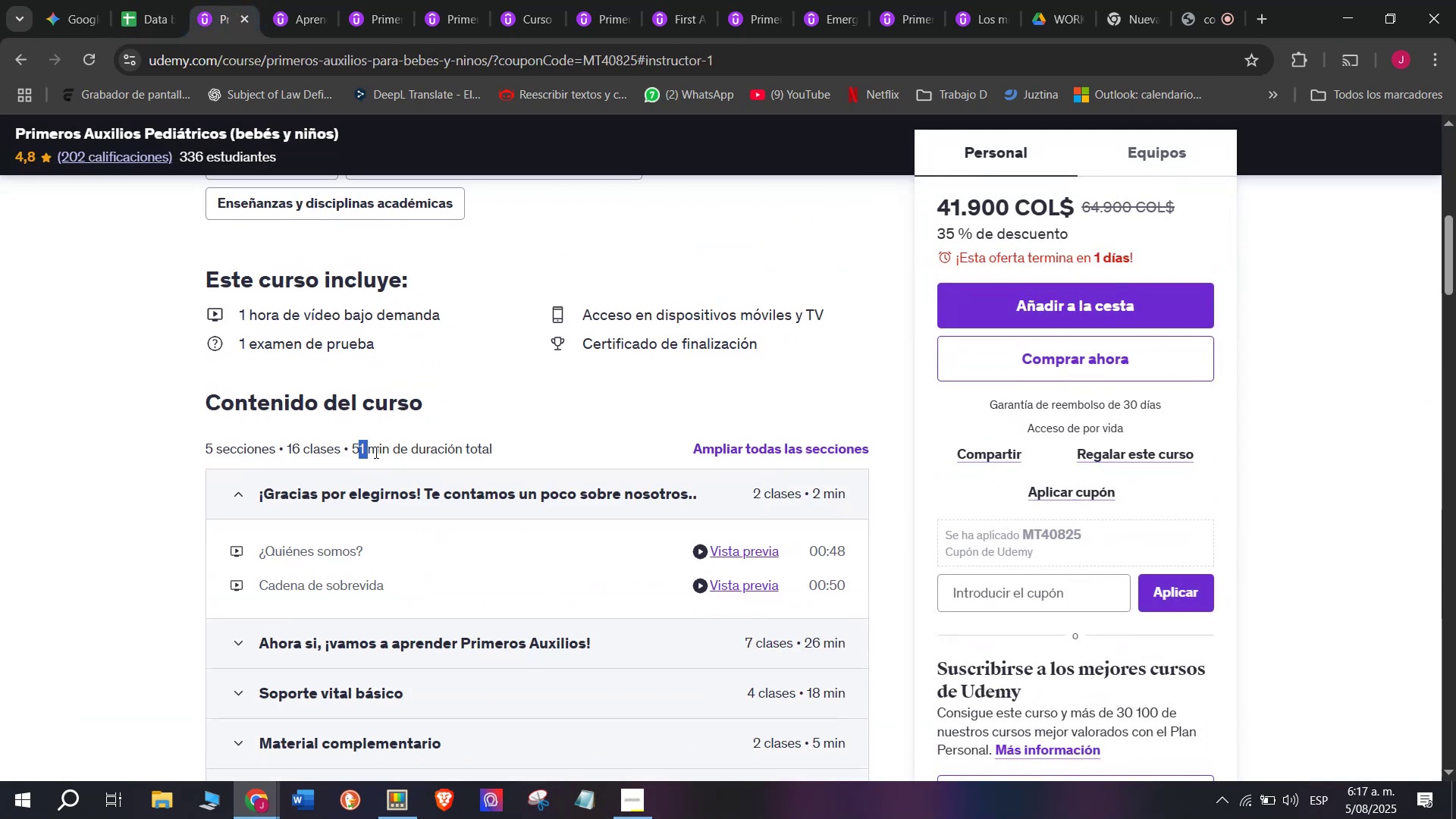 
left_click_drag(start_coordinate=[383, 456], to_coordinate=[358, 442])
 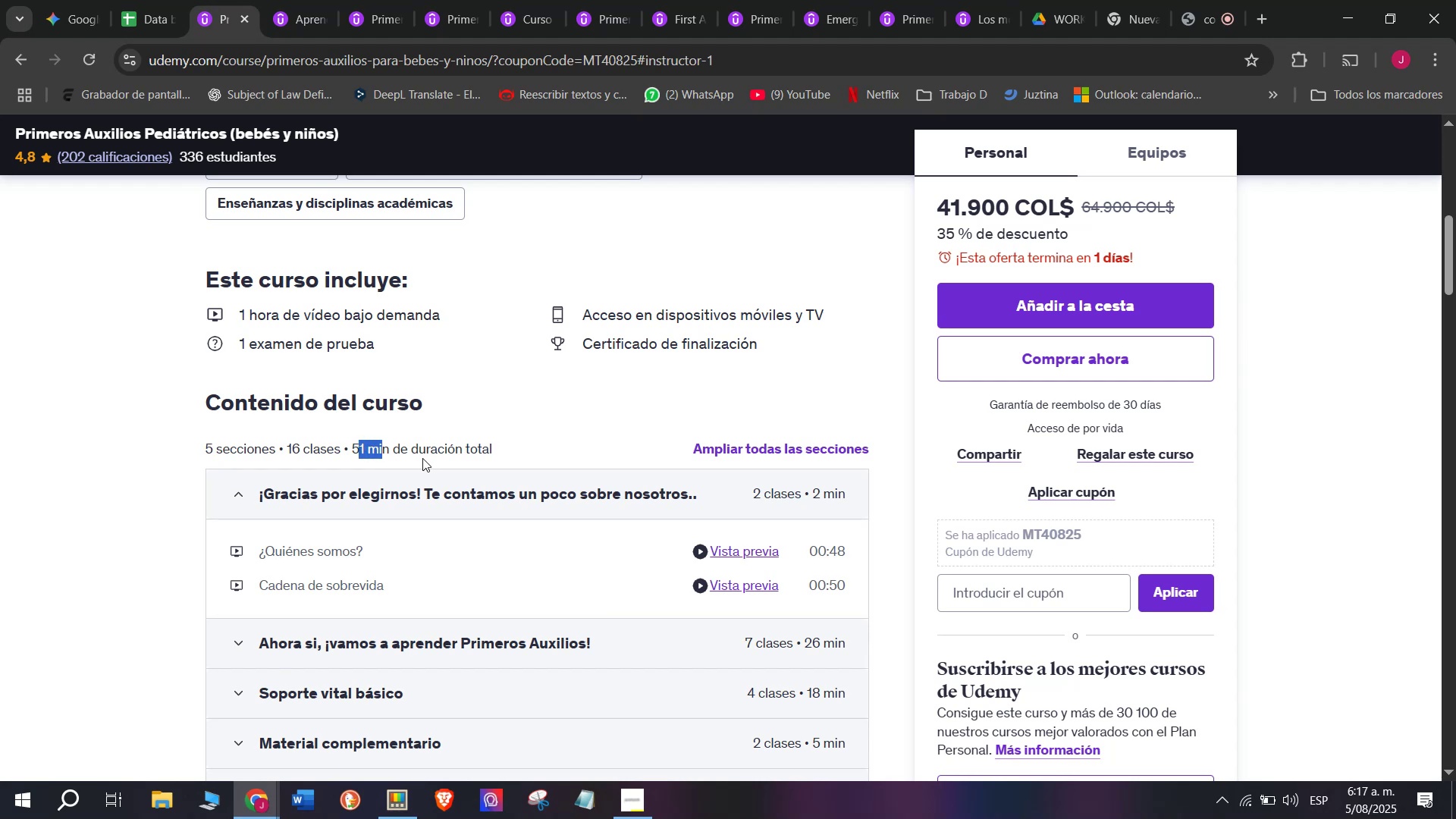 
left_click([422, 458])
 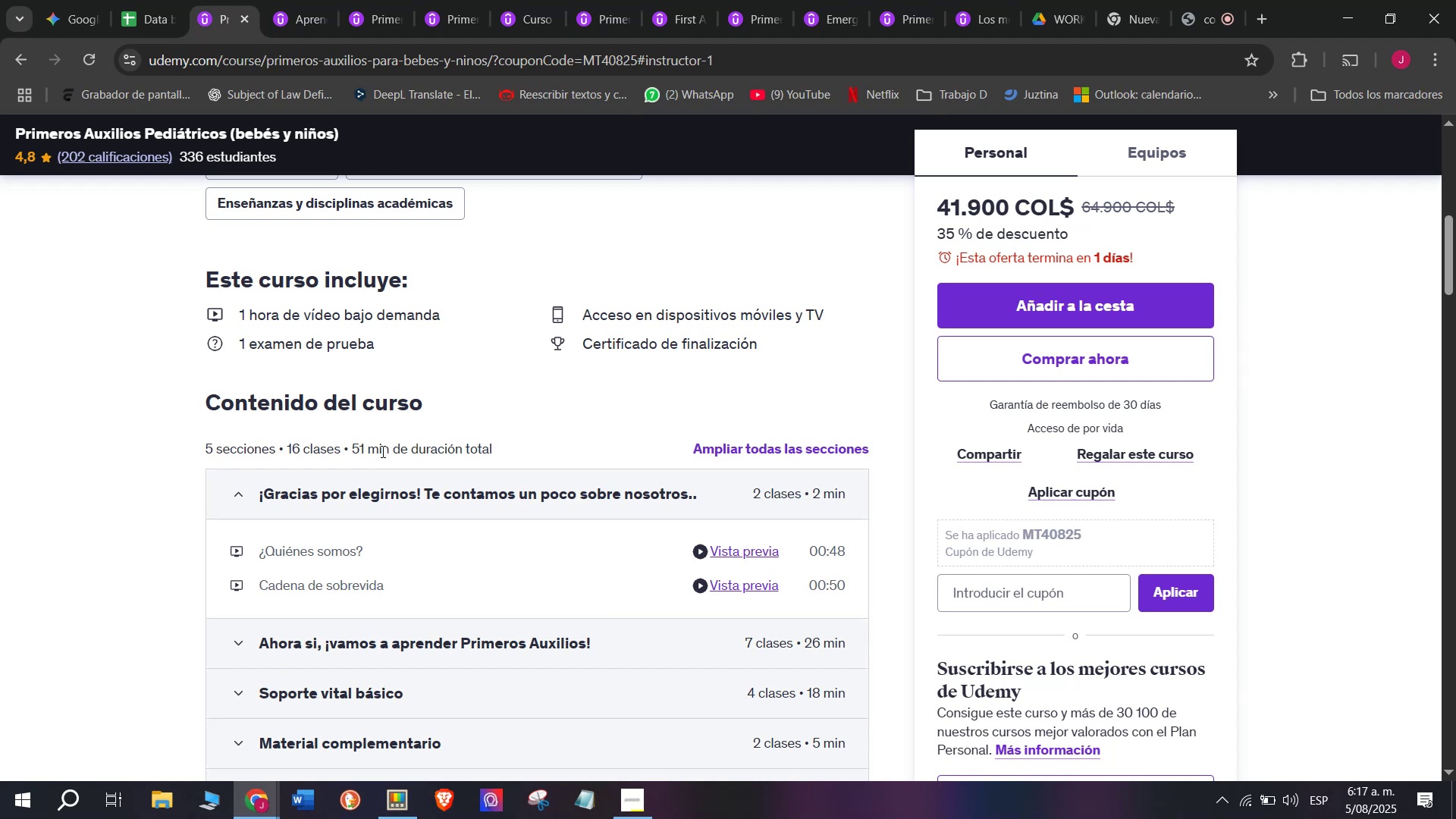 
left_click_drag(start_coordinate=[377, 451], to_coordinate=[353, 453])
 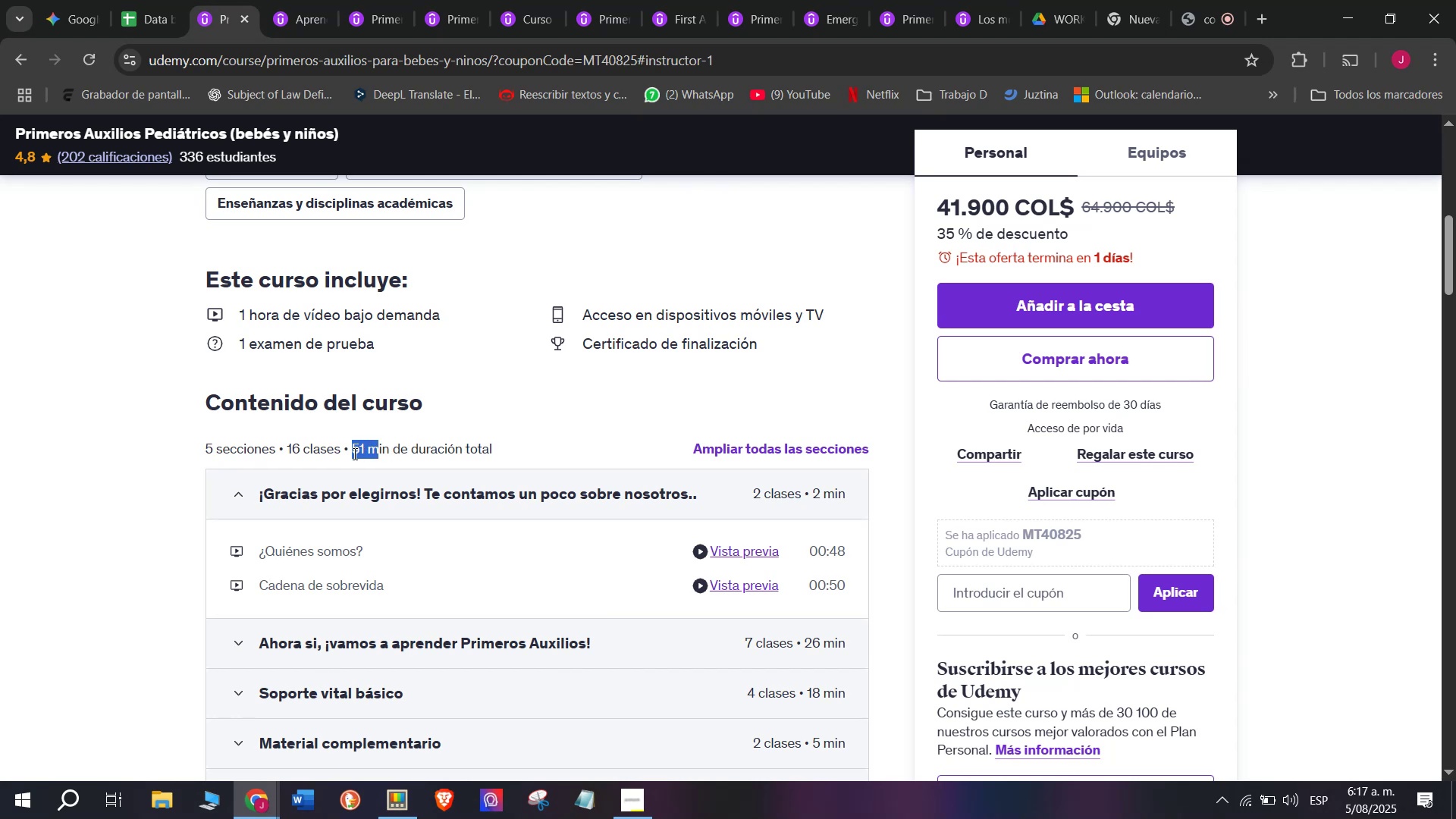 
key(Control+ControlLeft)
 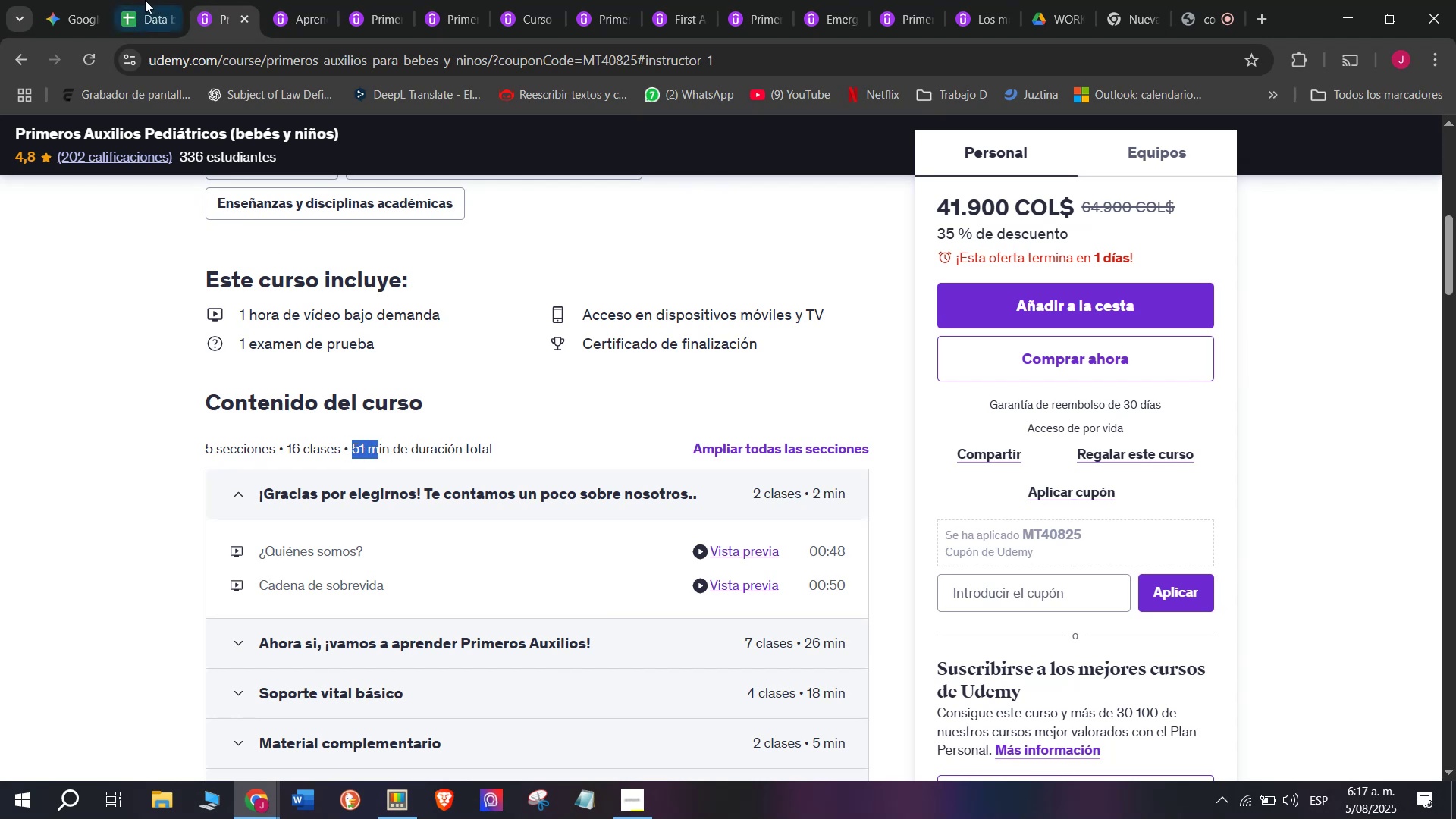 
key(Break)
 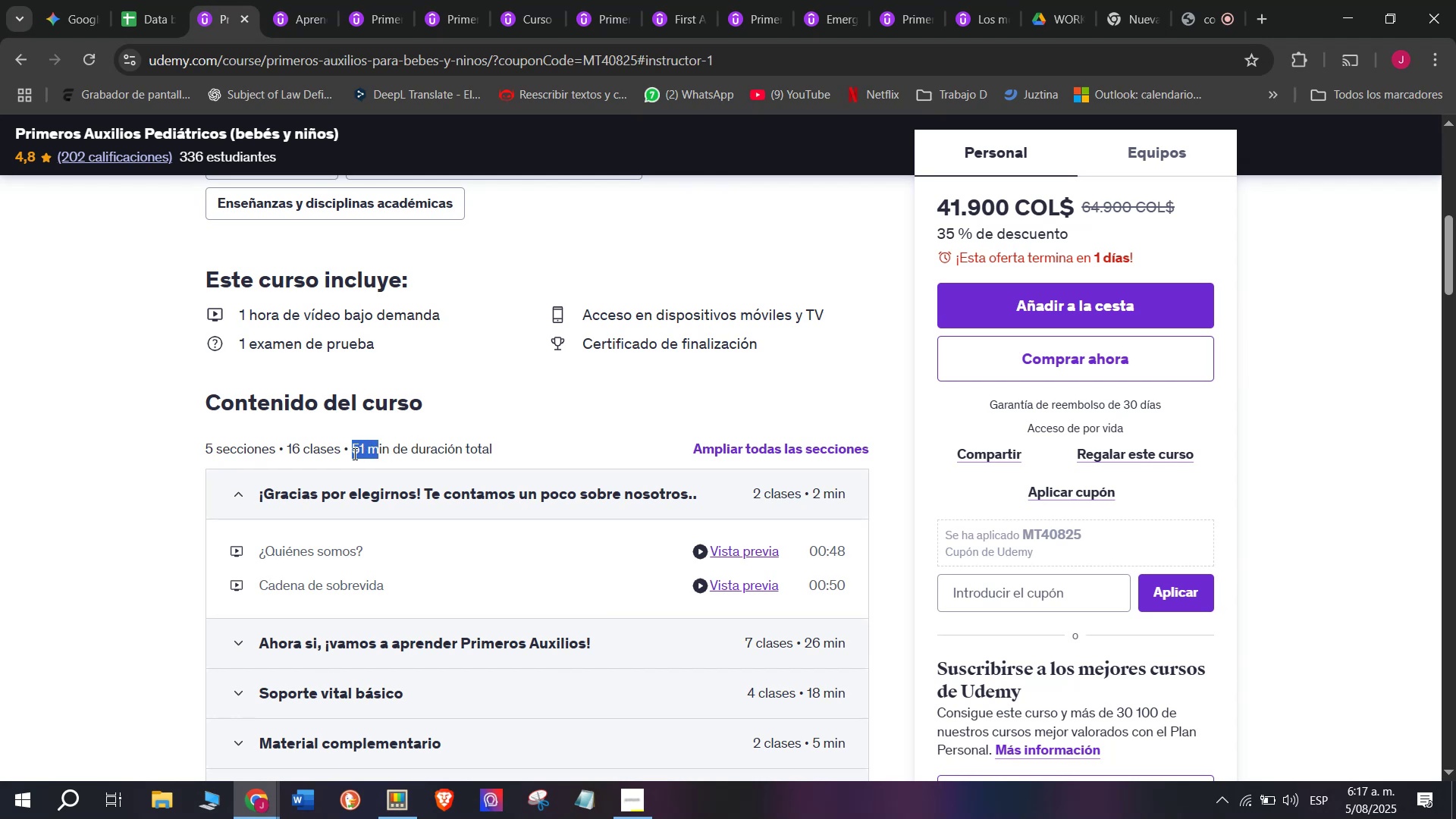 
key(Control+C)
 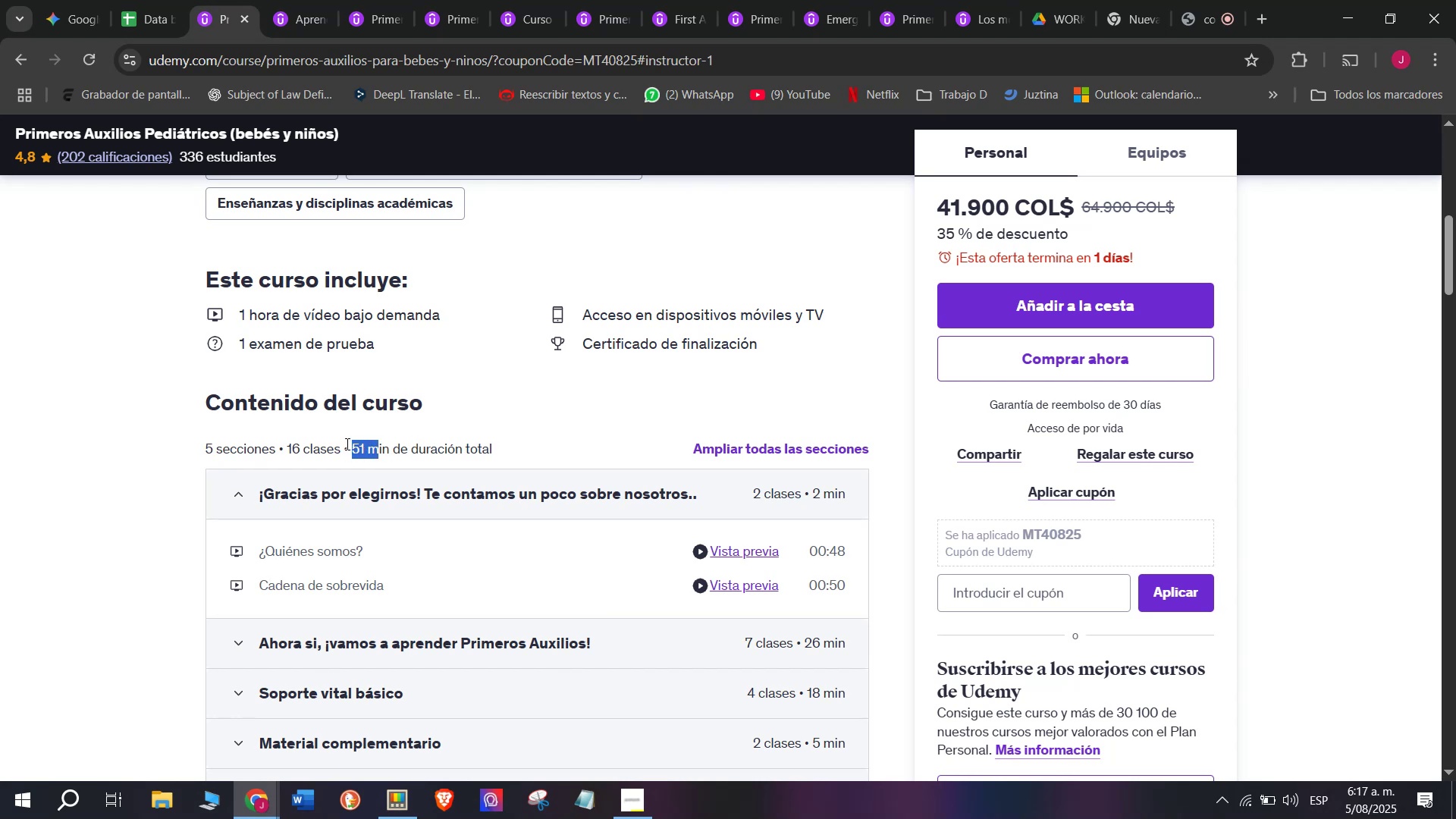 
key(Break)
 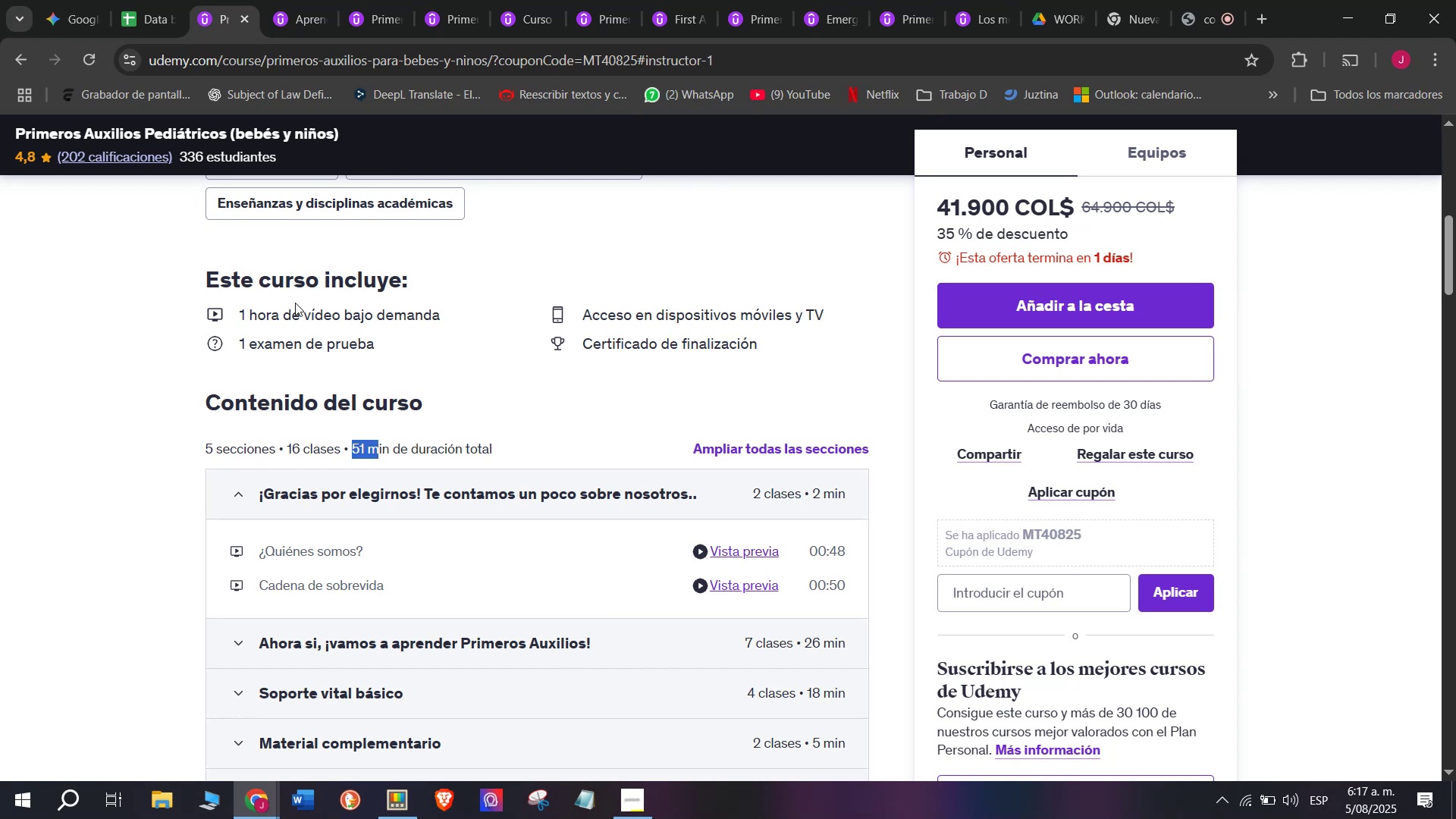 
key(Control+ControlLeft)
 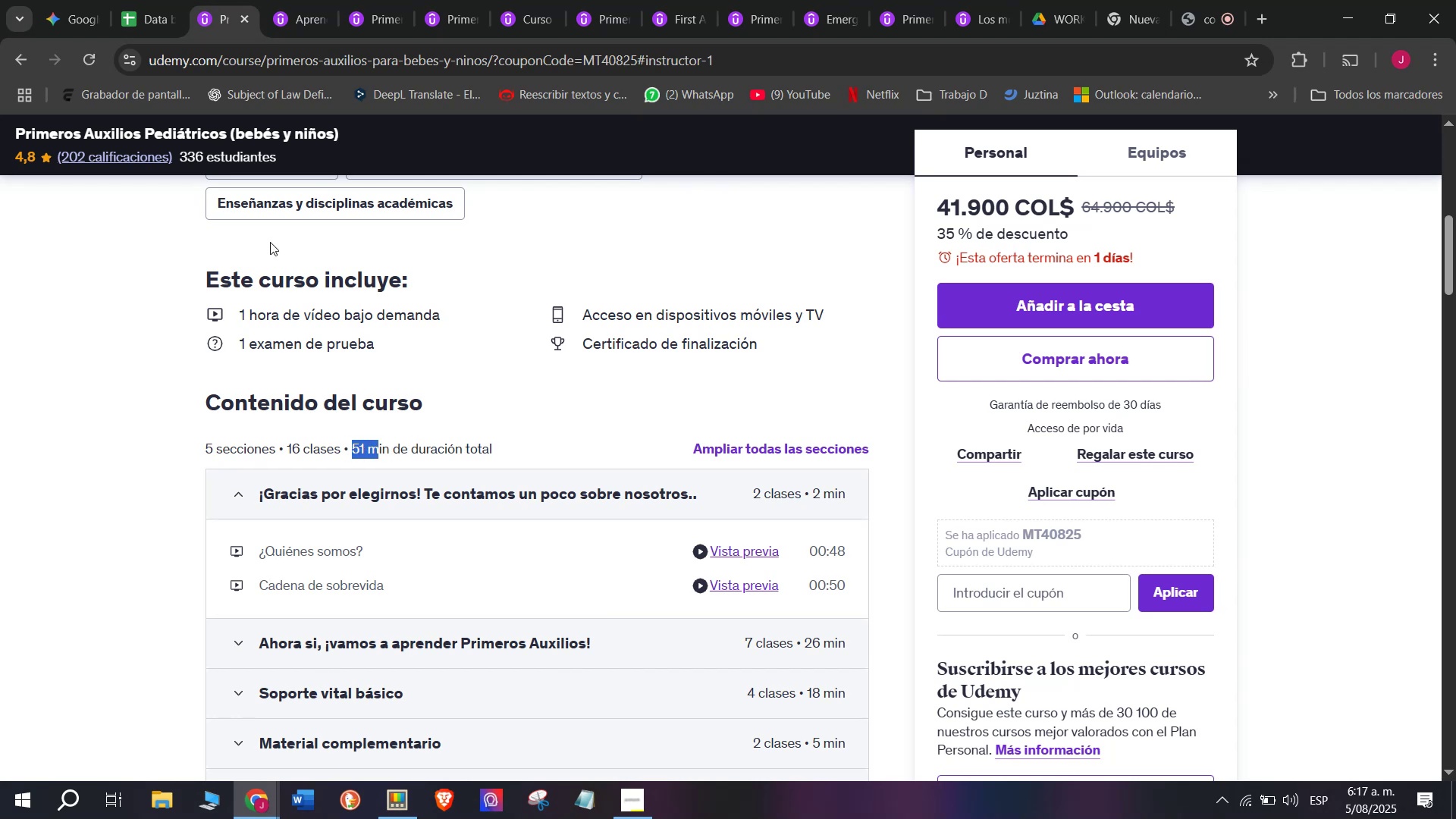 
key(Control+C)
 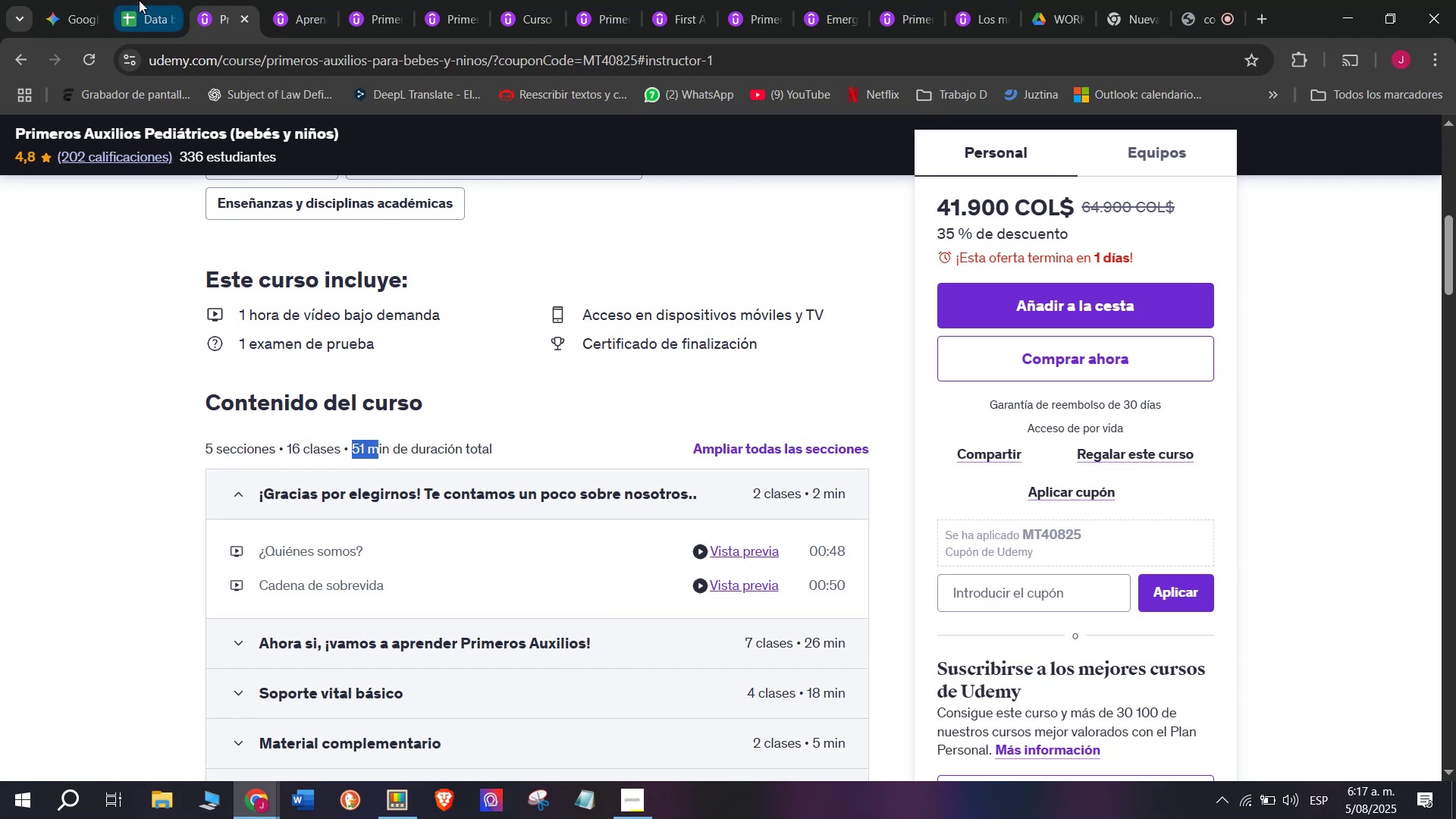 
left_click([139, 0])
 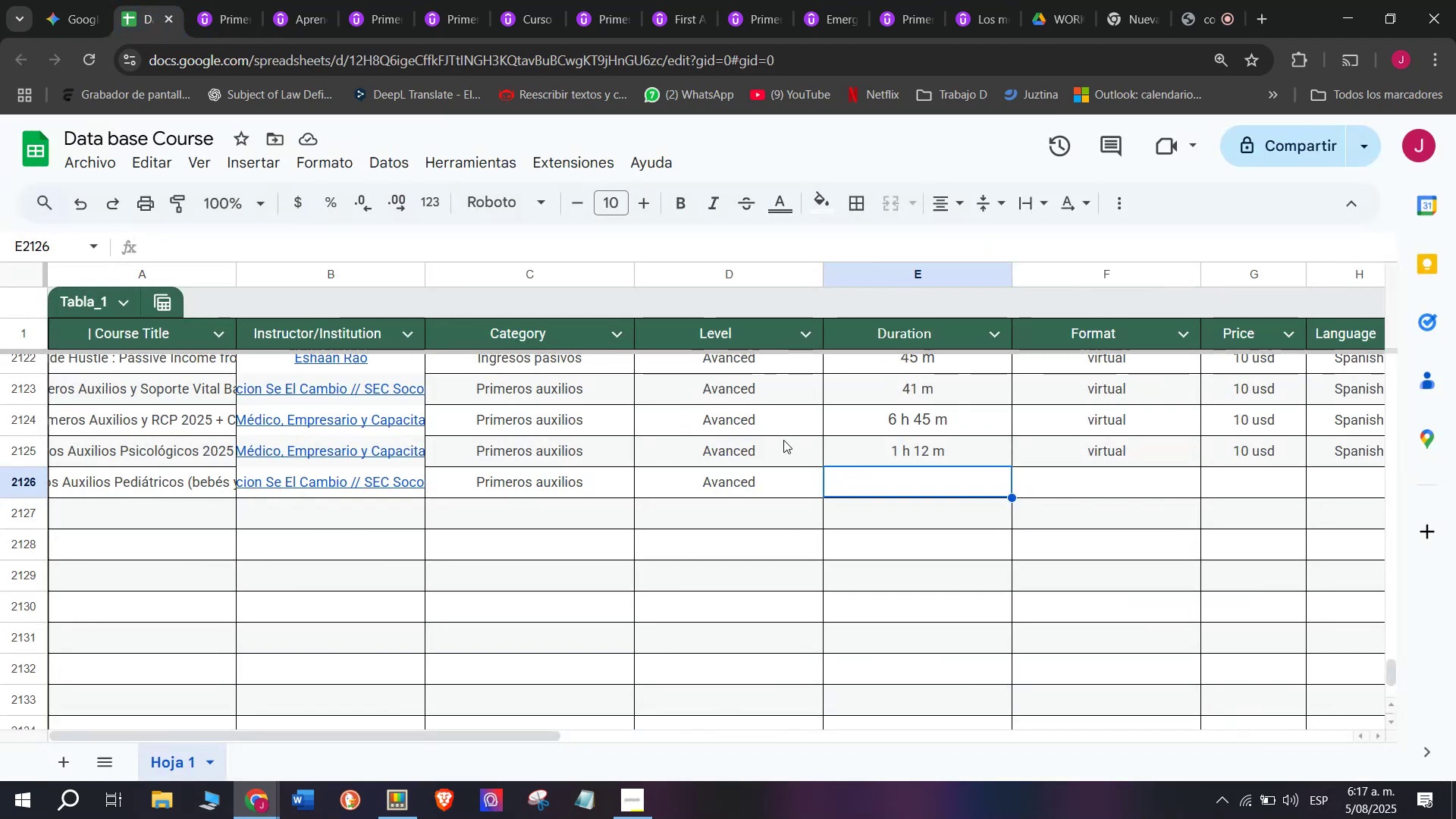 
key(Z)
 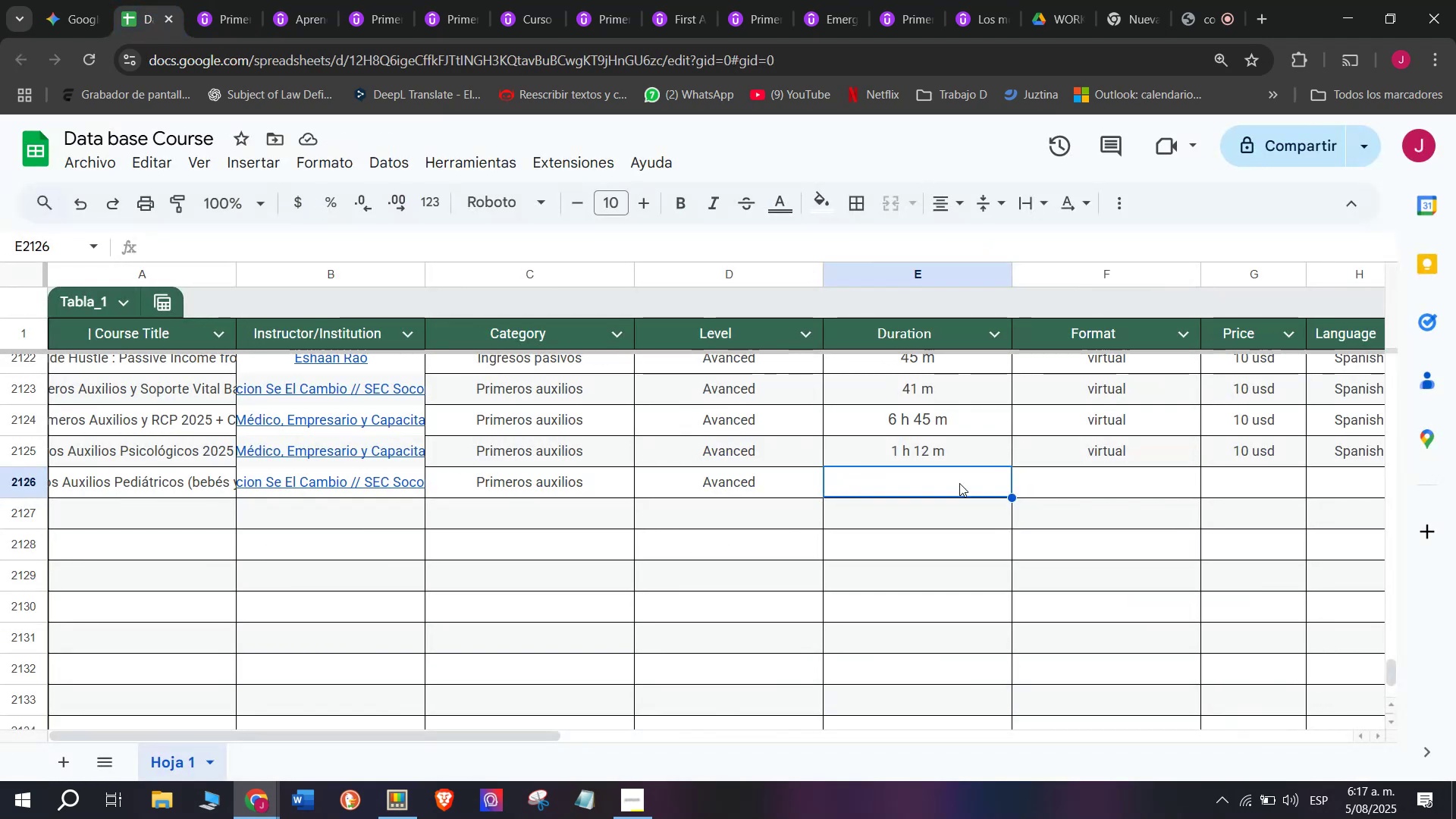 
key(Control+ControlLeft)
 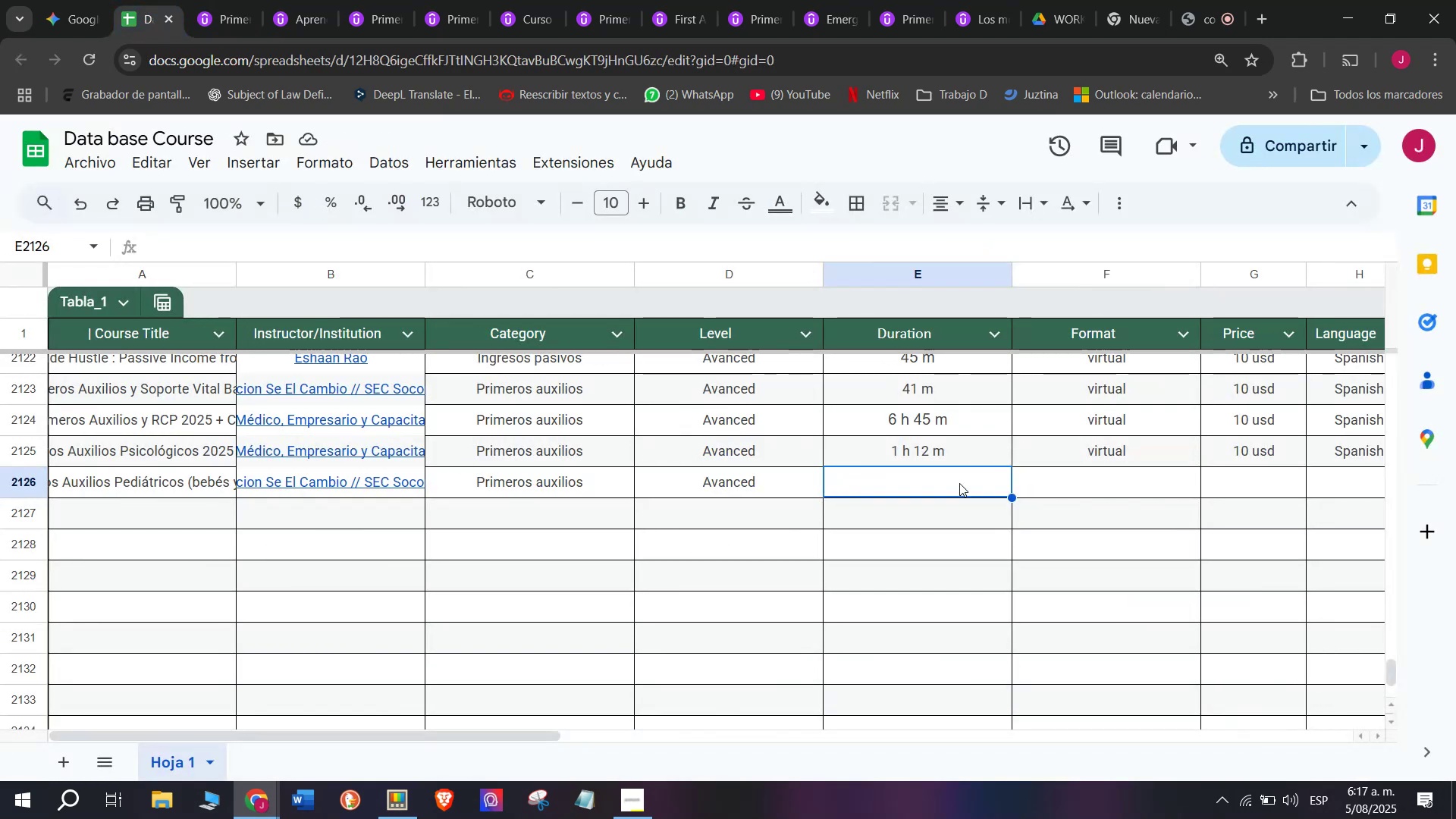 
key(Control+V)
 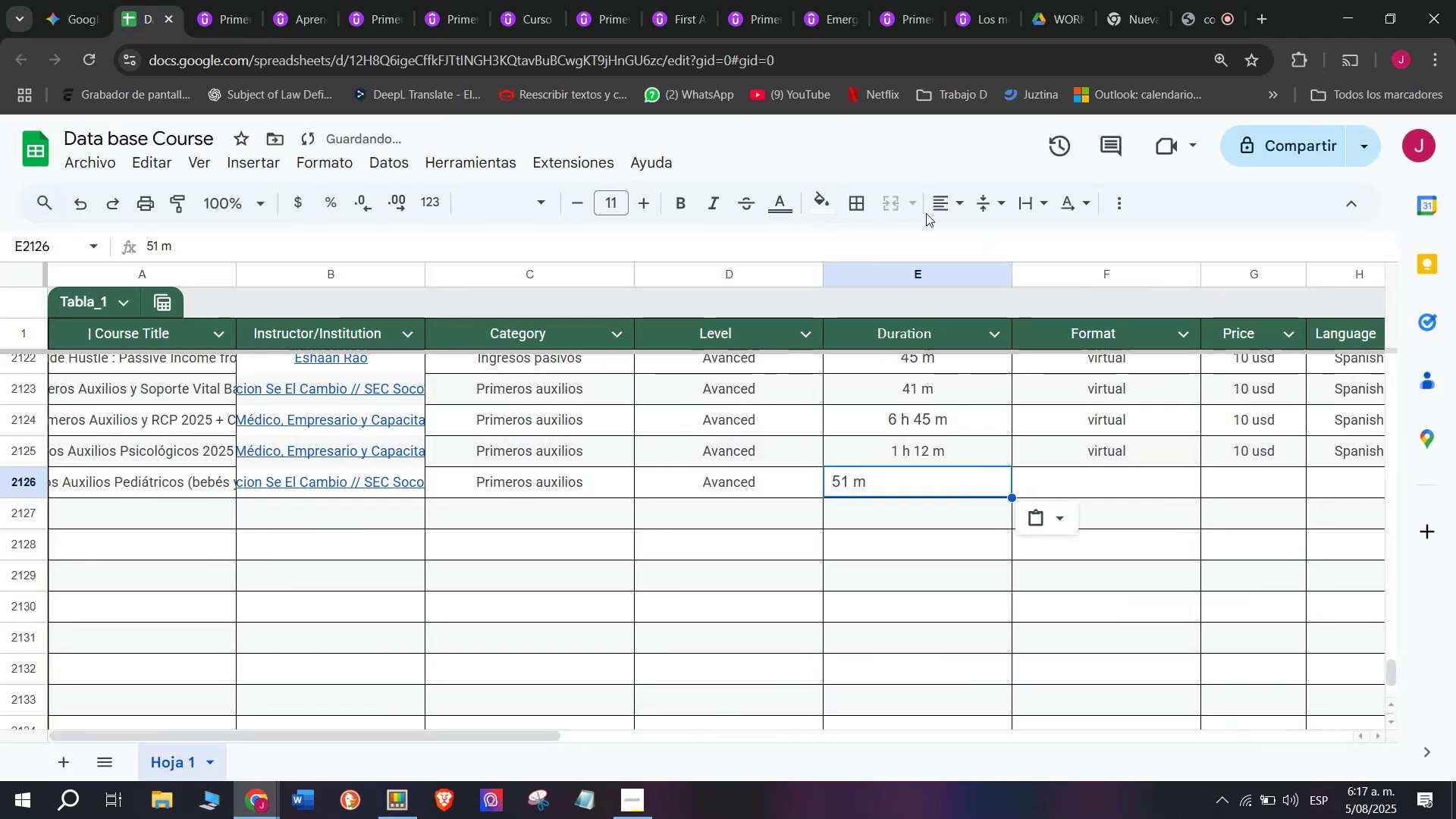 
left_click([949, 204])
 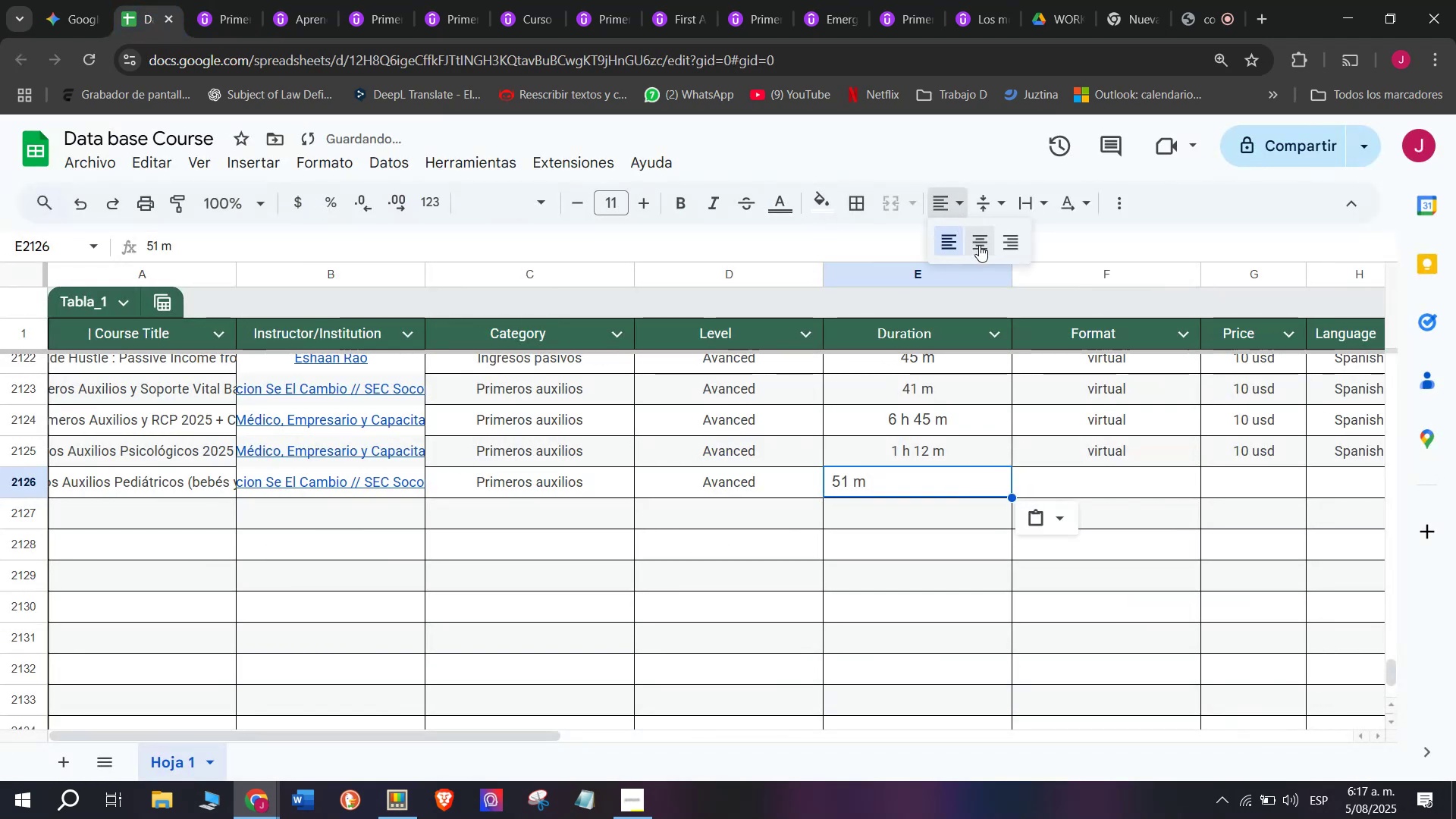 
left_click([979, 246])
 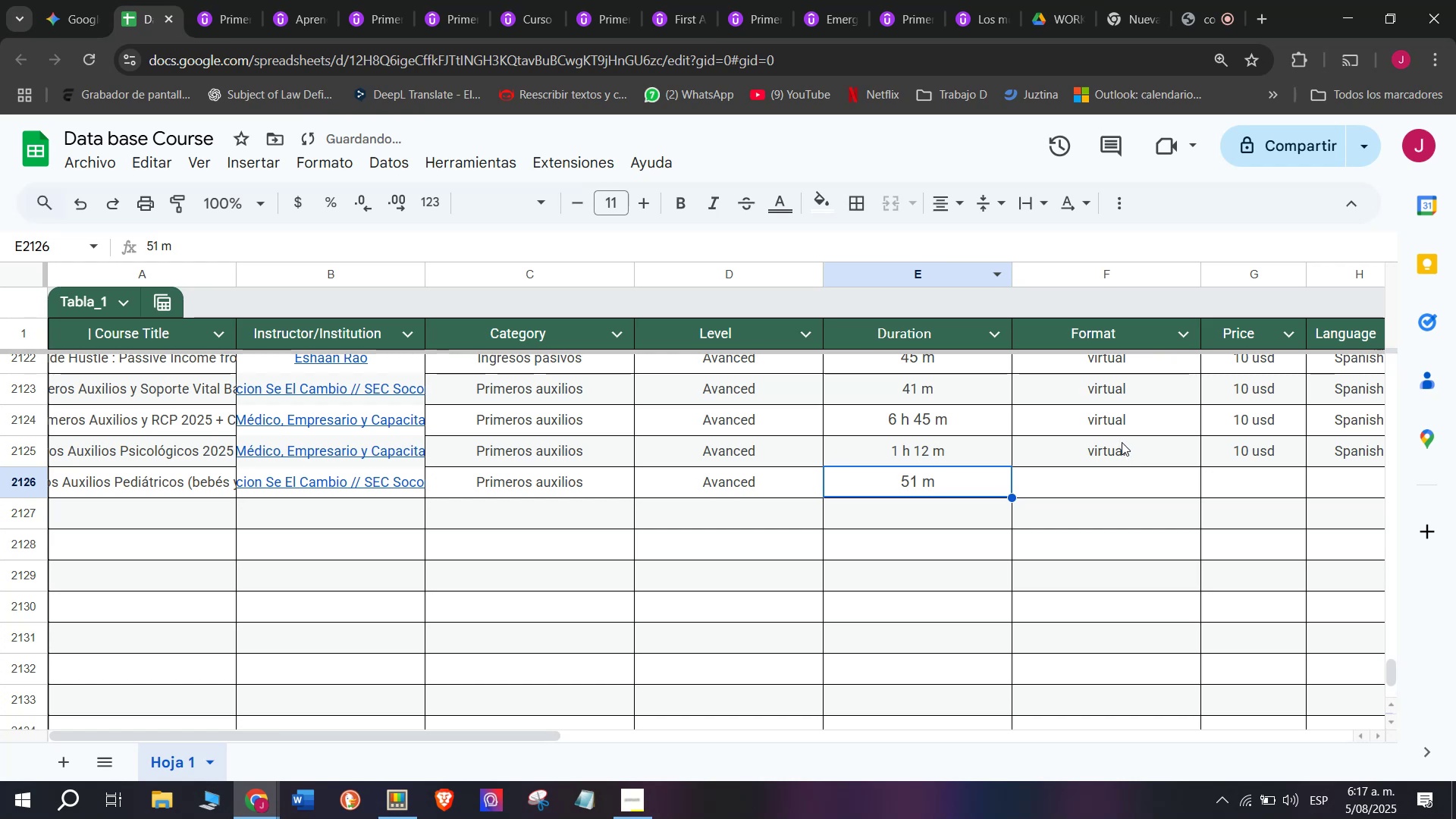 
left_click([1128, 451])
 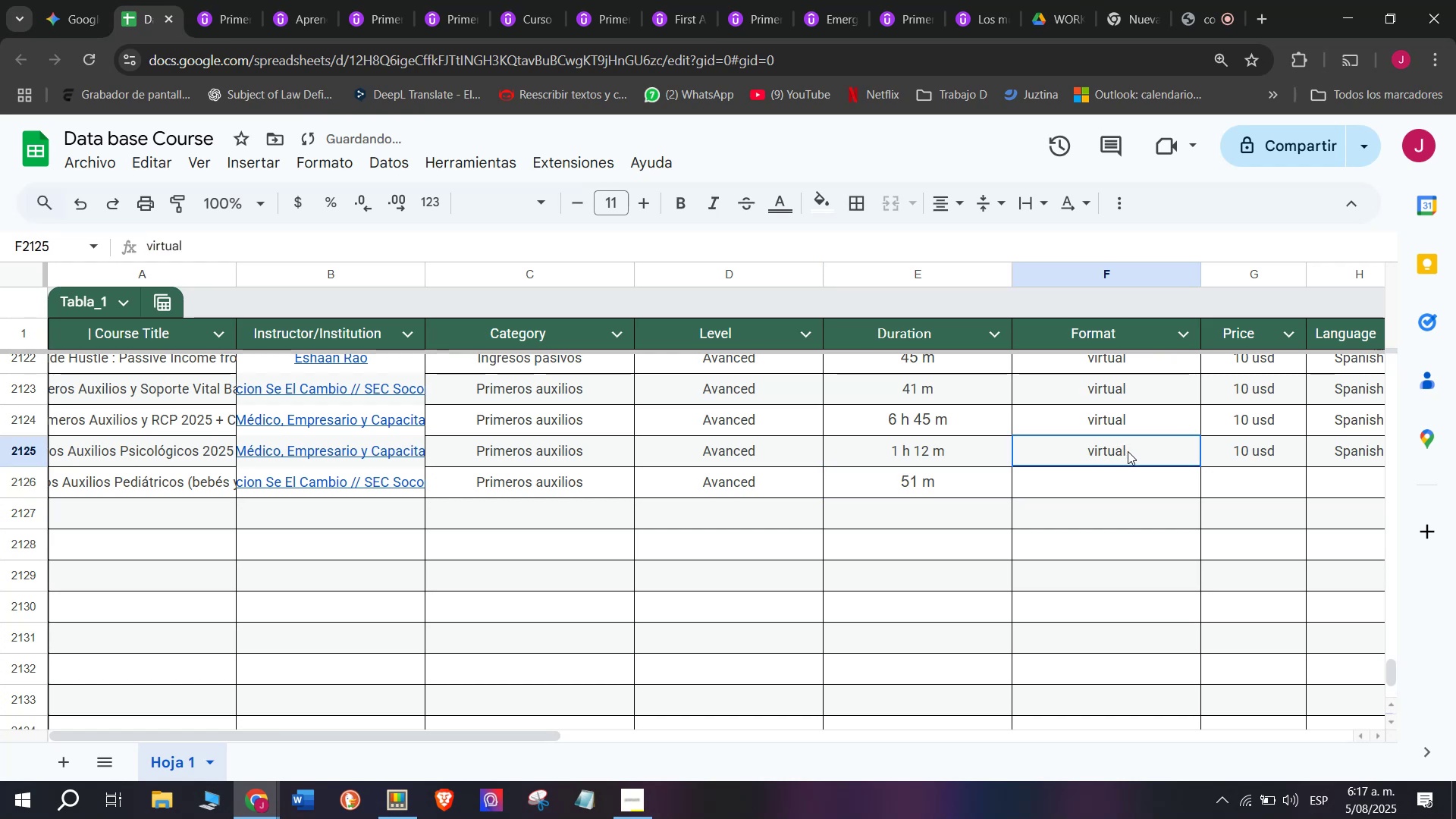 
key(Control+ControlLeft)
 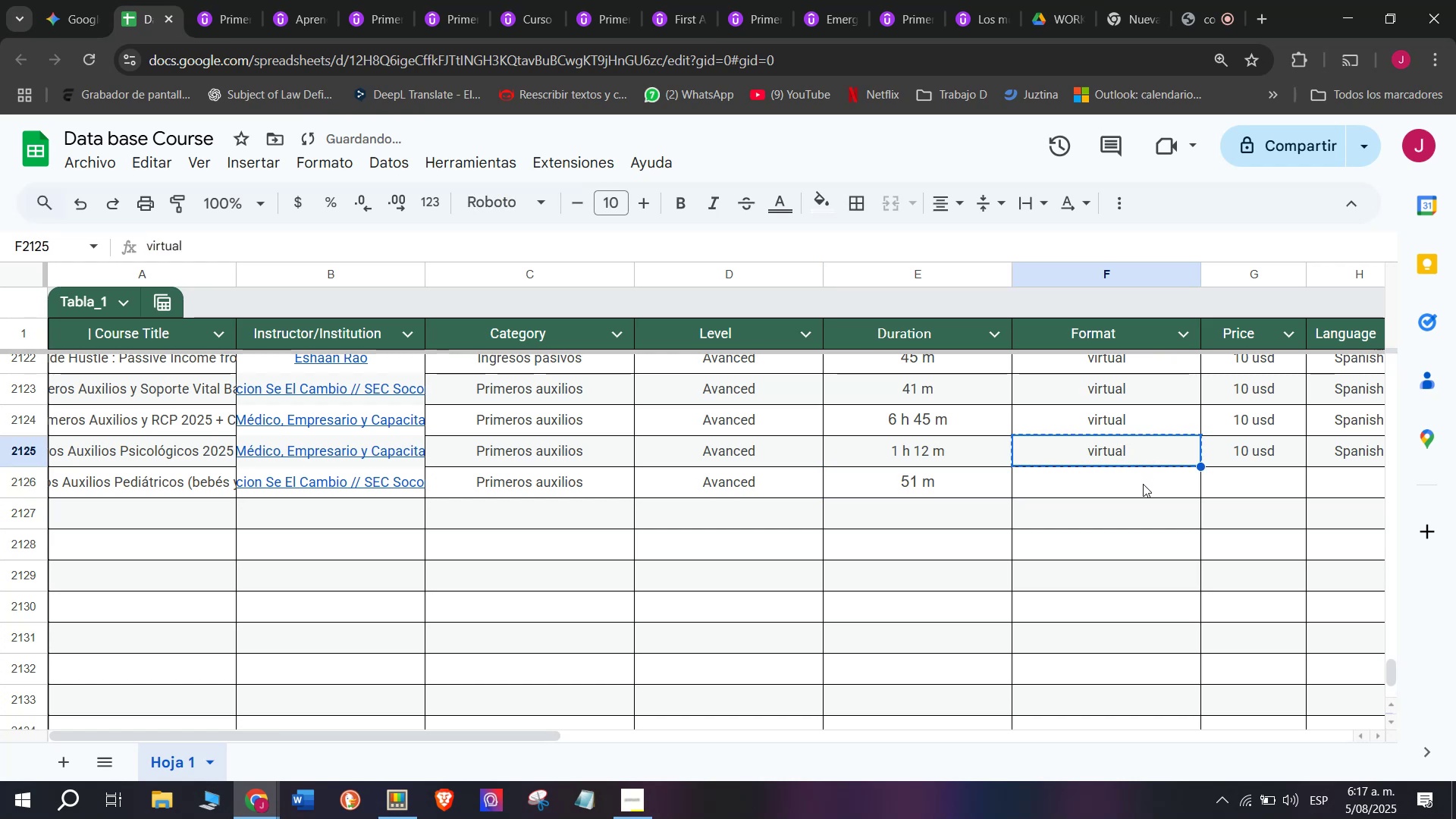 
key(Break)
 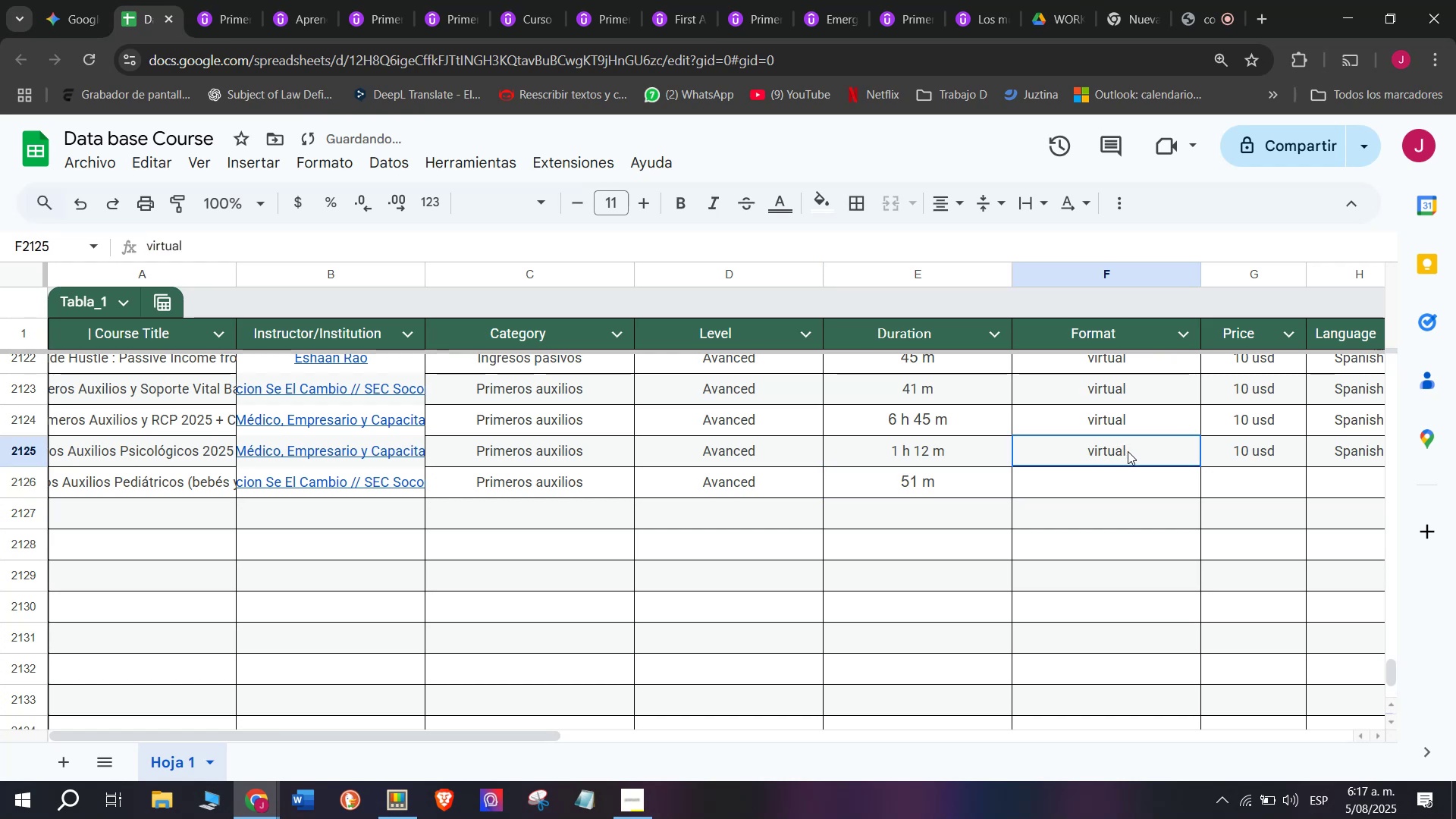 
key(Control+C)
 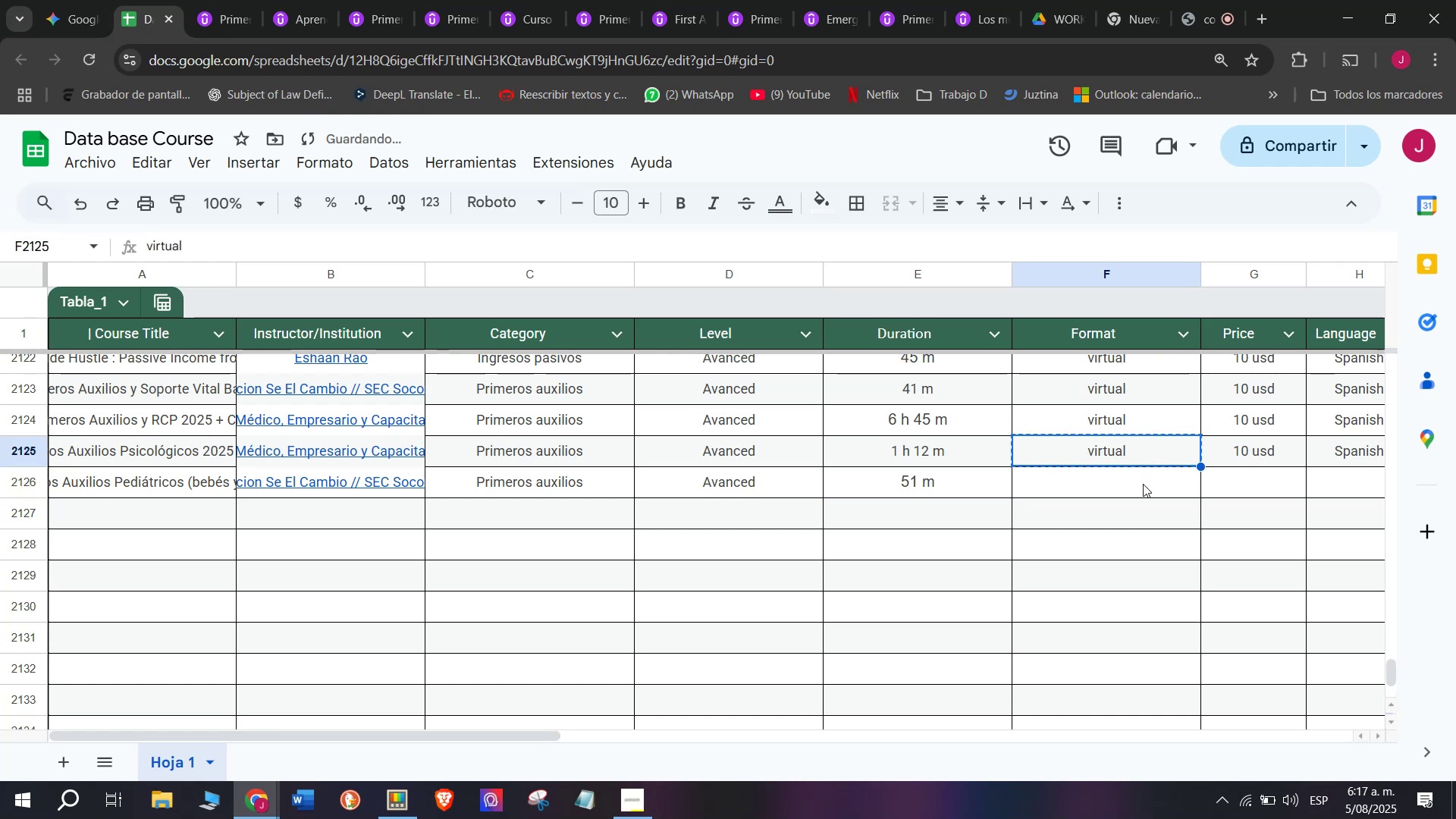 
left_click([1143, 484])
 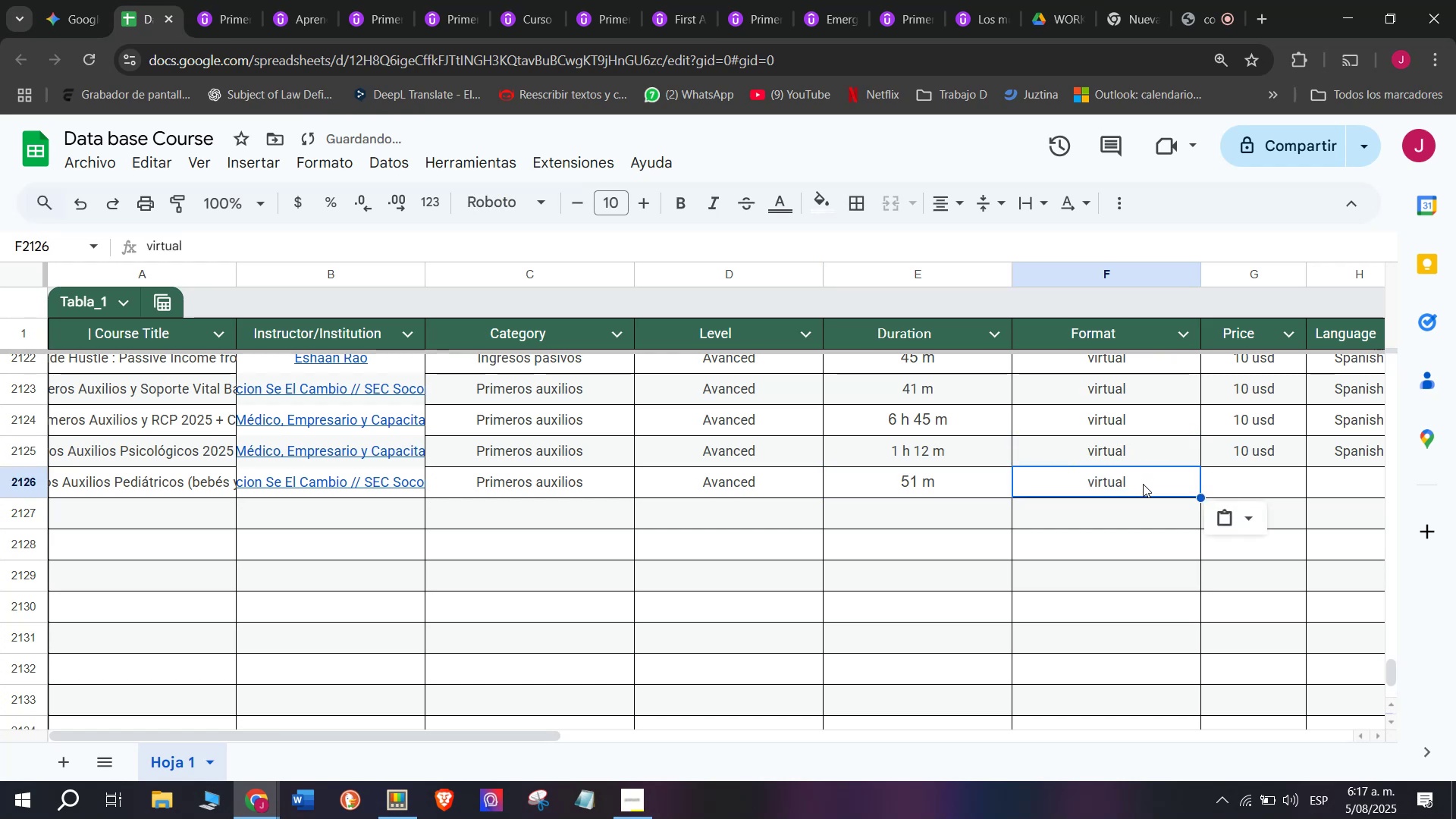 
key(Z)
 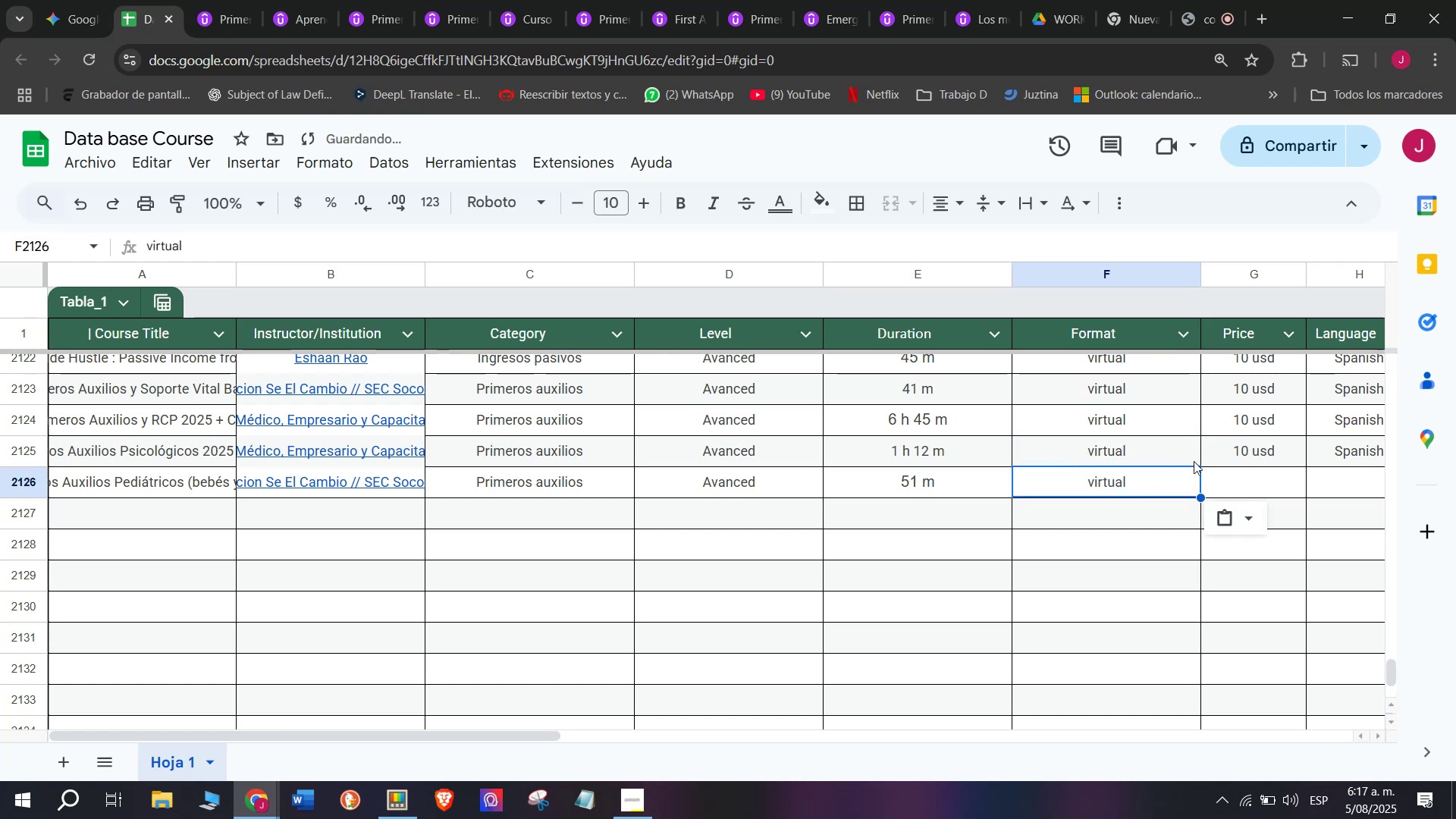 
key(Control+ControlLeft)
 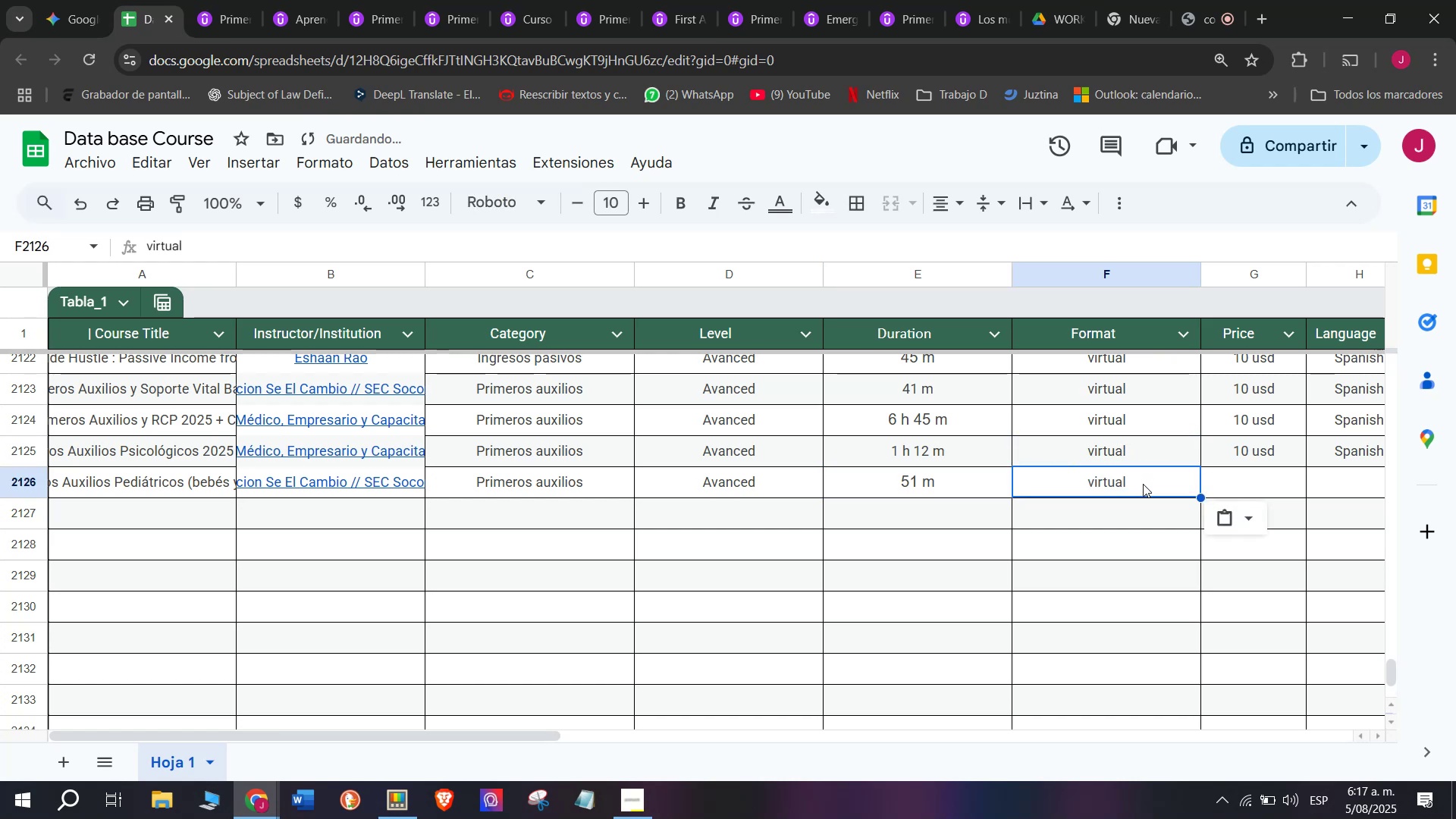 
key(Control+V)
 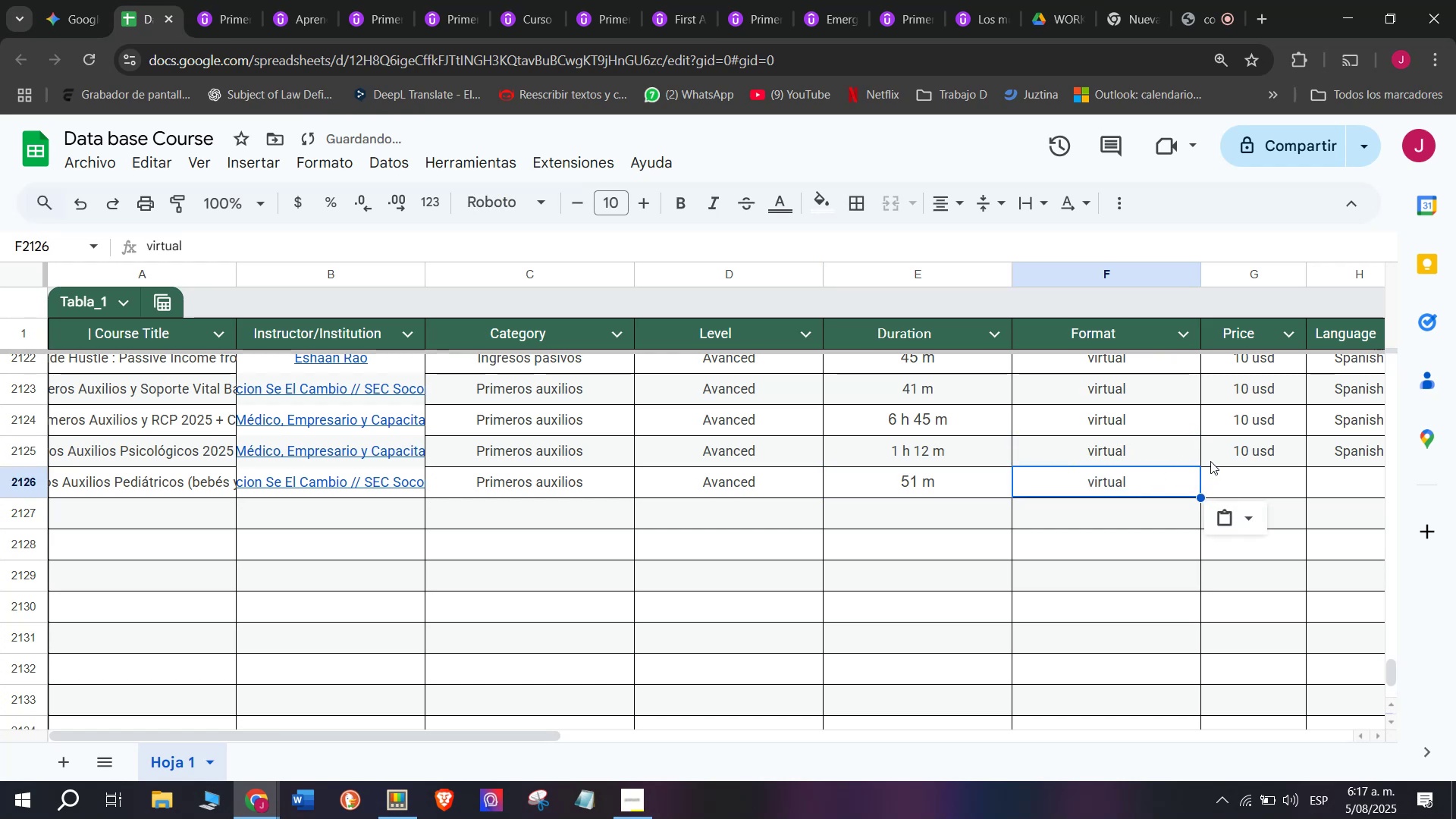 
left_click([1221, 457])
 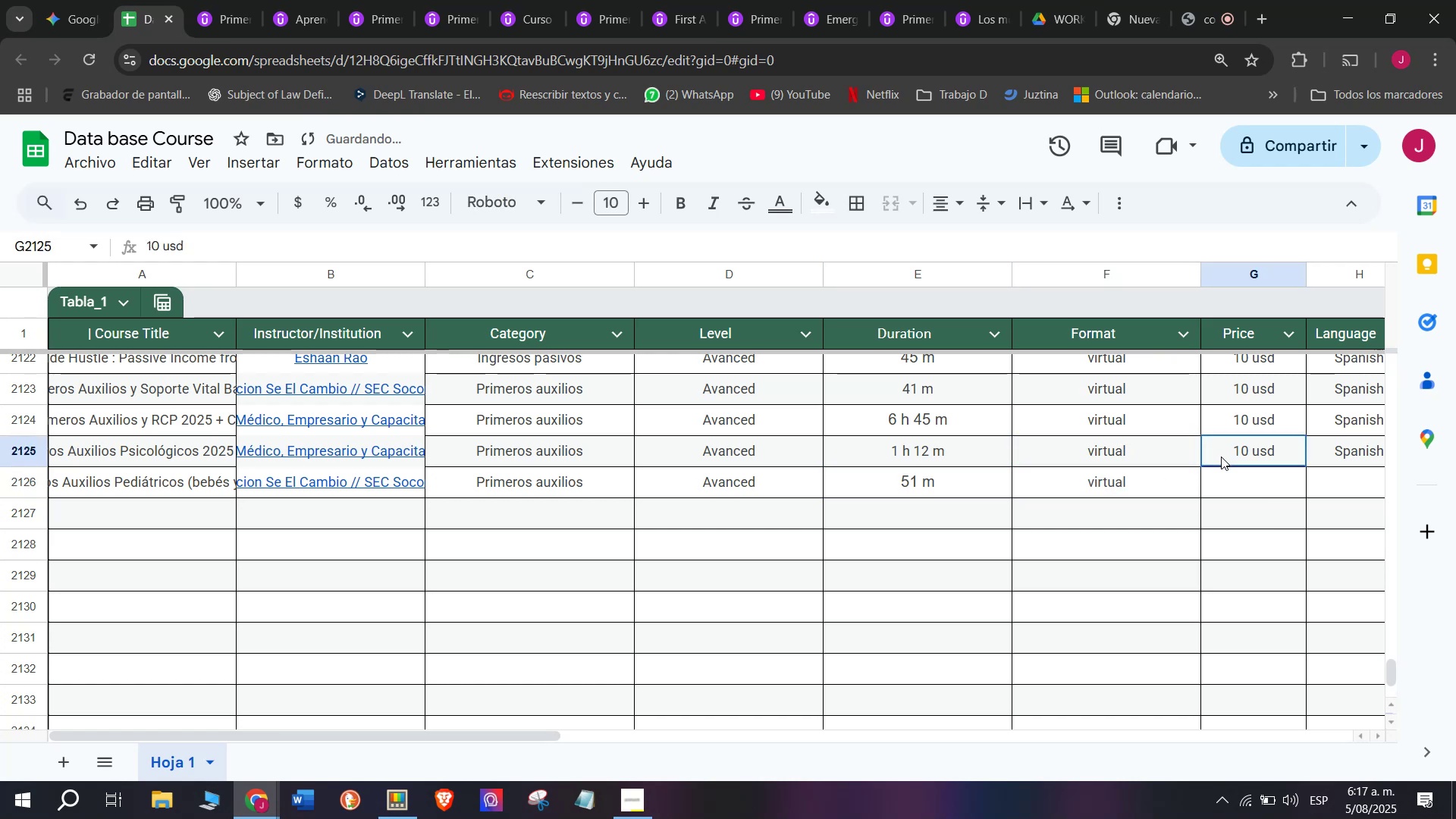 
key(Break)
 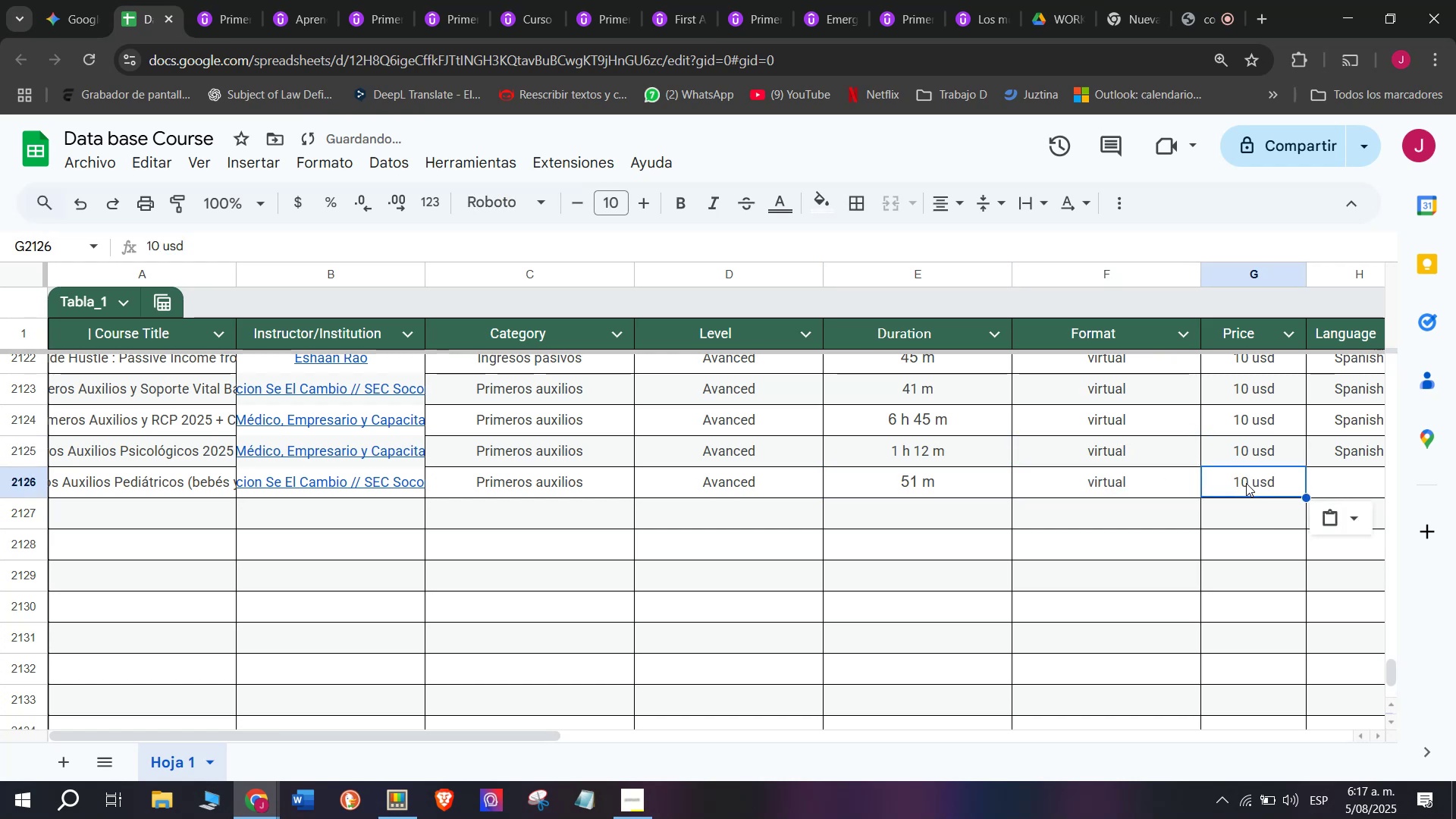 
key(Control+ControlLeft)
 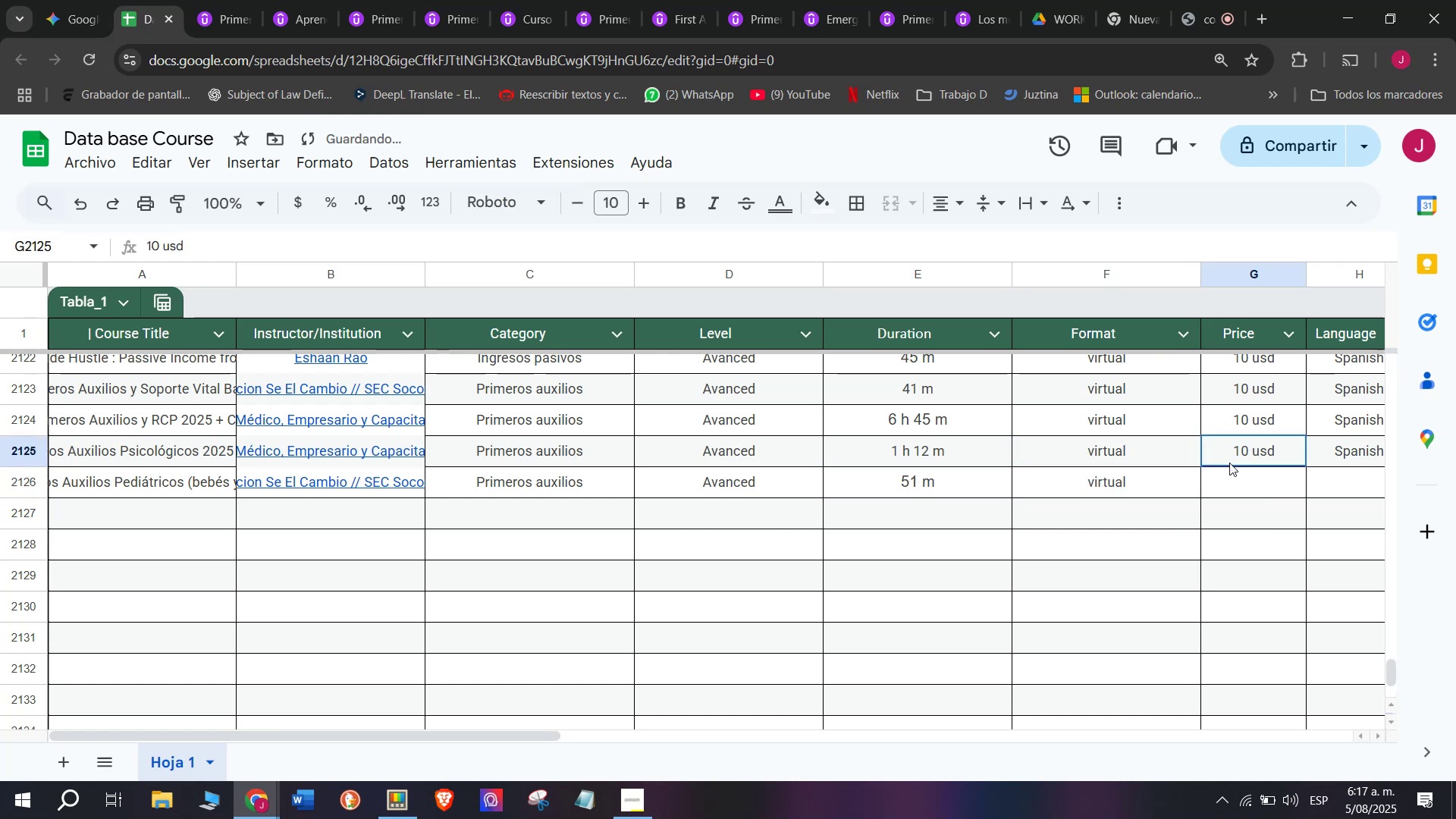 
key(Control+C)
 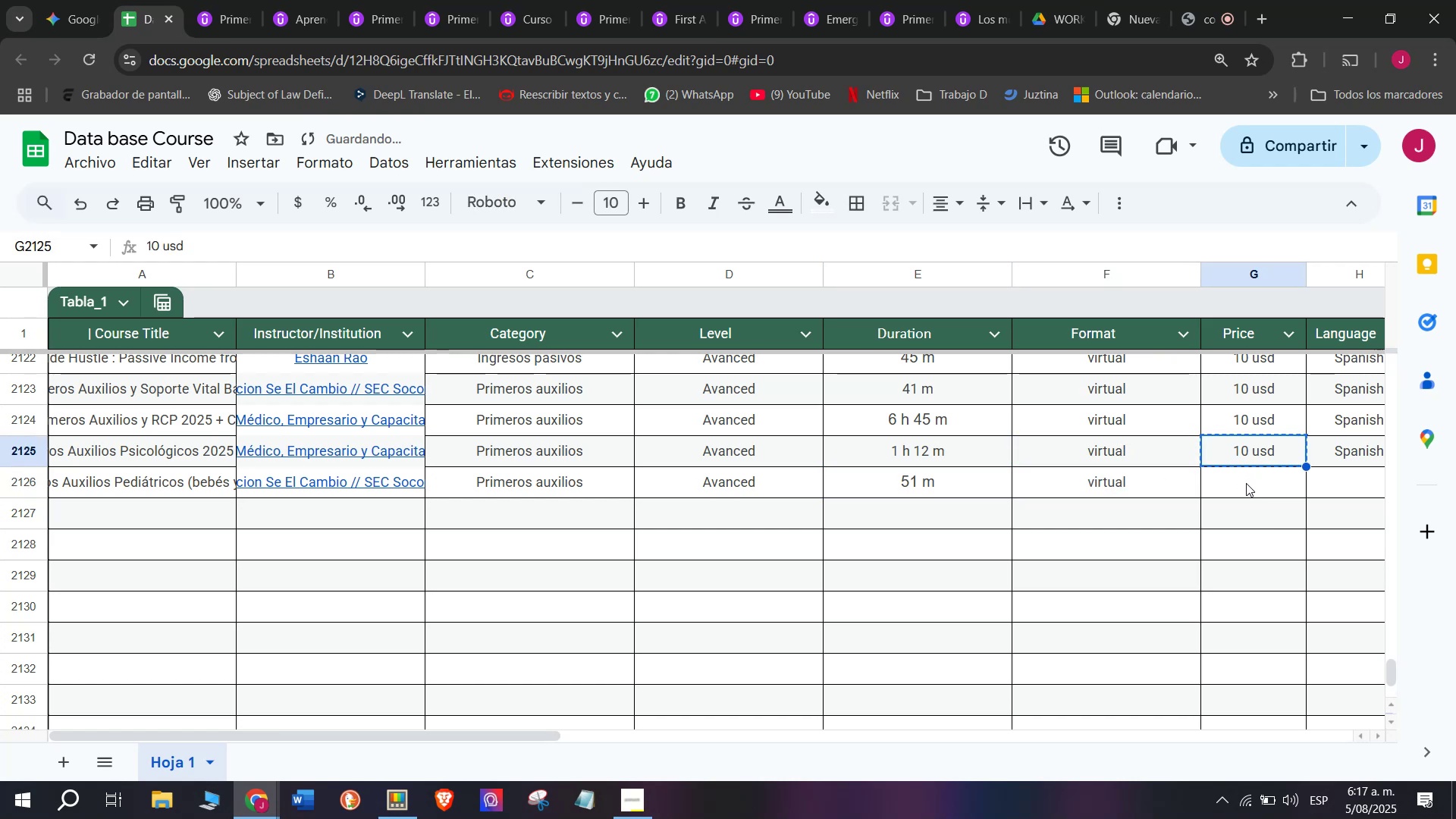 
key(Z)
 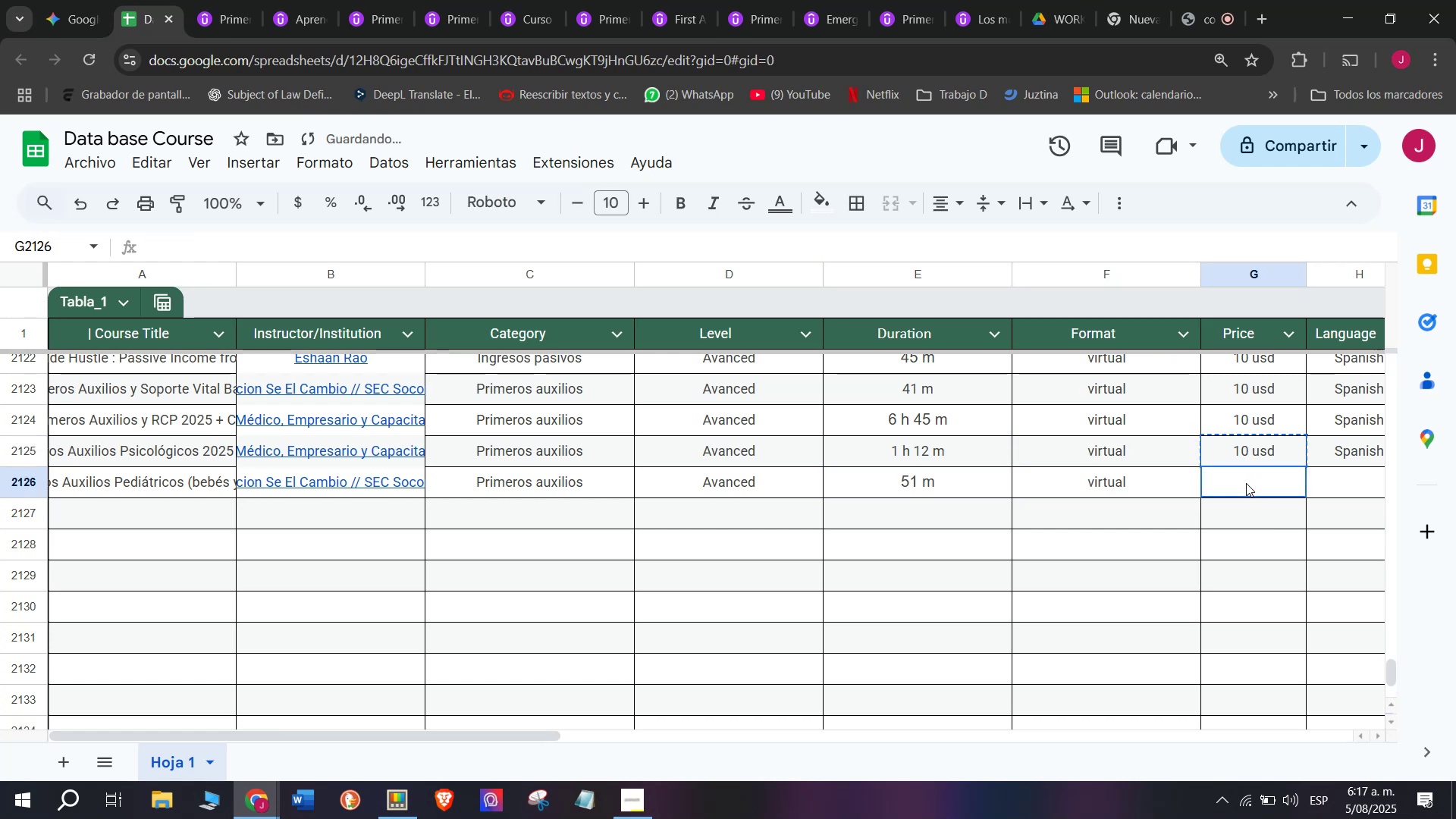 
key(Control+ControlLeft)
 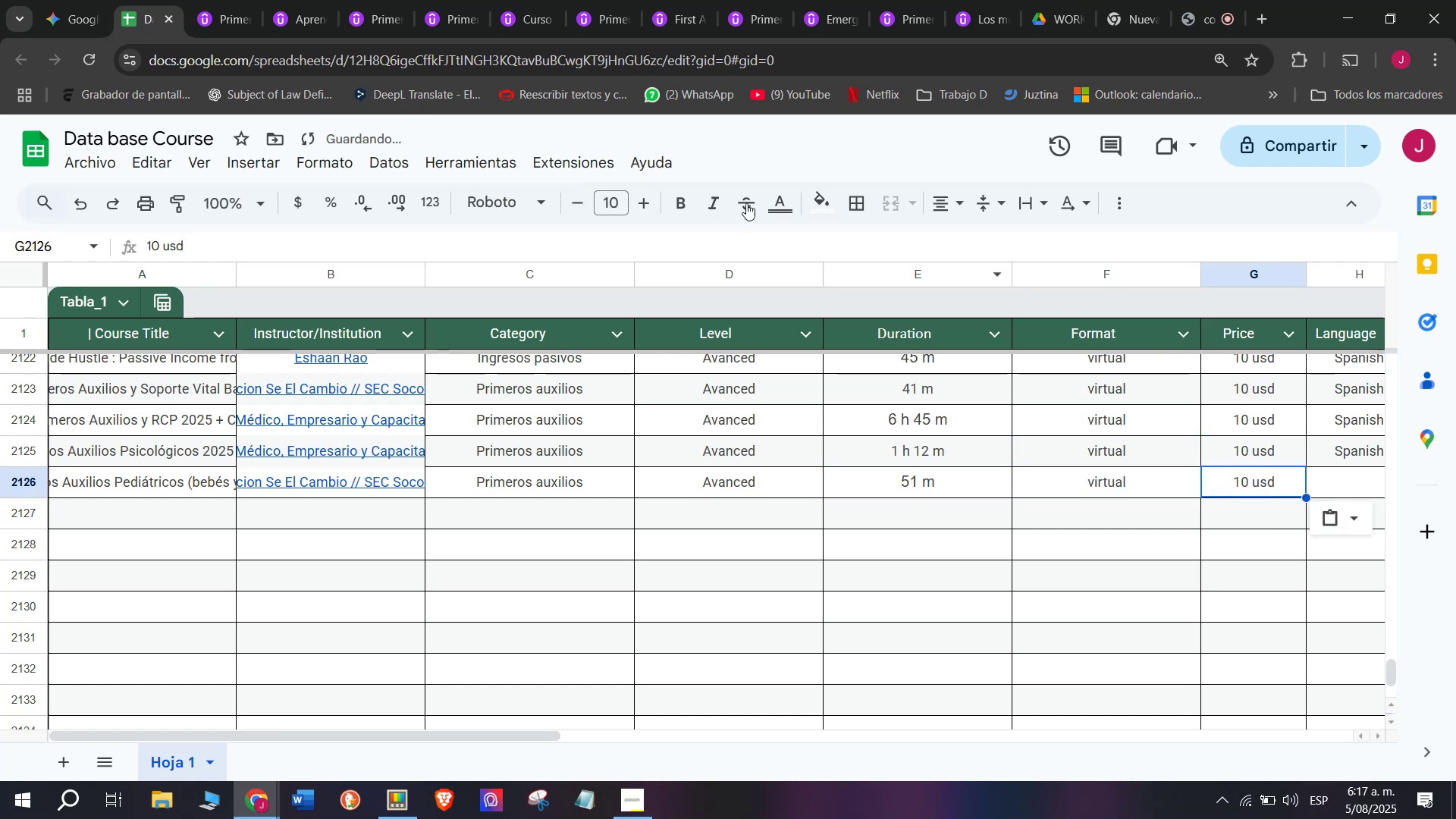 
key(Control+V)
 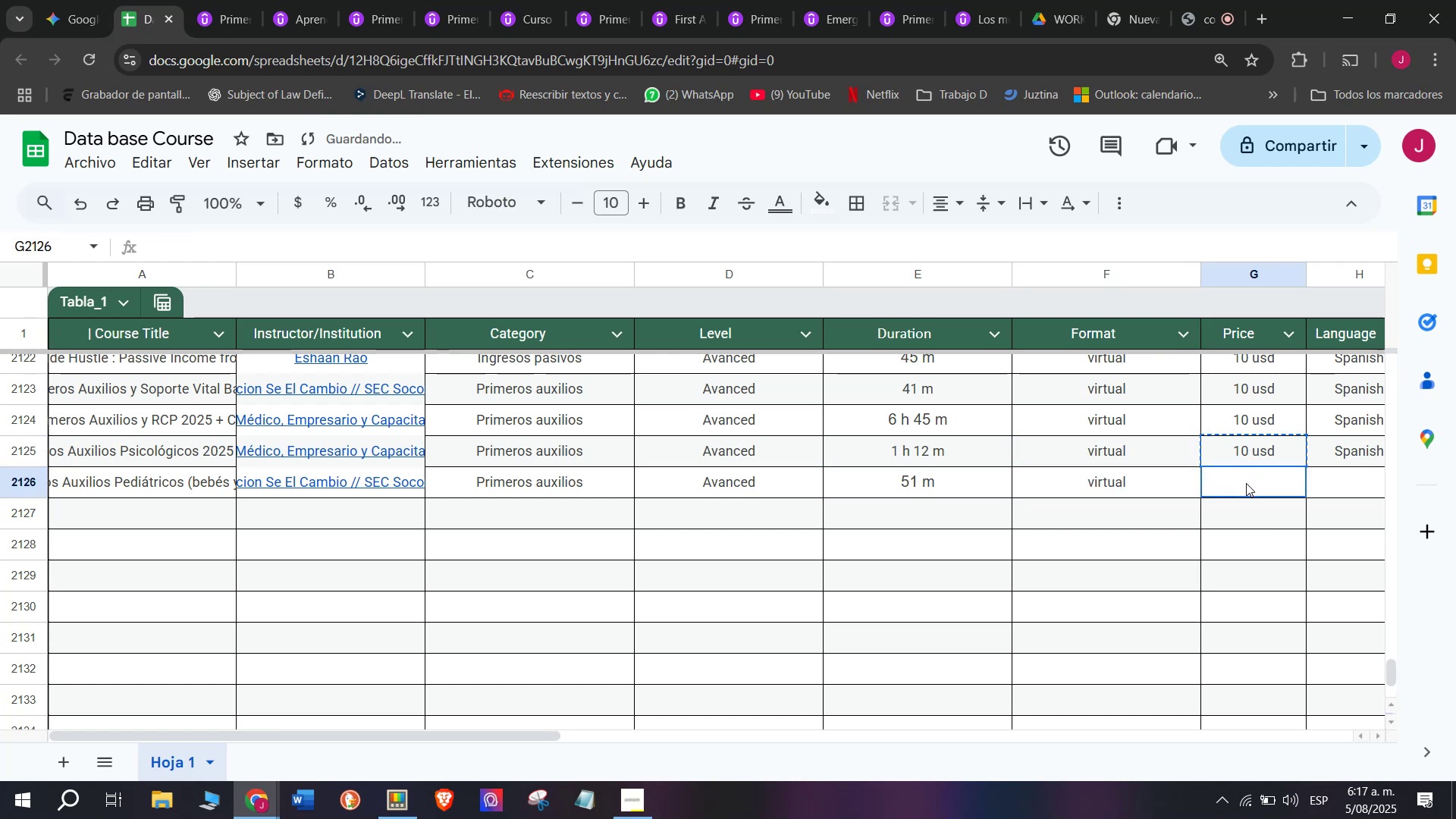 
double_click([1246, 483])
 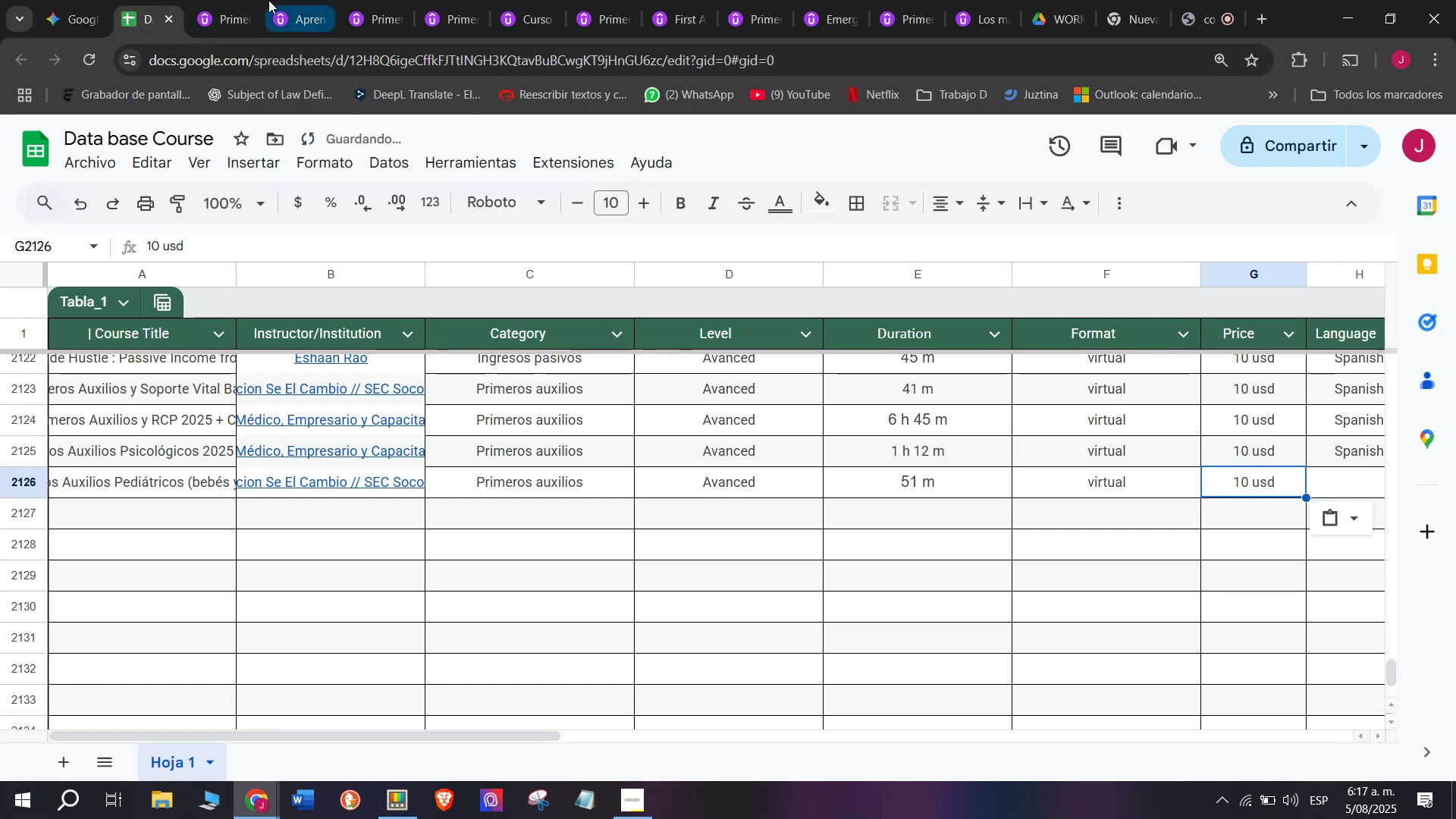 
double_click([259, 0])
 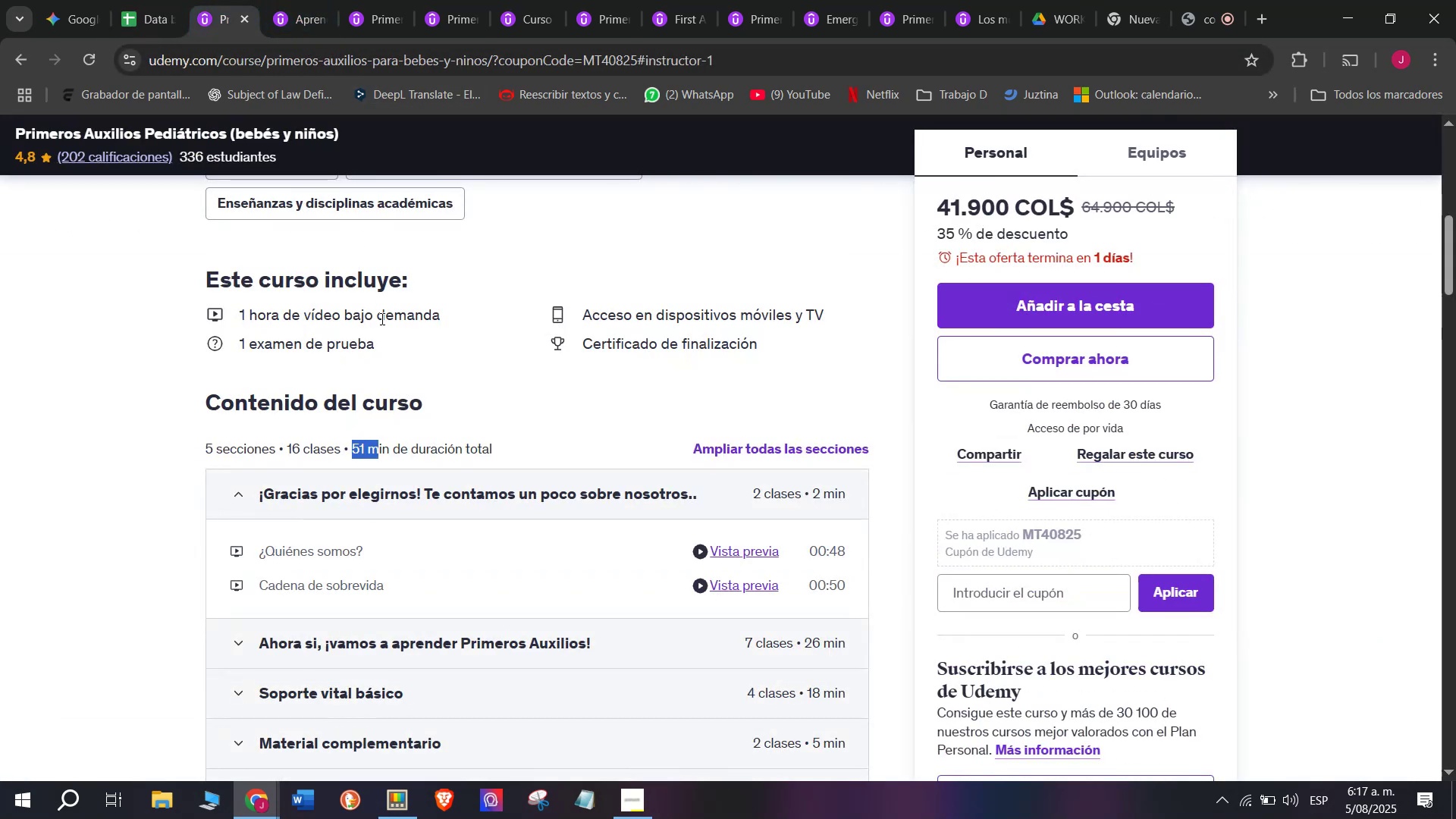 
scroll: coordinate [381, 318], scroll_direction: up, amount: 4.0
 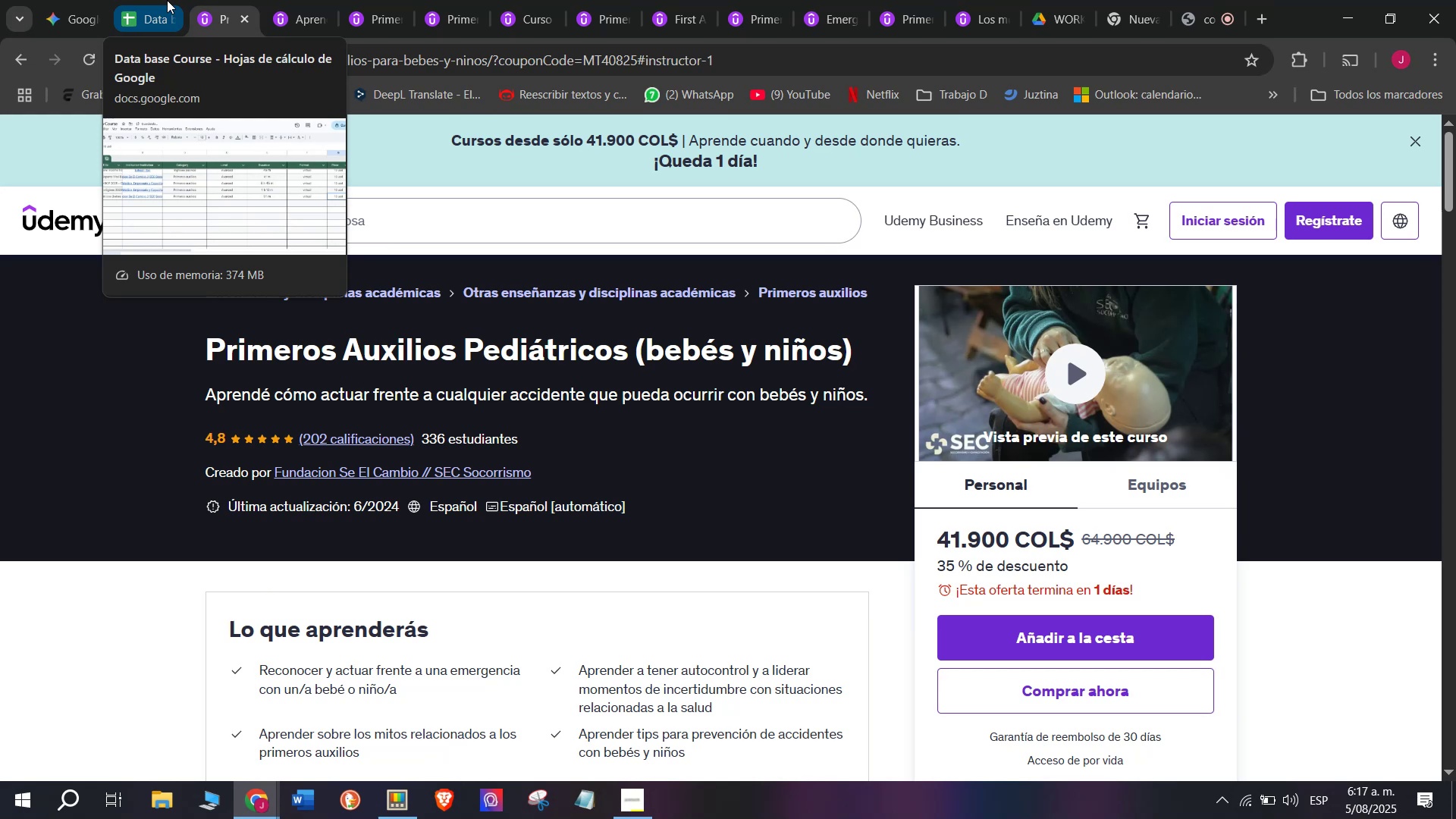 
wait(5.24)
 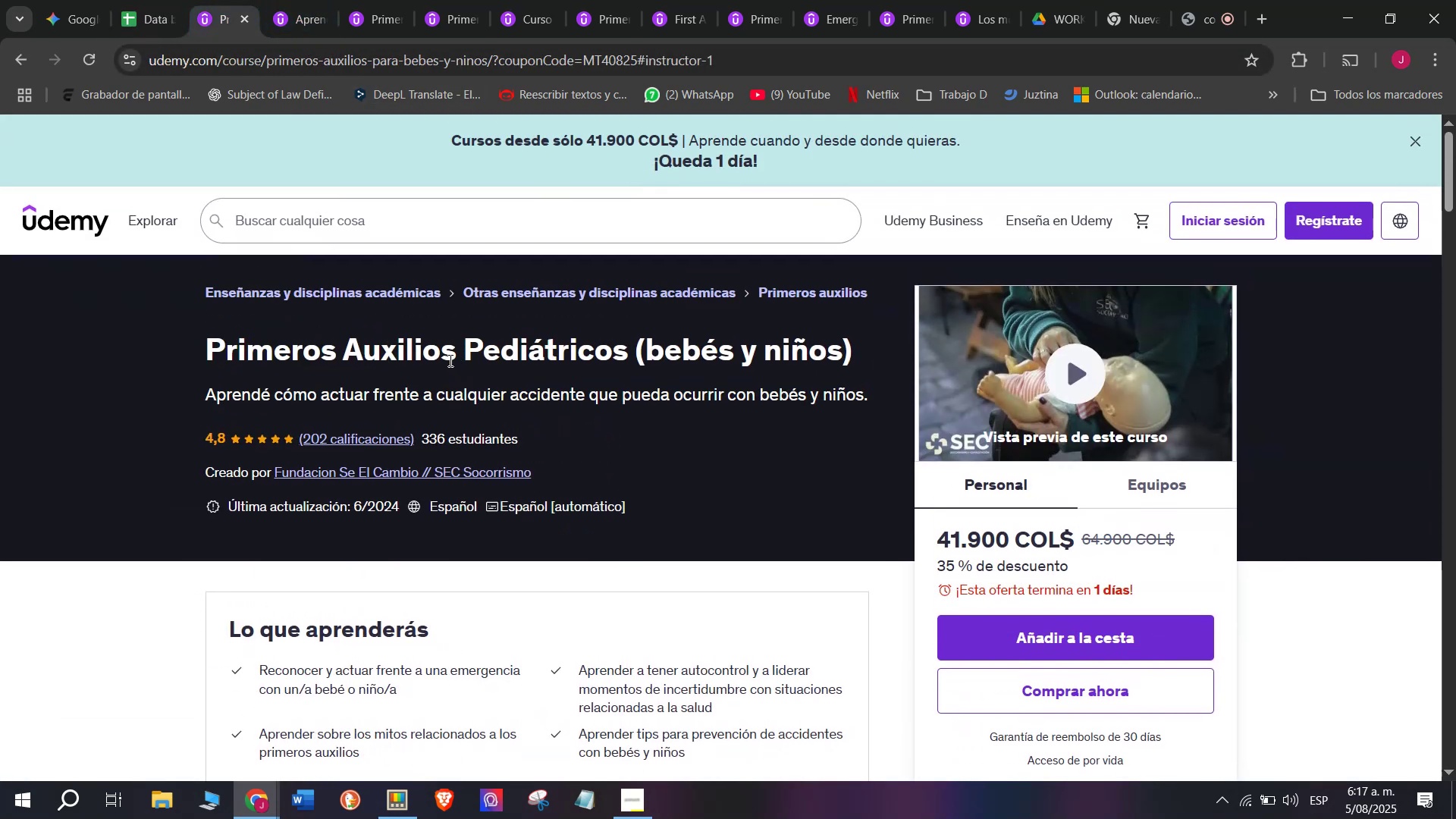 
left_click([167, 0])
 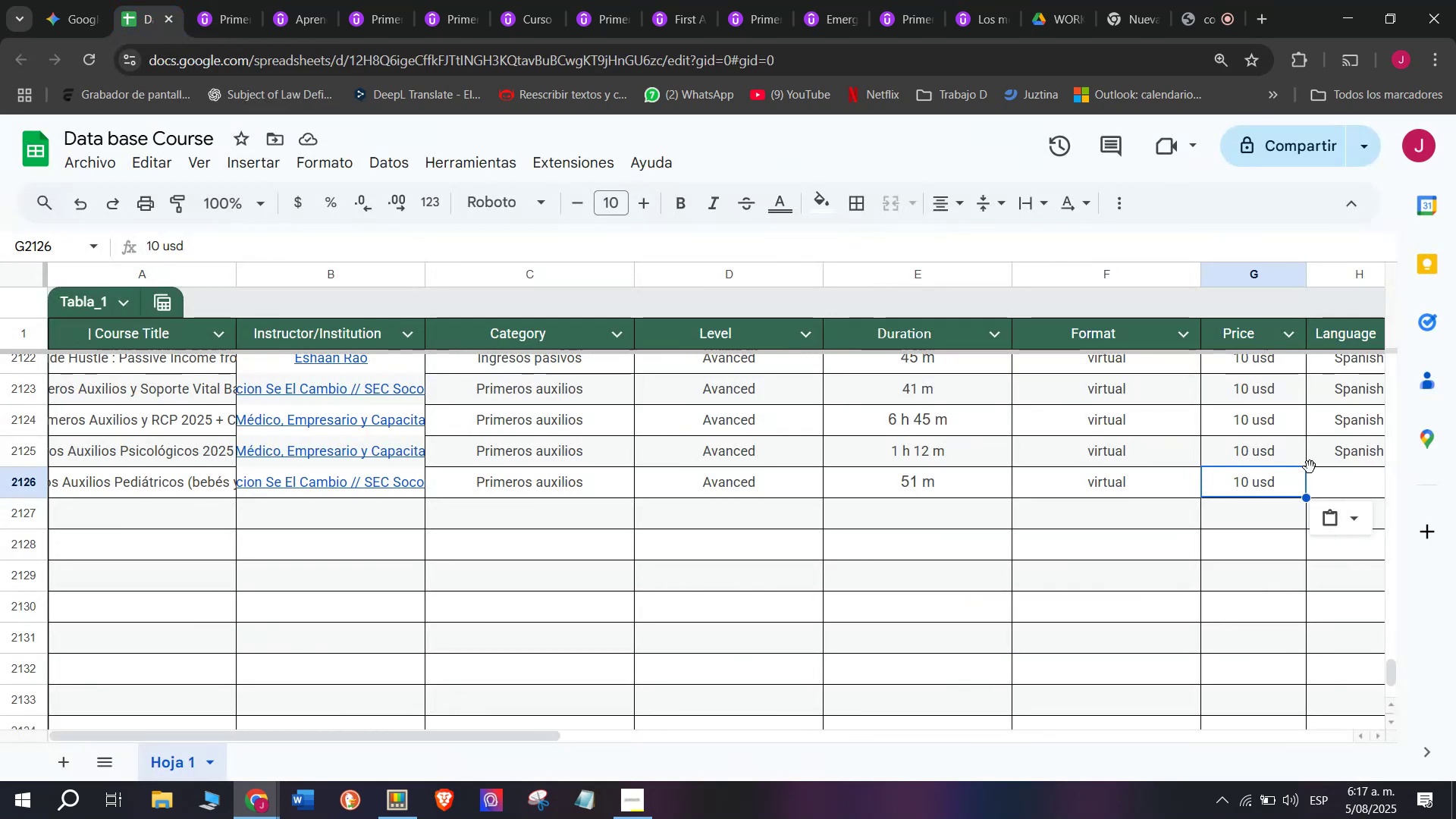 
left_click([1326, 459])
 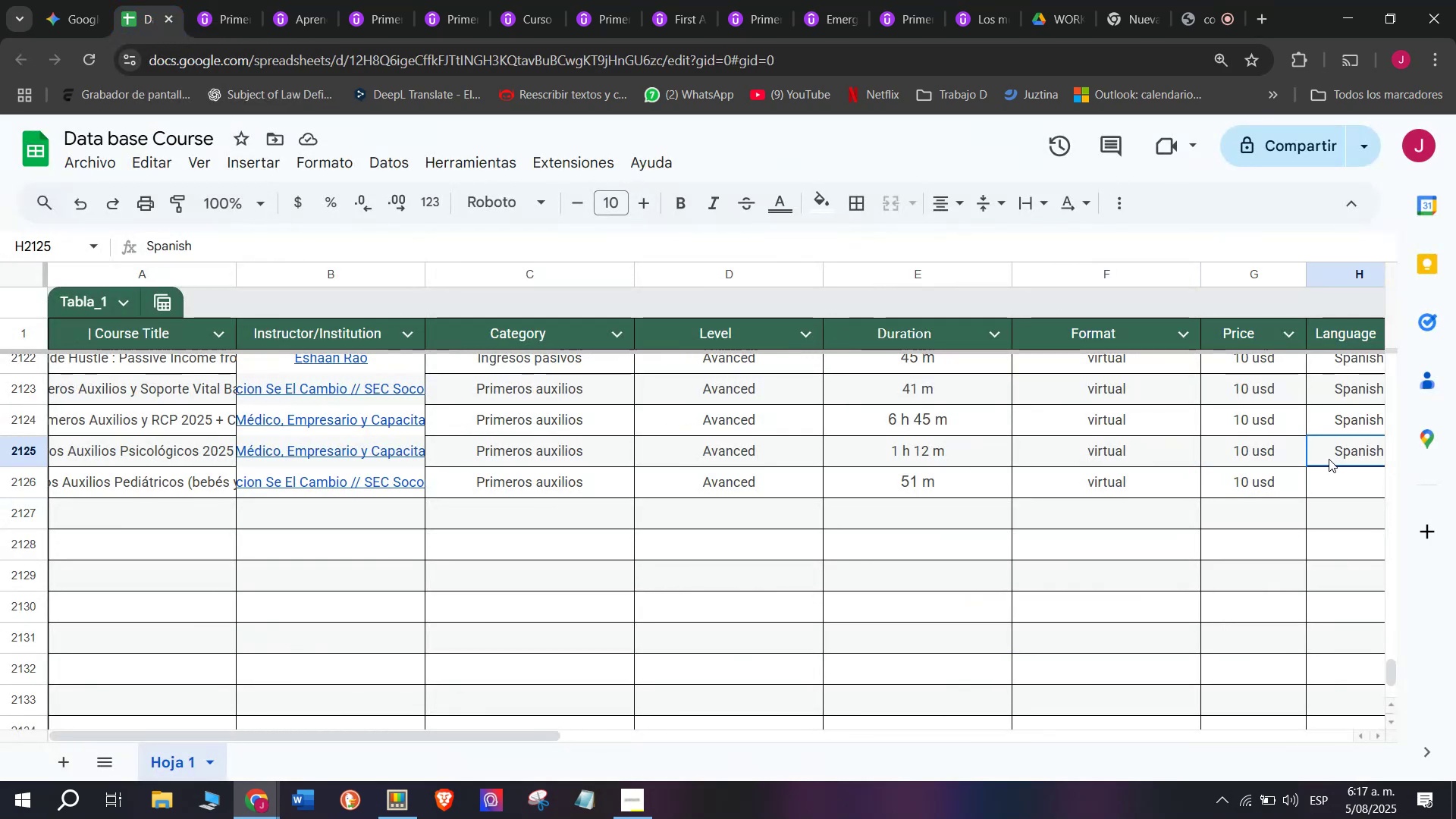 
key(Break)
 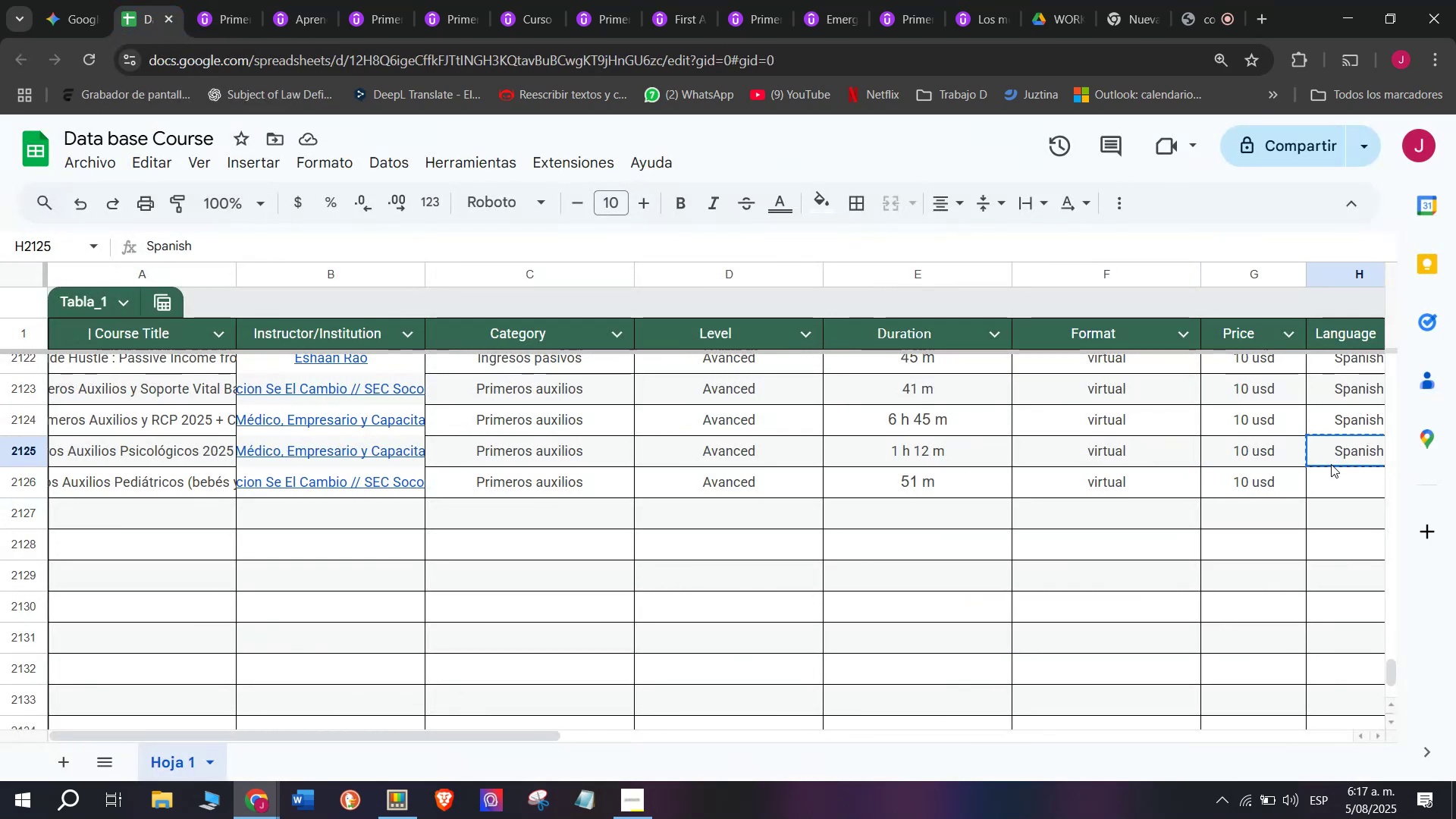 
key(Control+ControlLeft)
 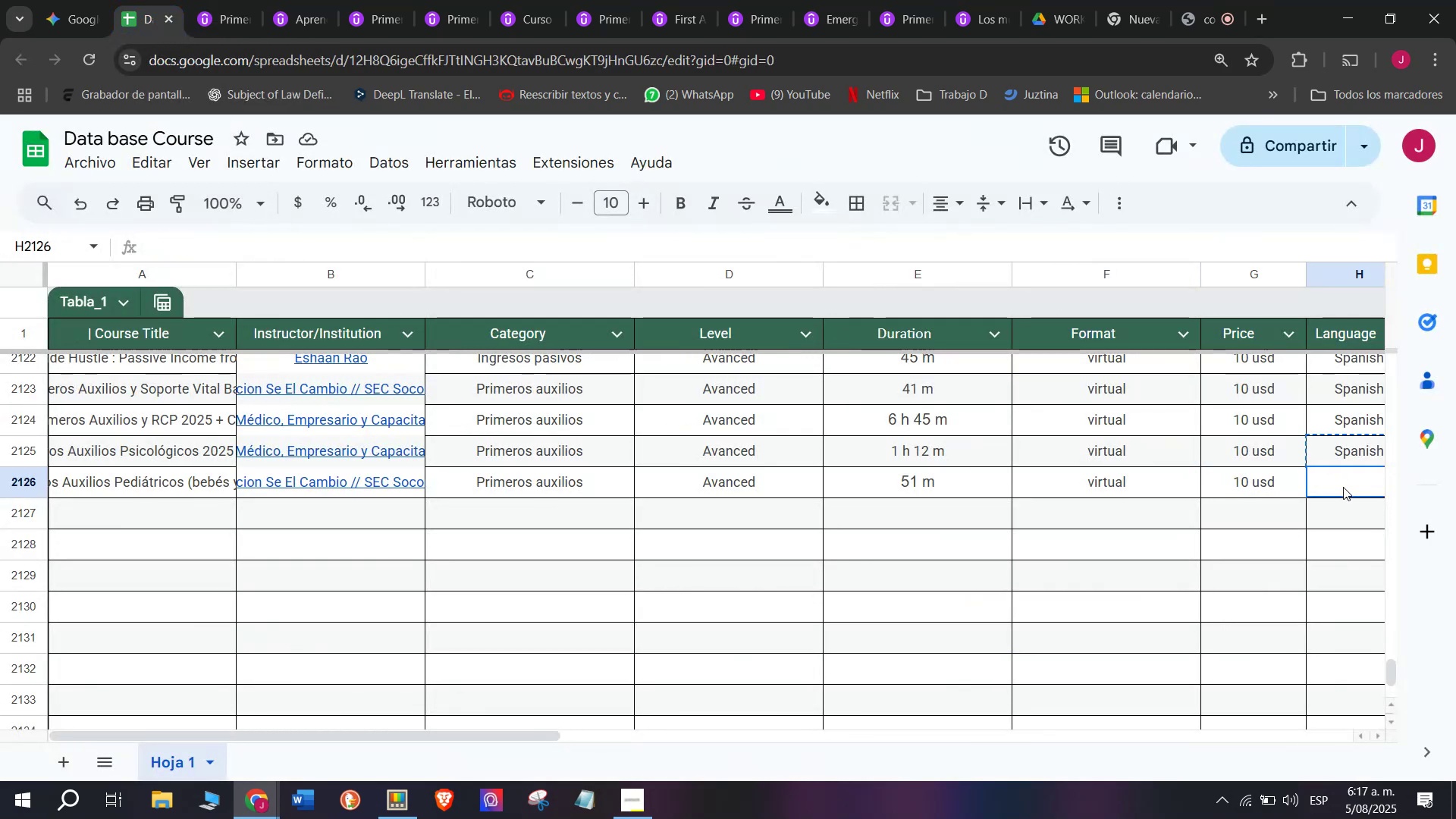 
key(Control+C)
 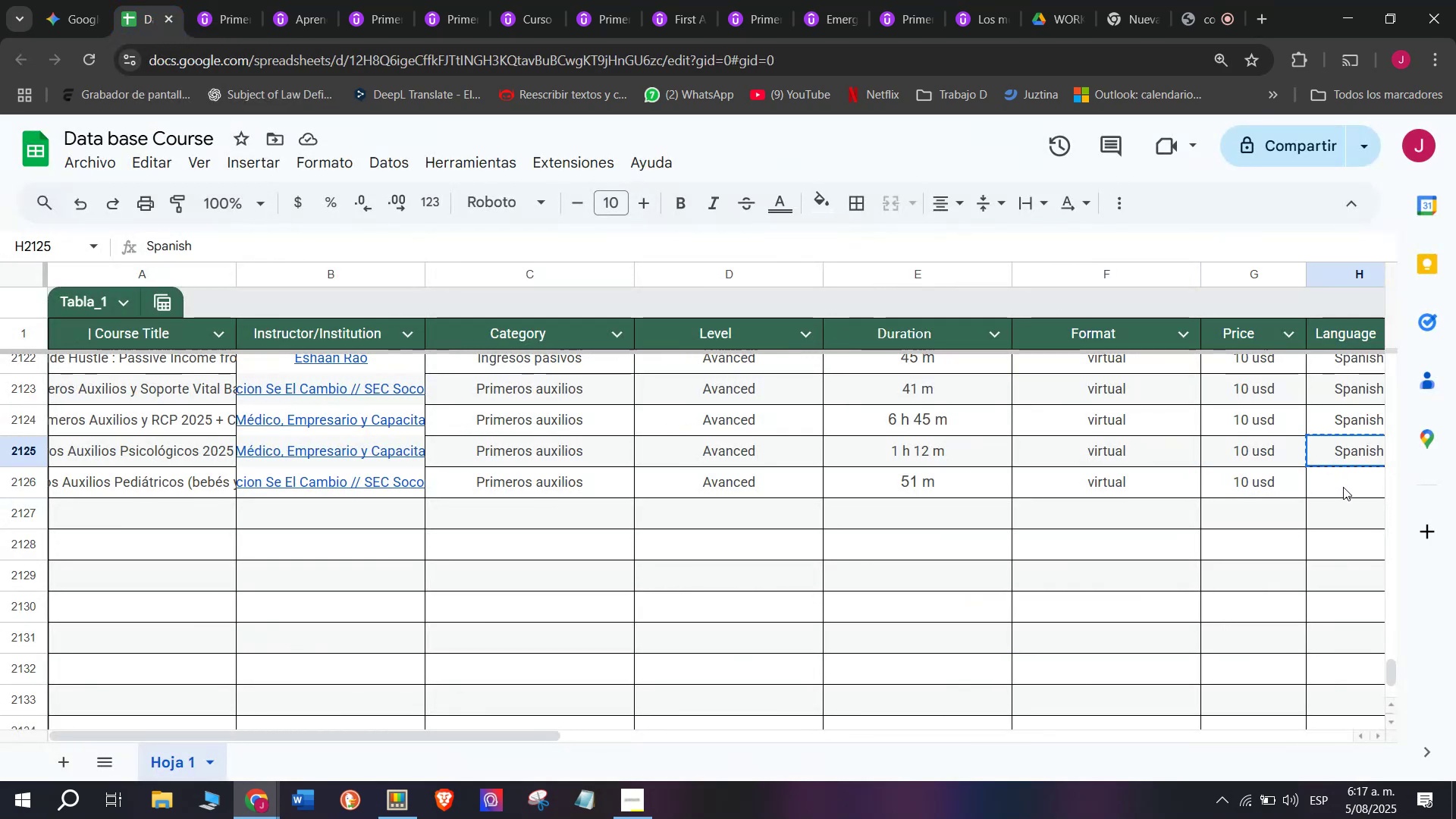 
double_click([1343, 487])
 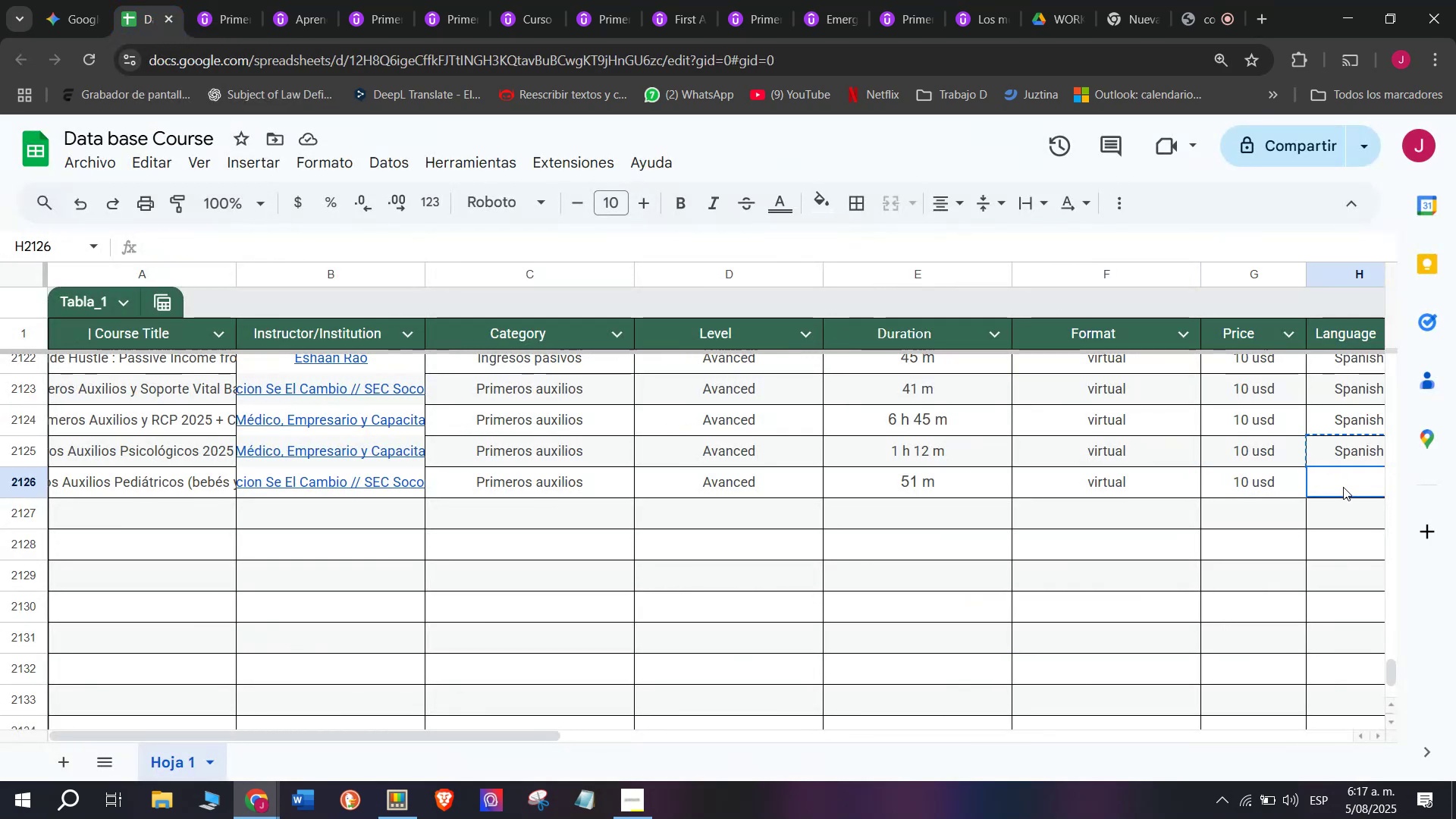 
key(Z)
 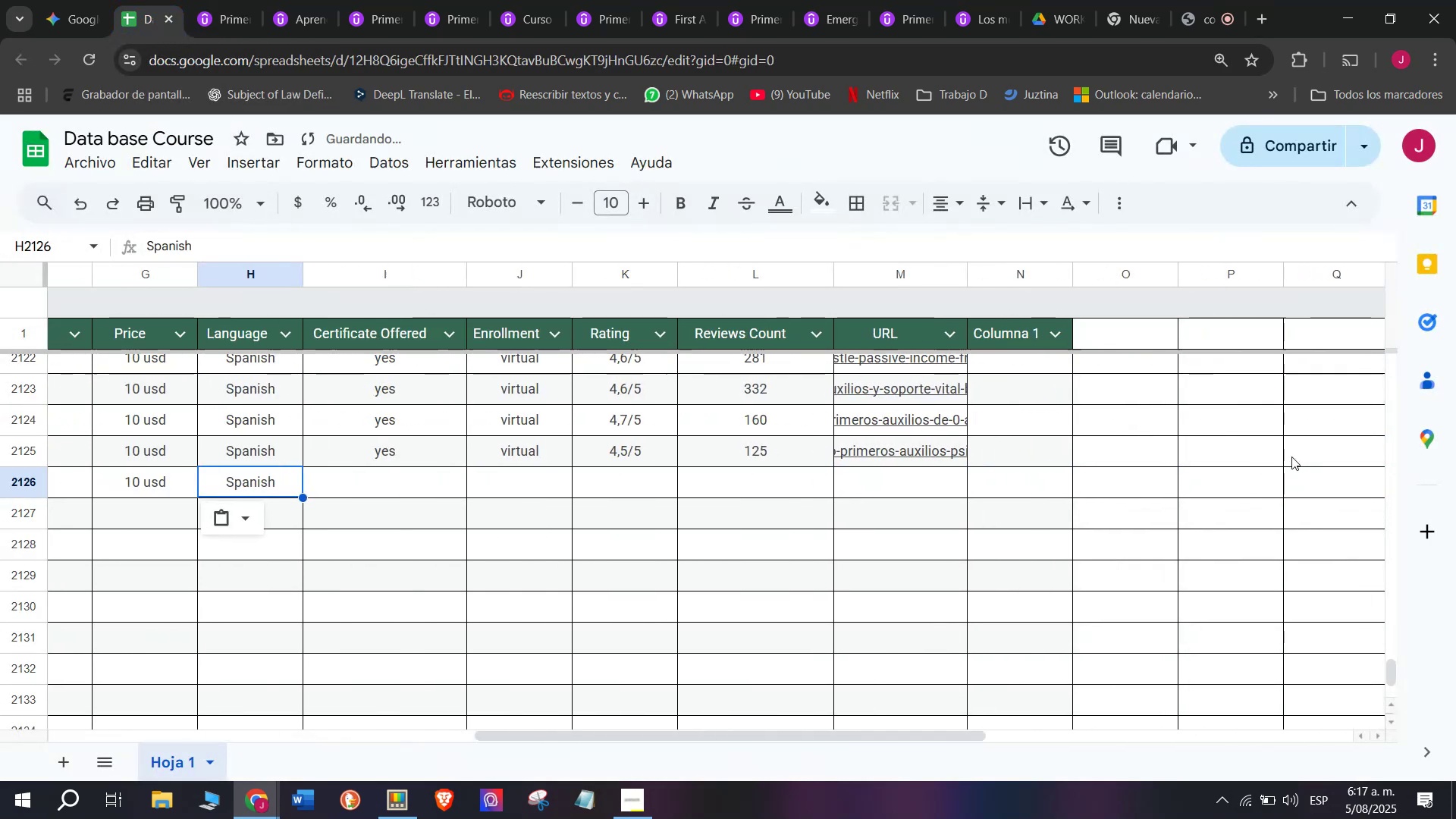 
key(Control+ControlLeft)
 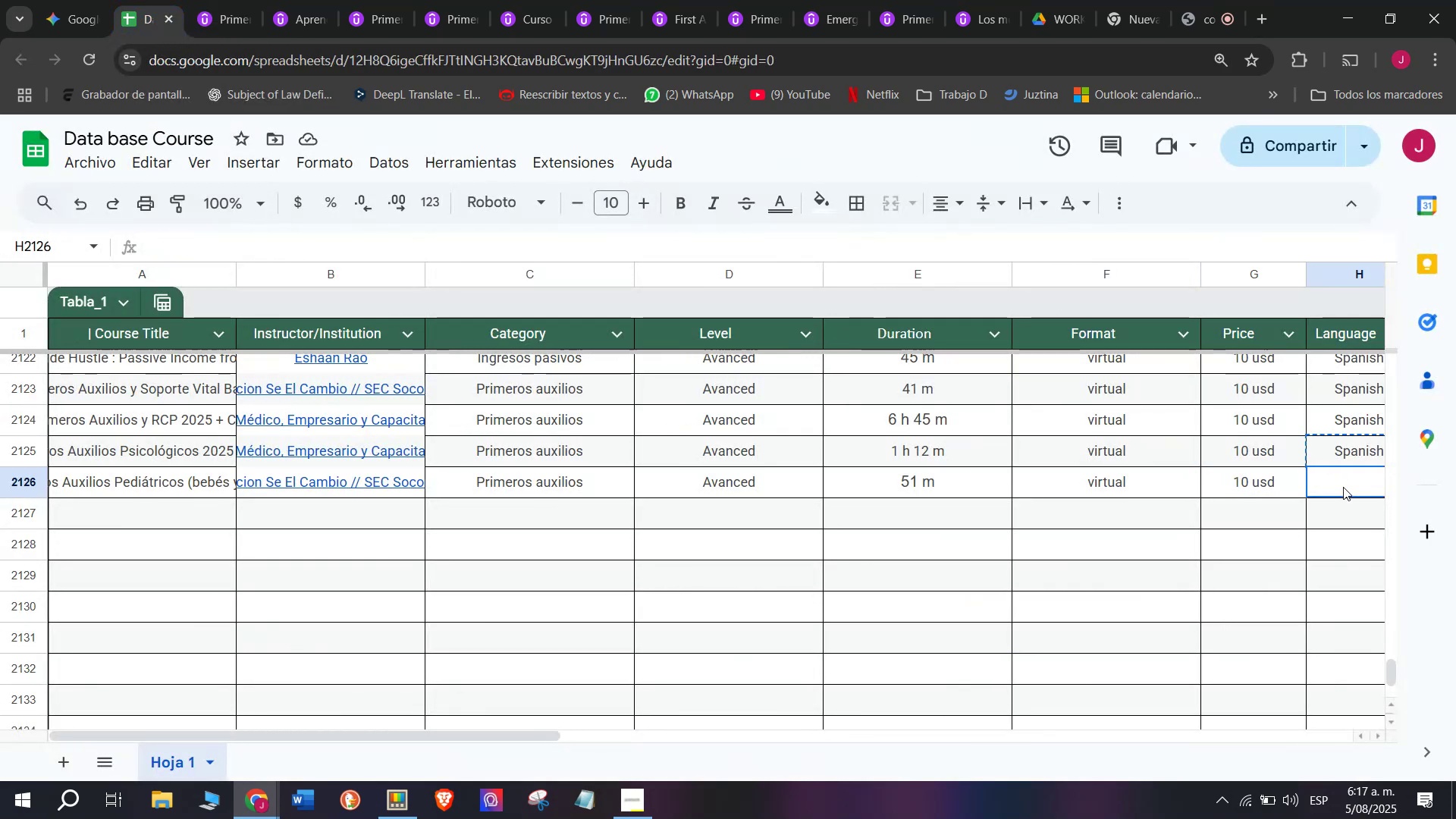 
key(Control+V)
 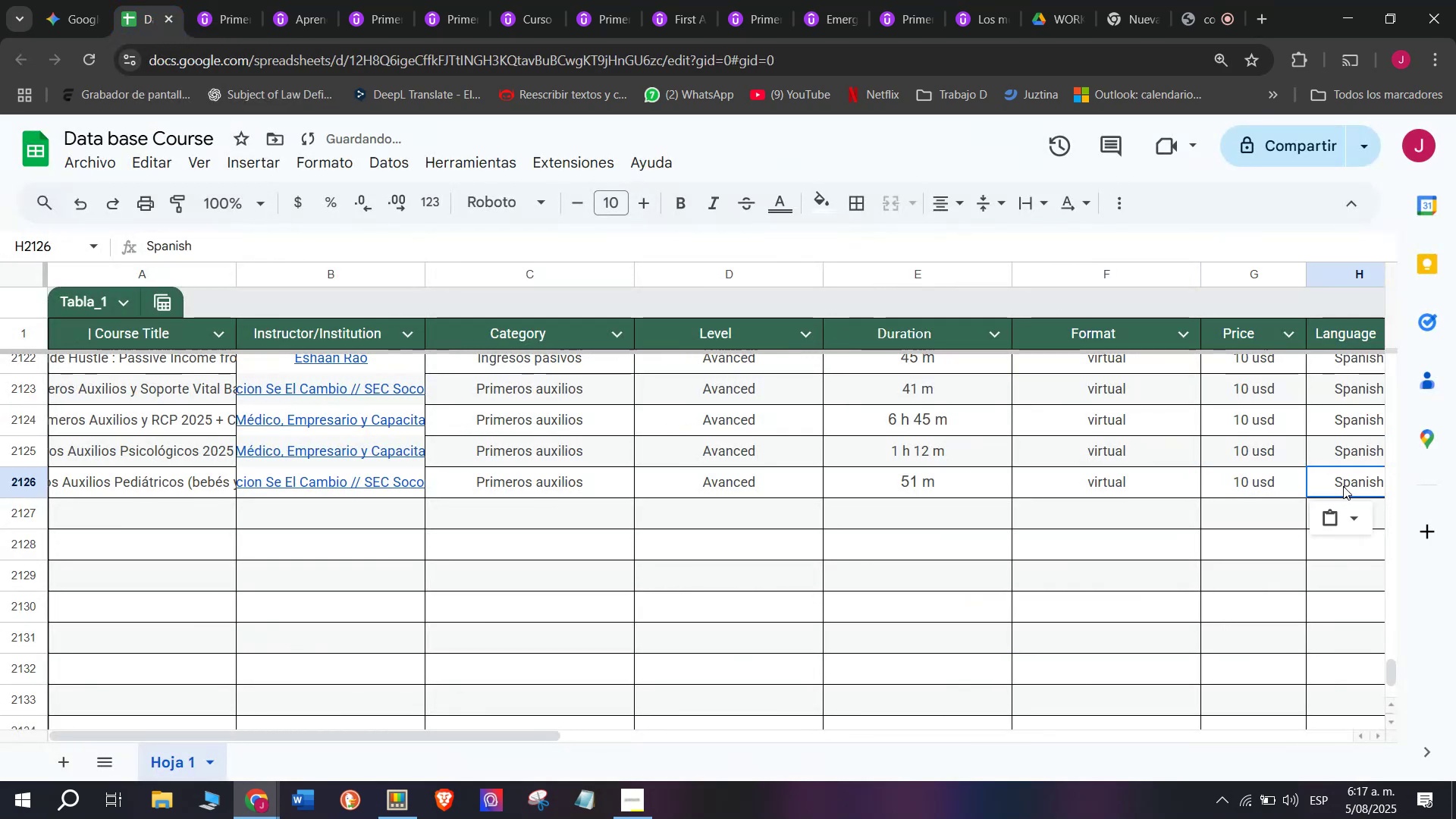 
scroll: coordinate [622, 435], scroll_direction: down, amount: 3.0
 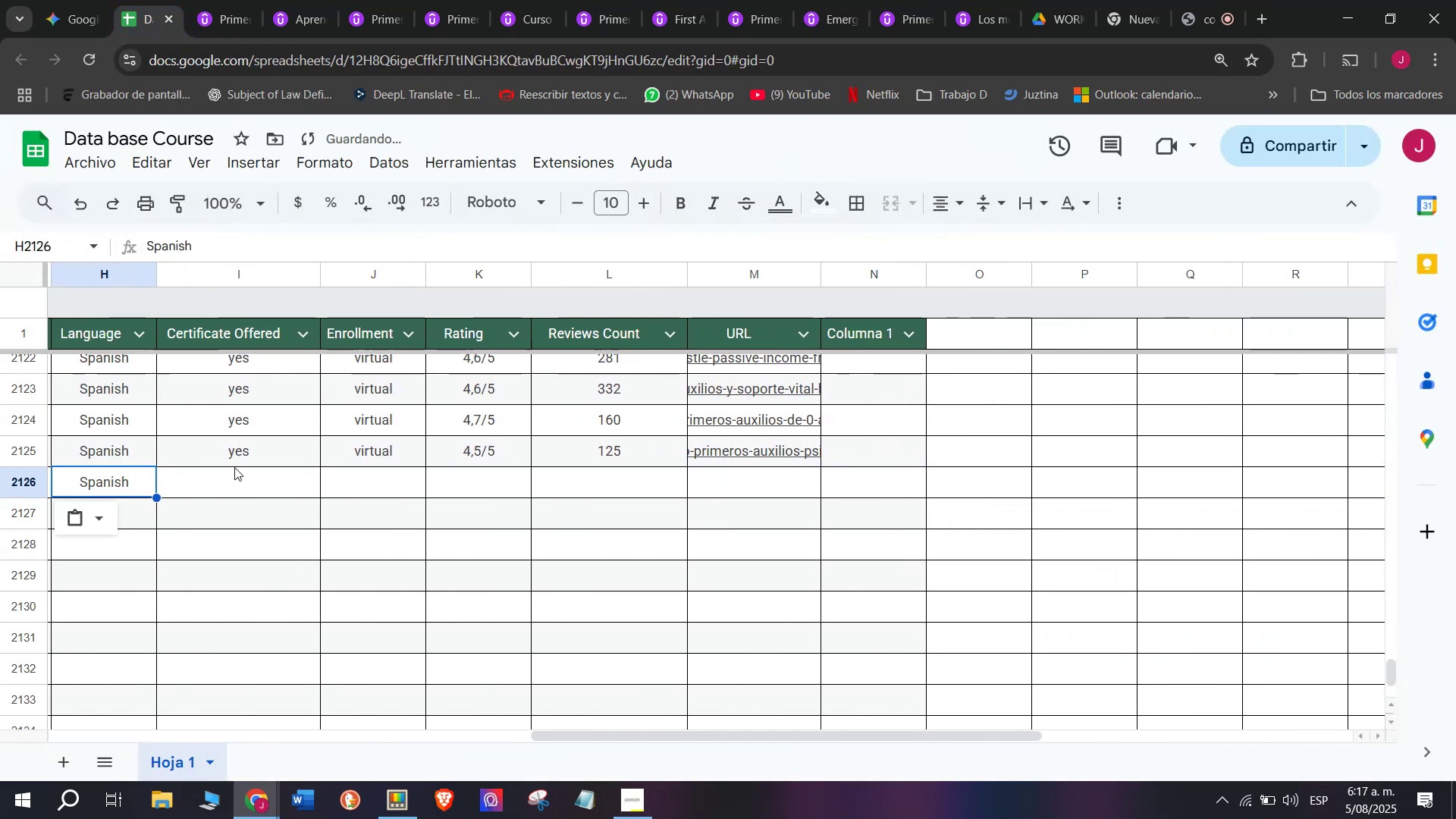 
left_click([234, 455])
 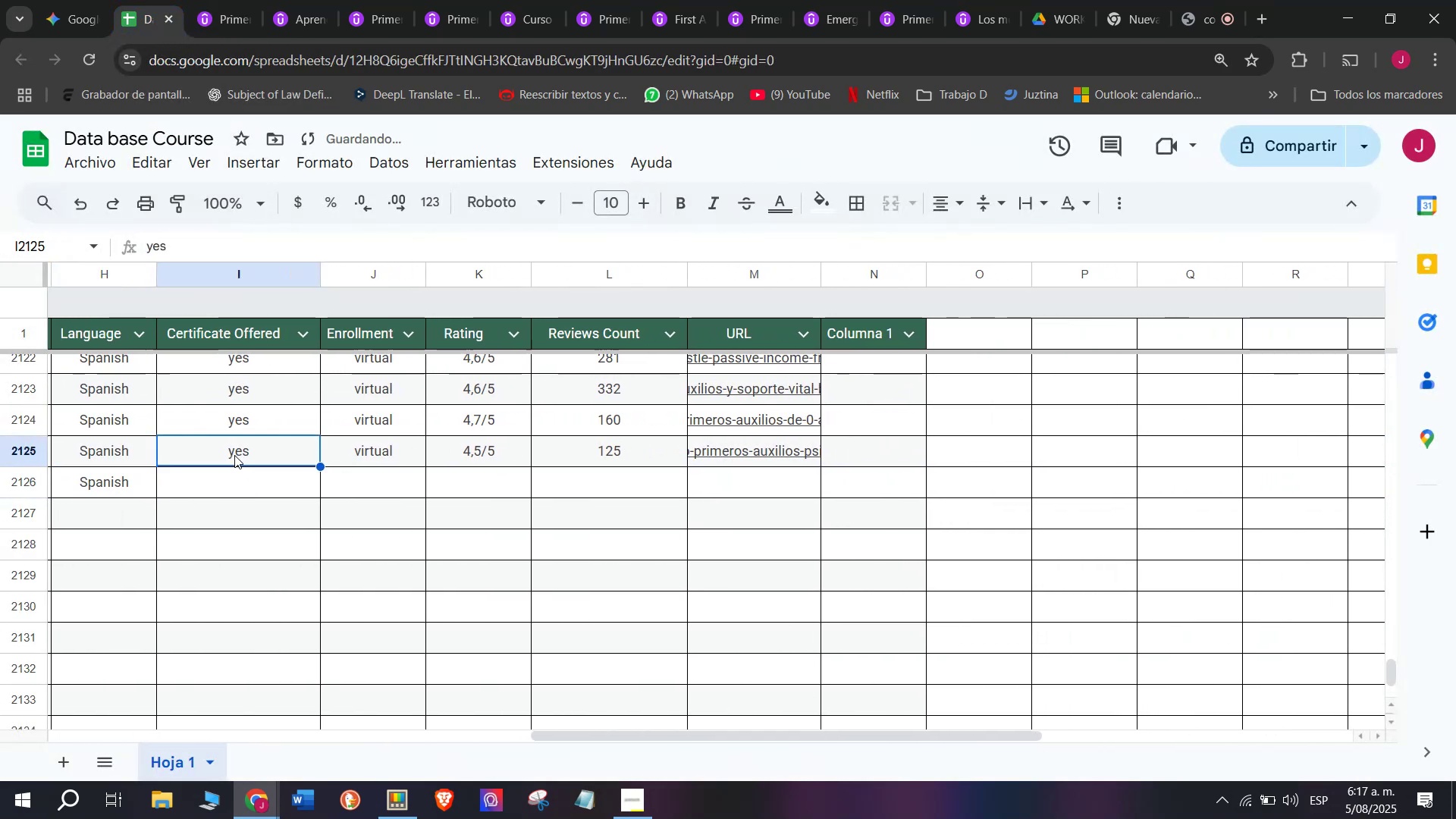 
key(Break)
 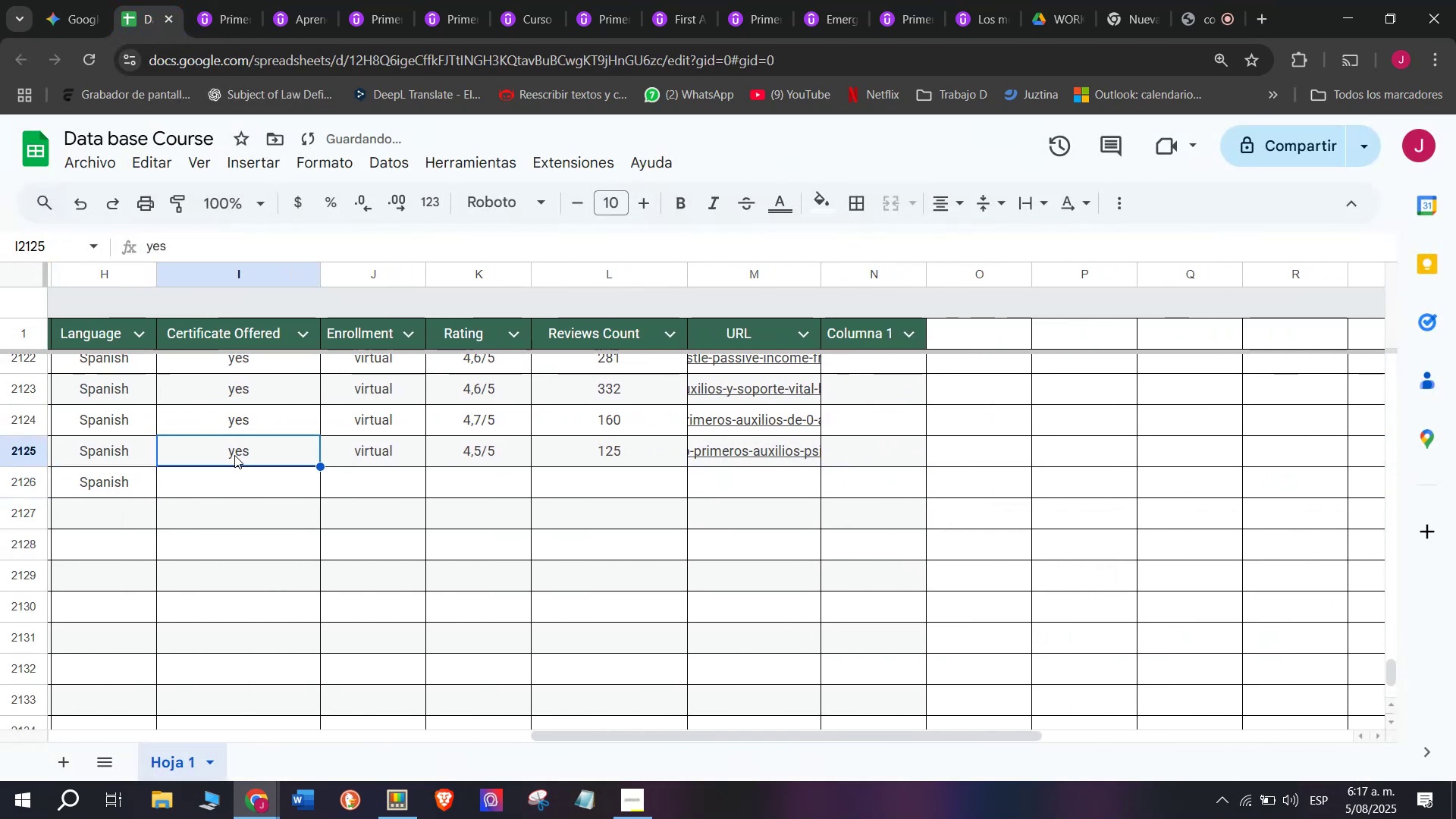 
key(Control+ControlLeft)
 